 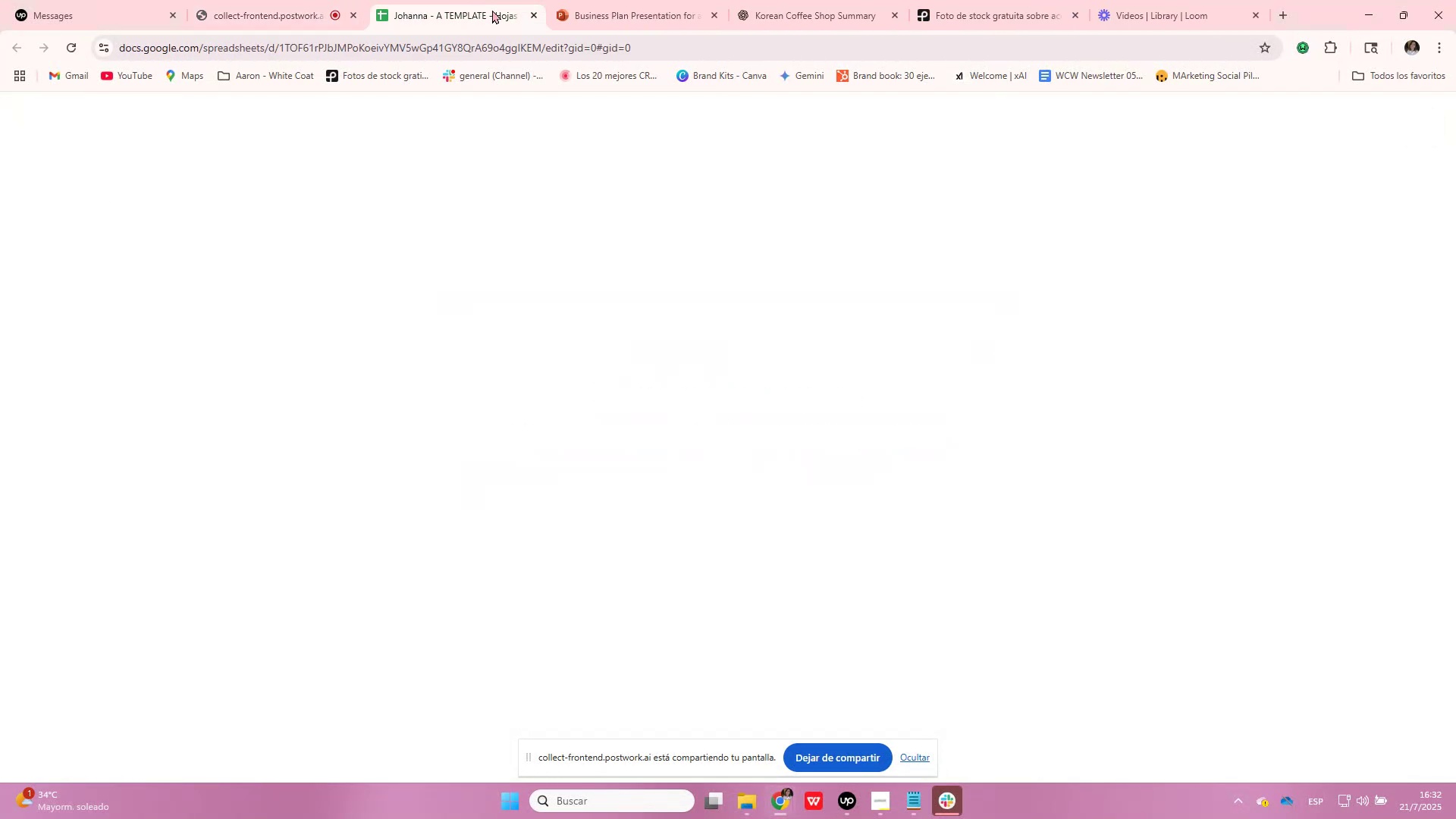 
left_click([602, 0])
 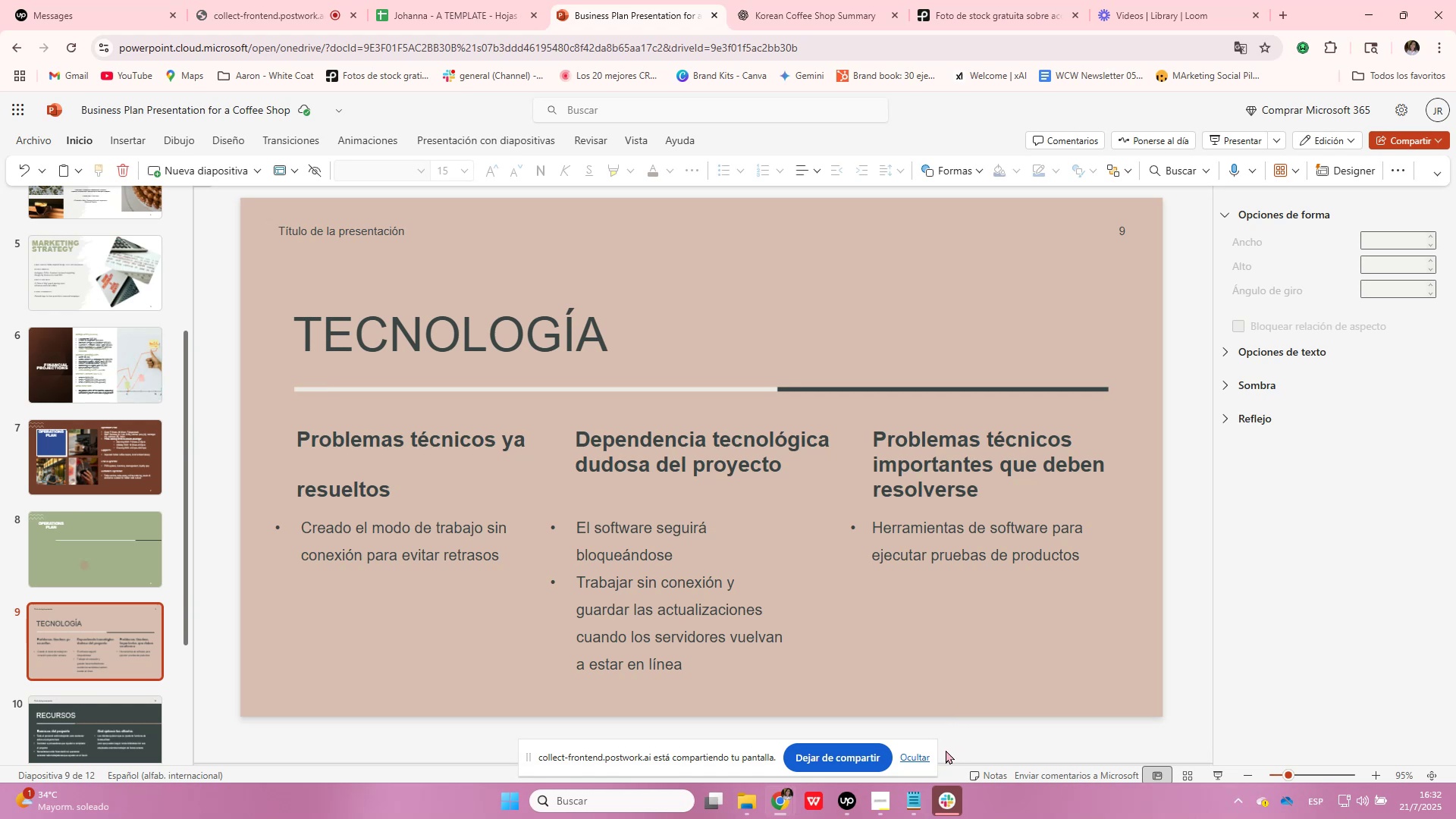 
left_click([856, 803])
 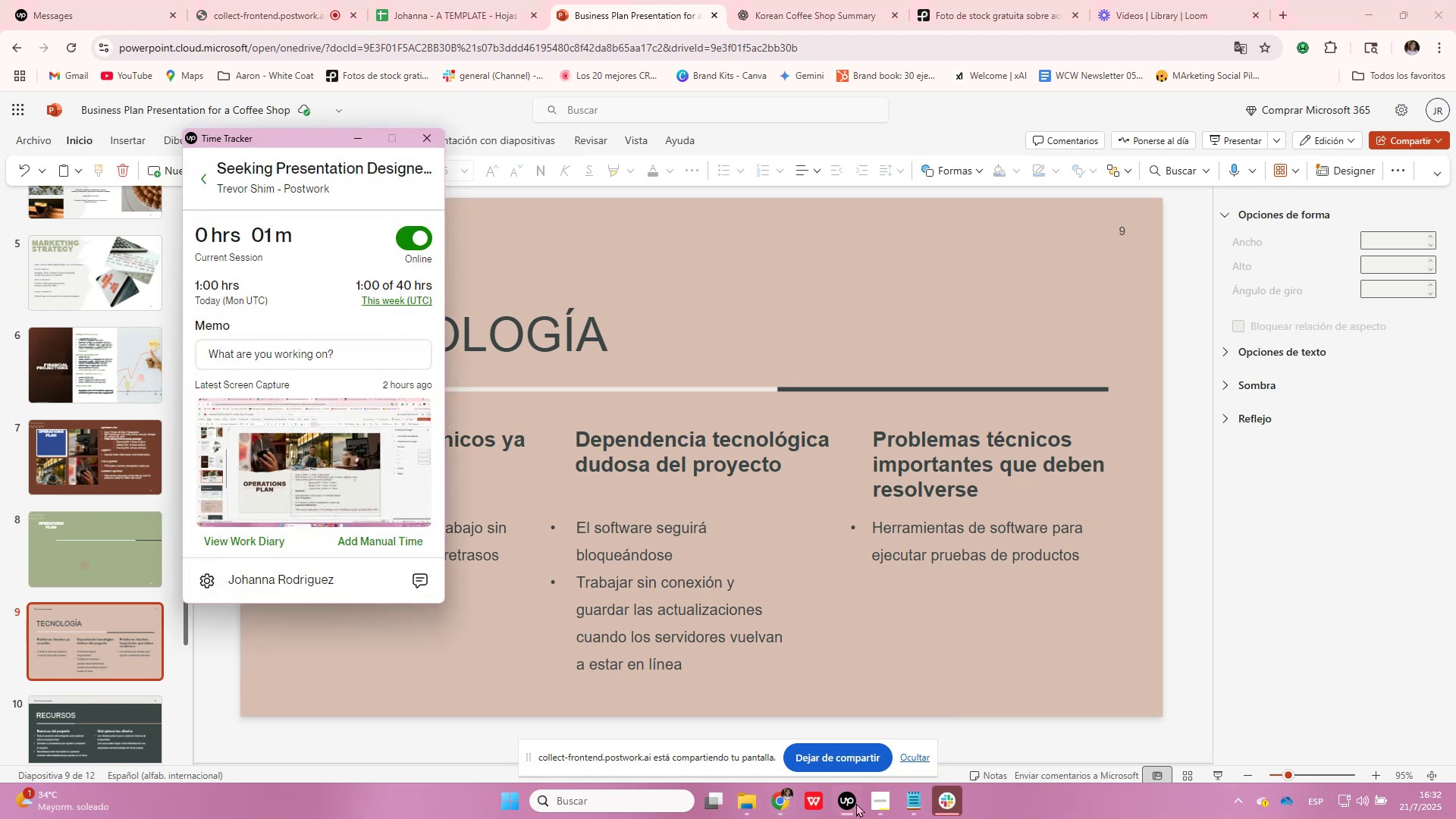 
left_click([856, 803])
 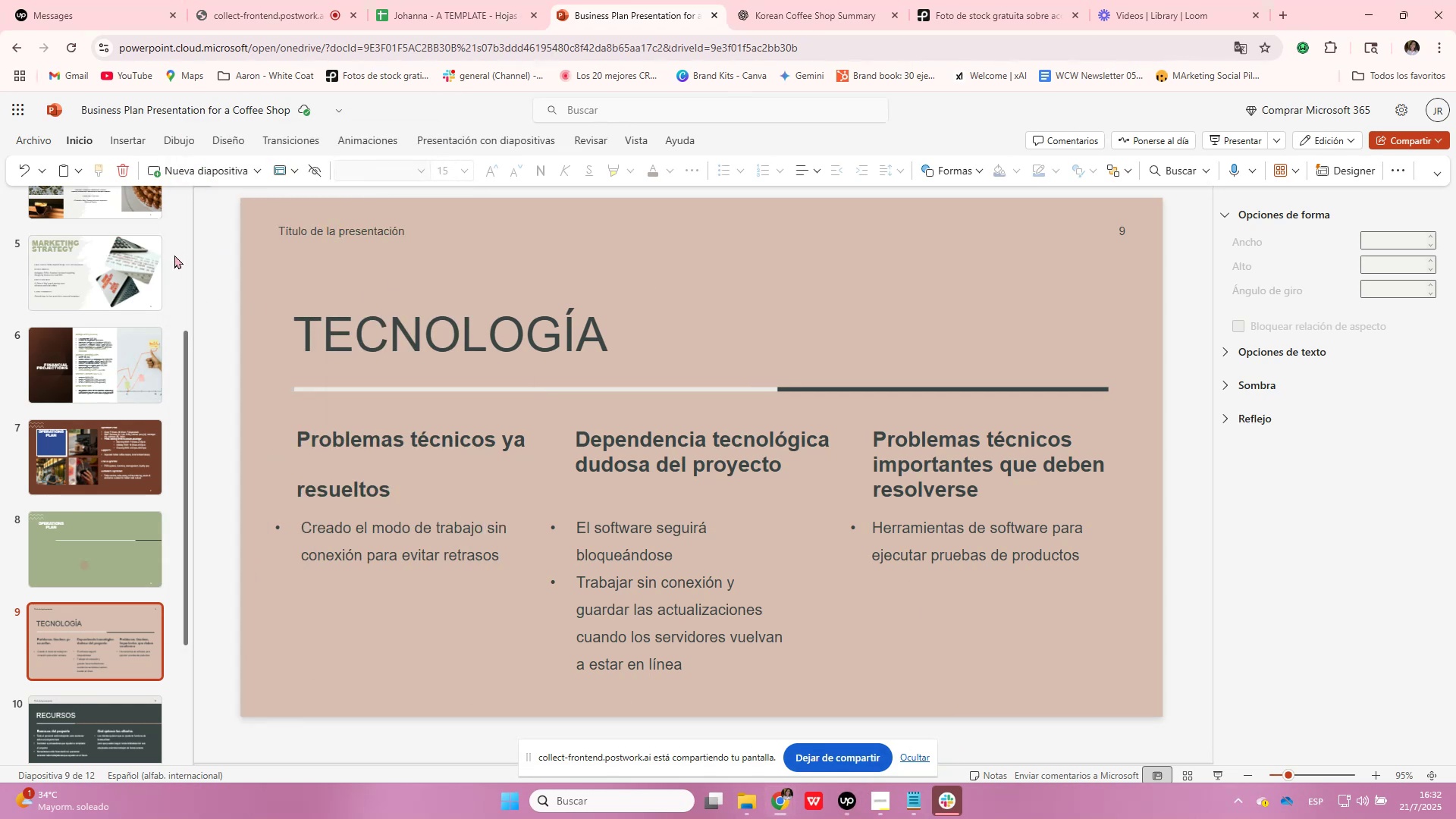 
left_click([377, 231])
 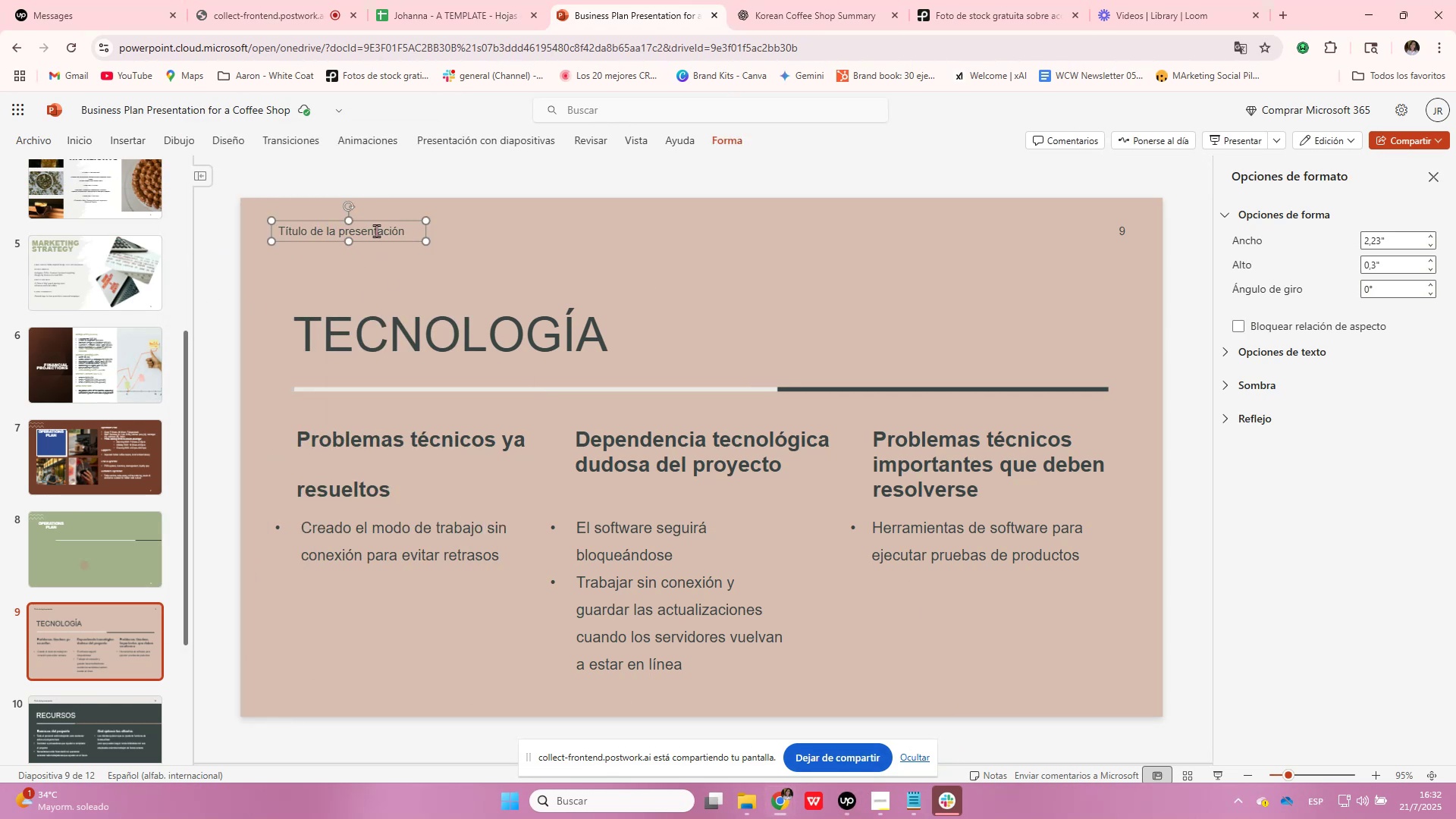 
left_click([515, 337])
 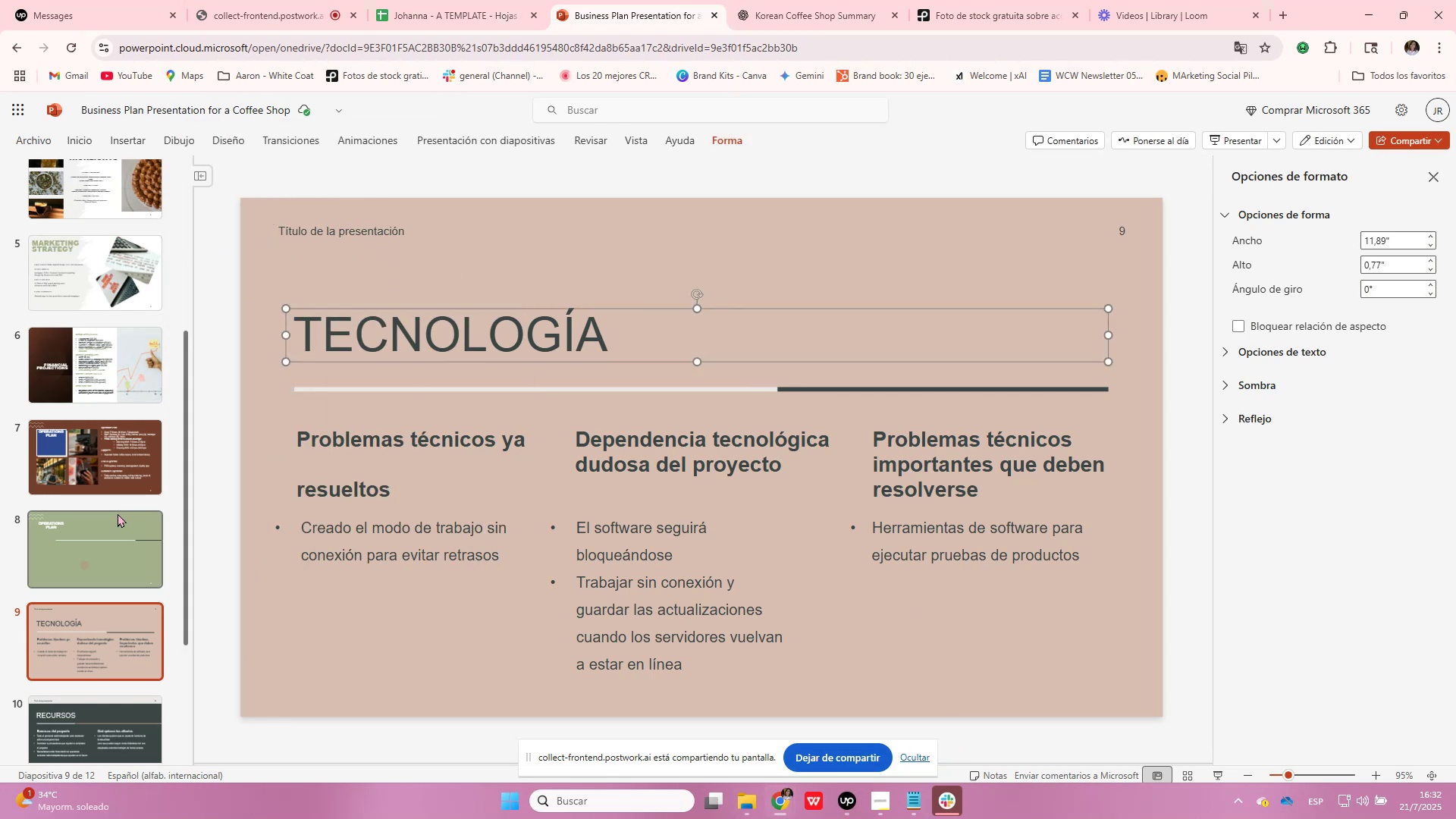 
left_click([105, 531])
 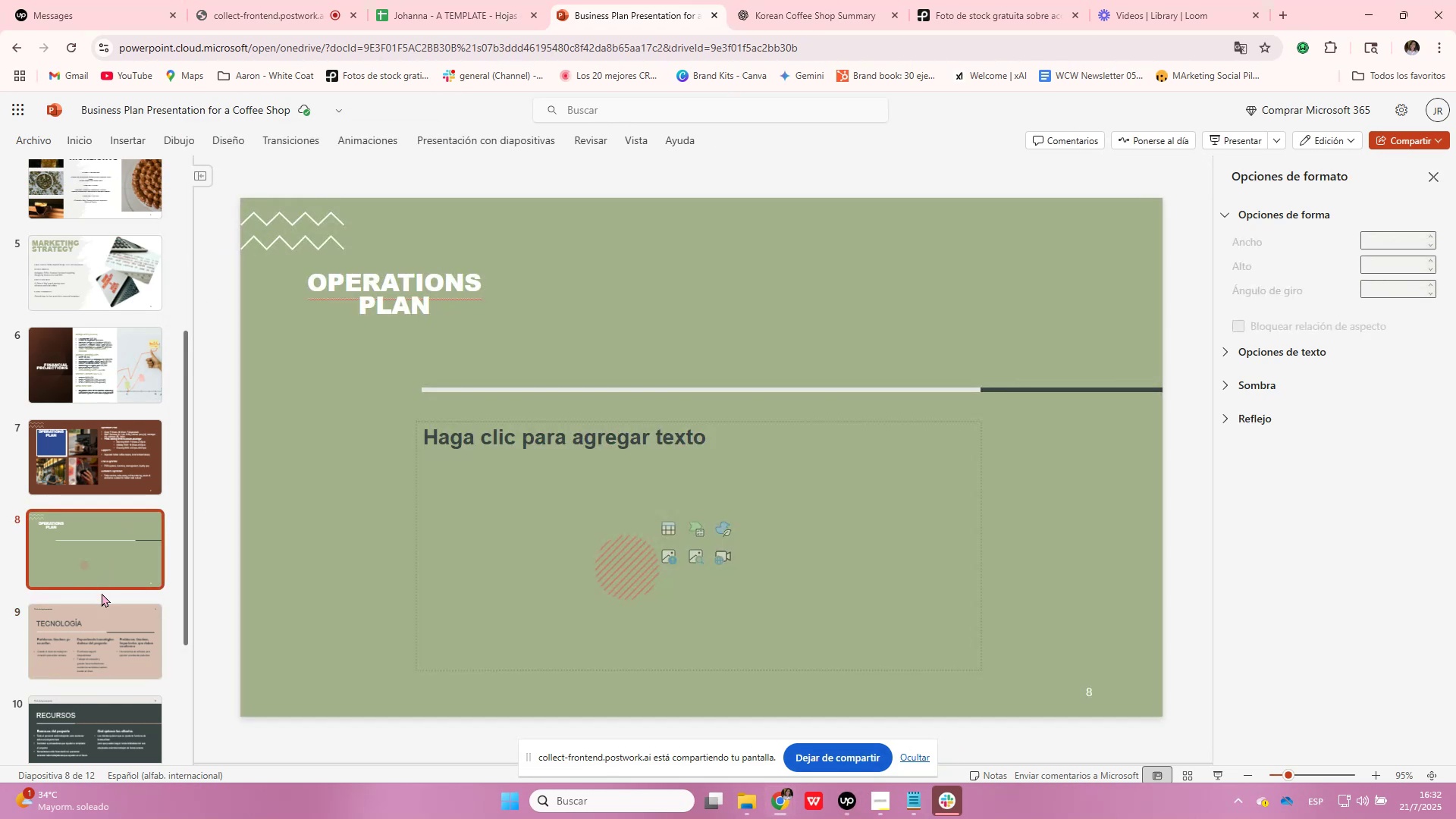 
left_click([108, 607])
 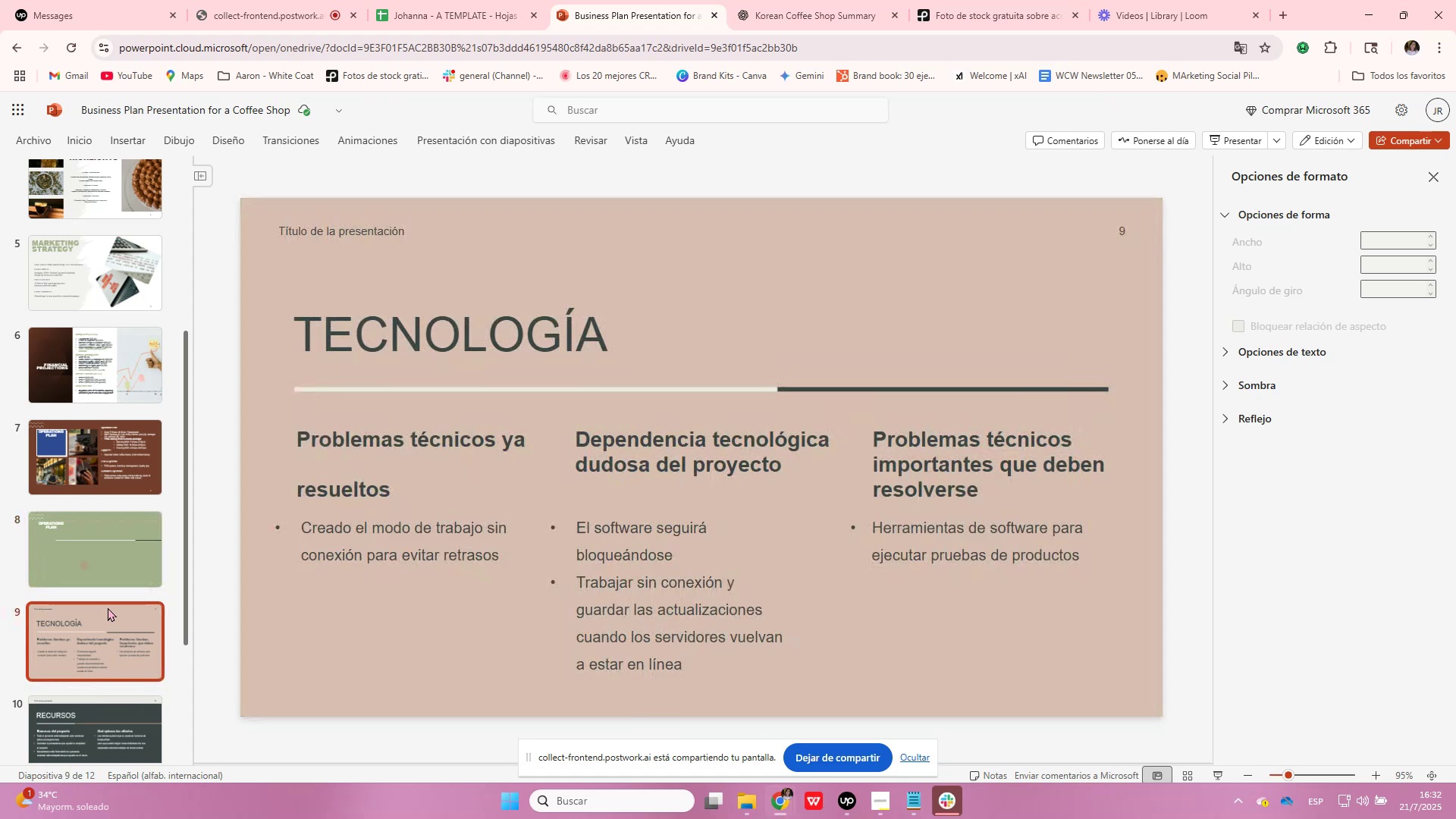 
key(Delete)
 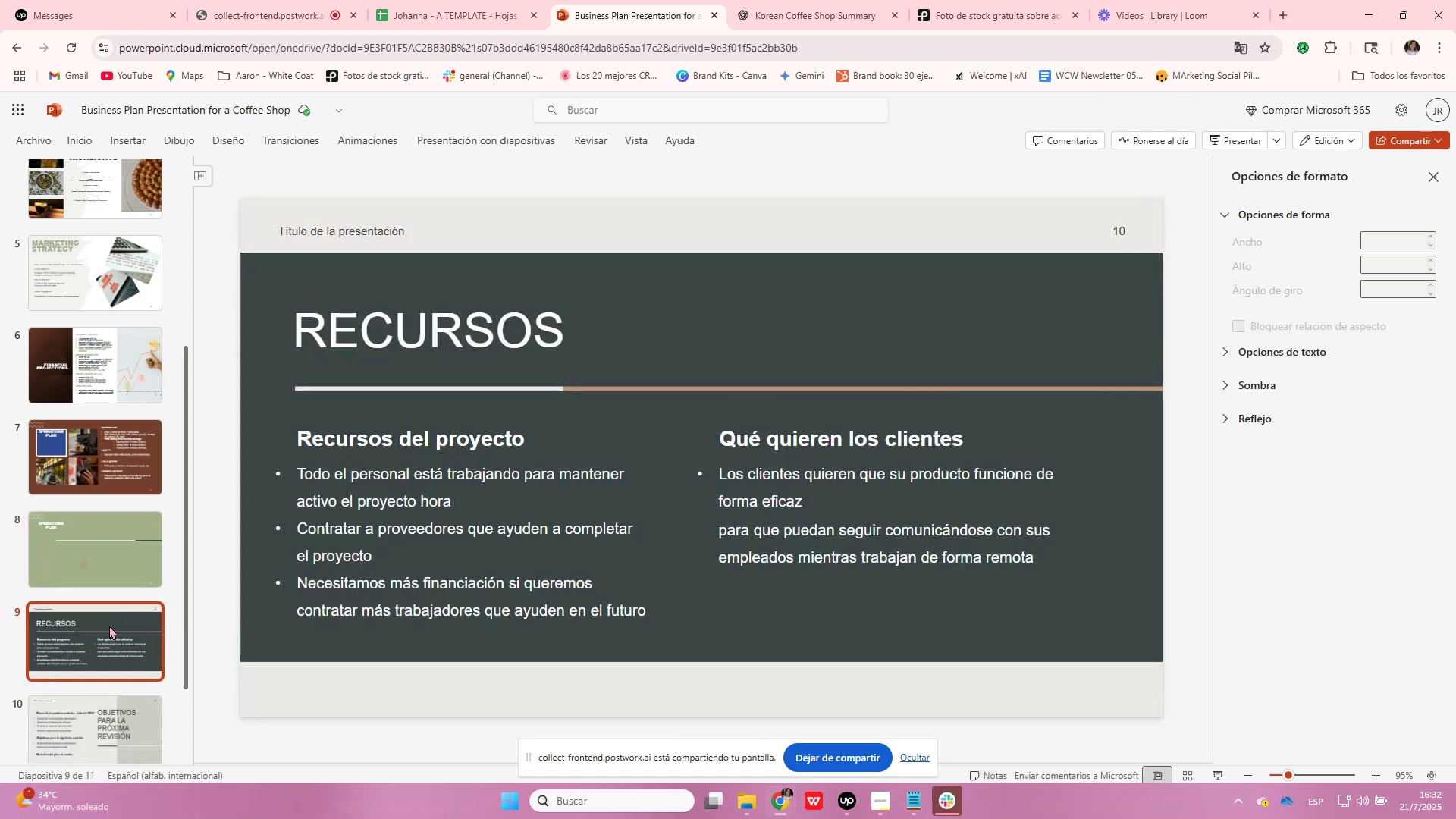 
left_click([109, 634])
 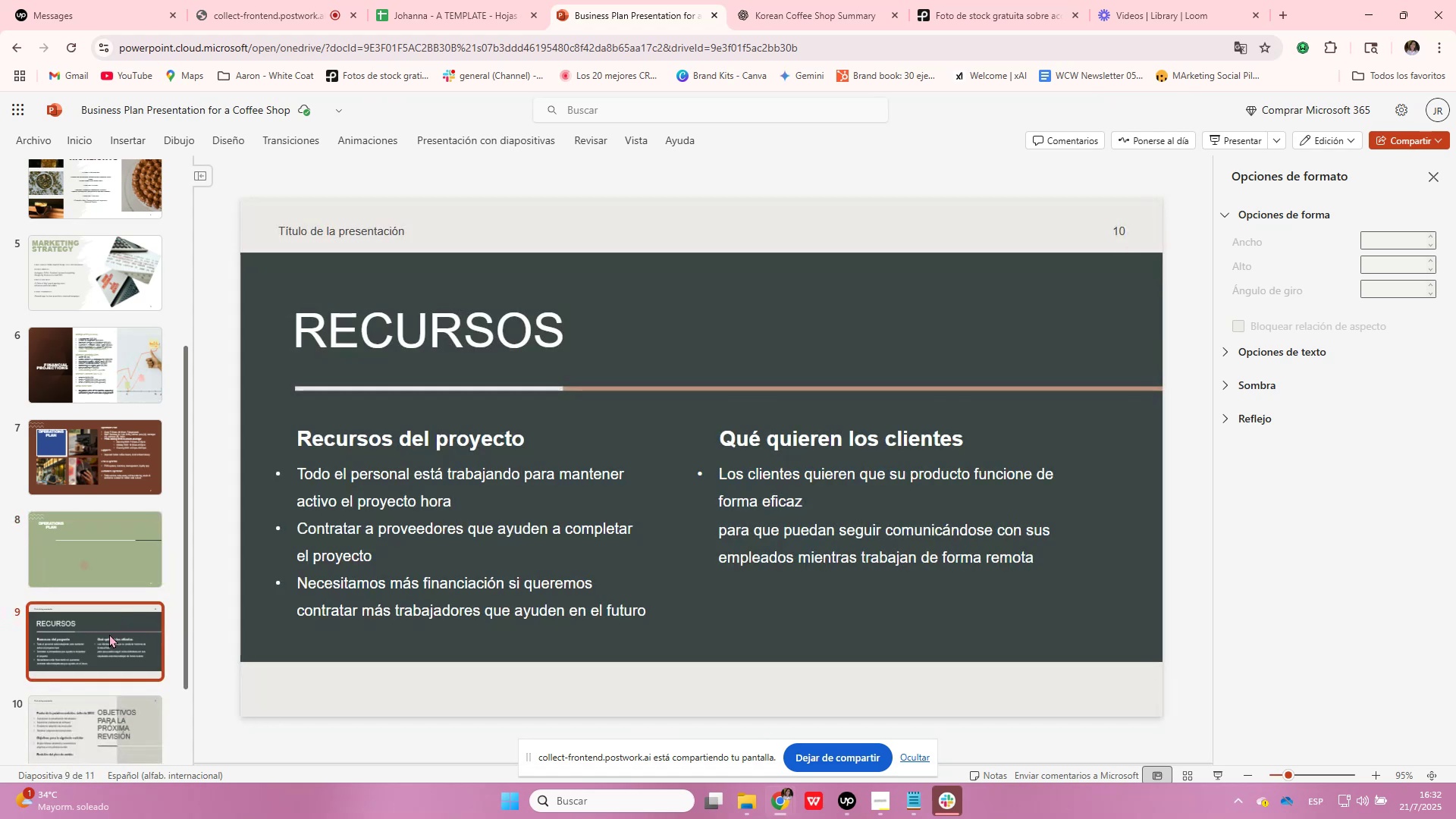 
key(Delete)
 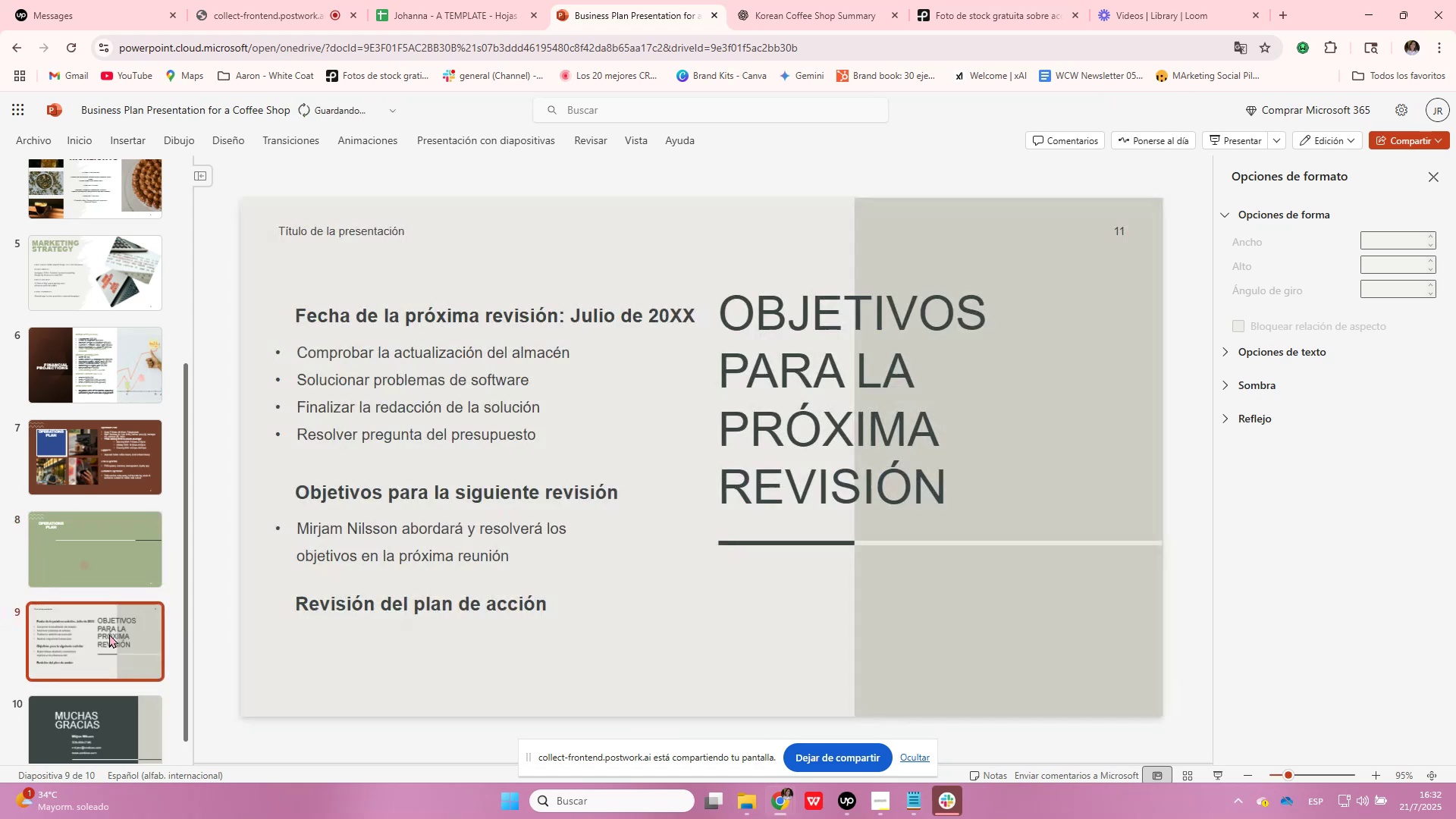 
left_click([109, 634])
 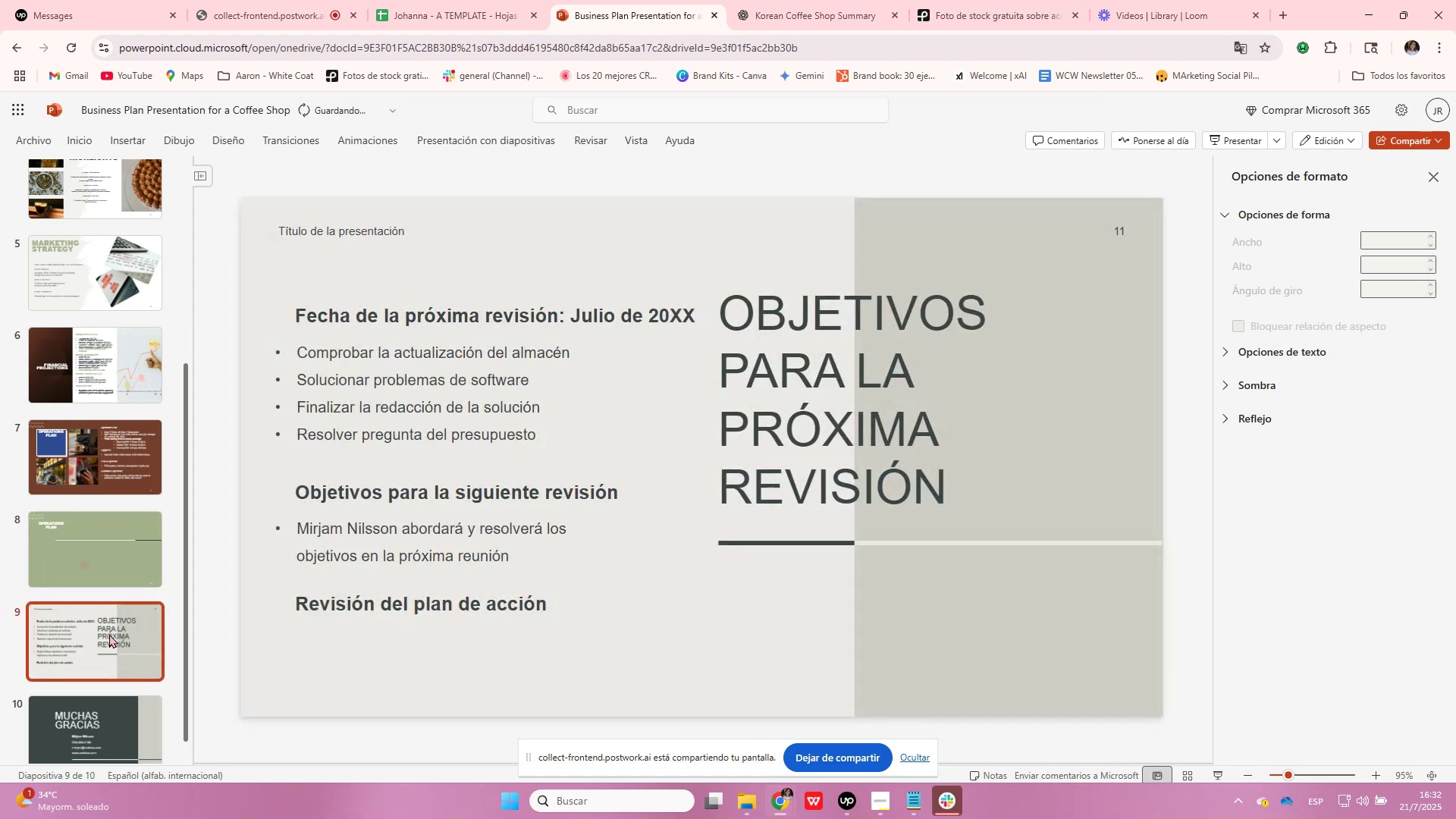 
key(Delete)
 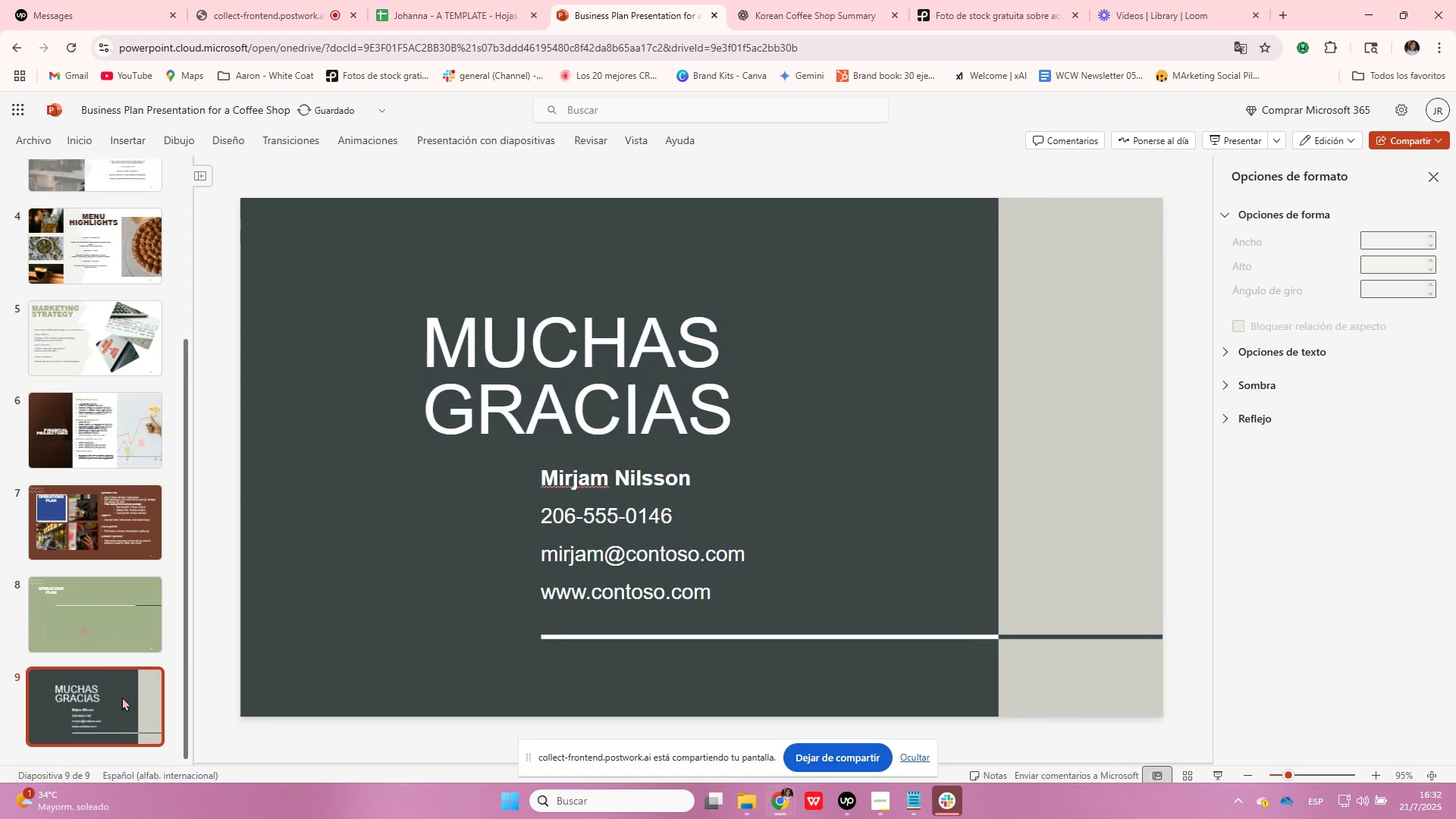 
left_click([133, 631])
 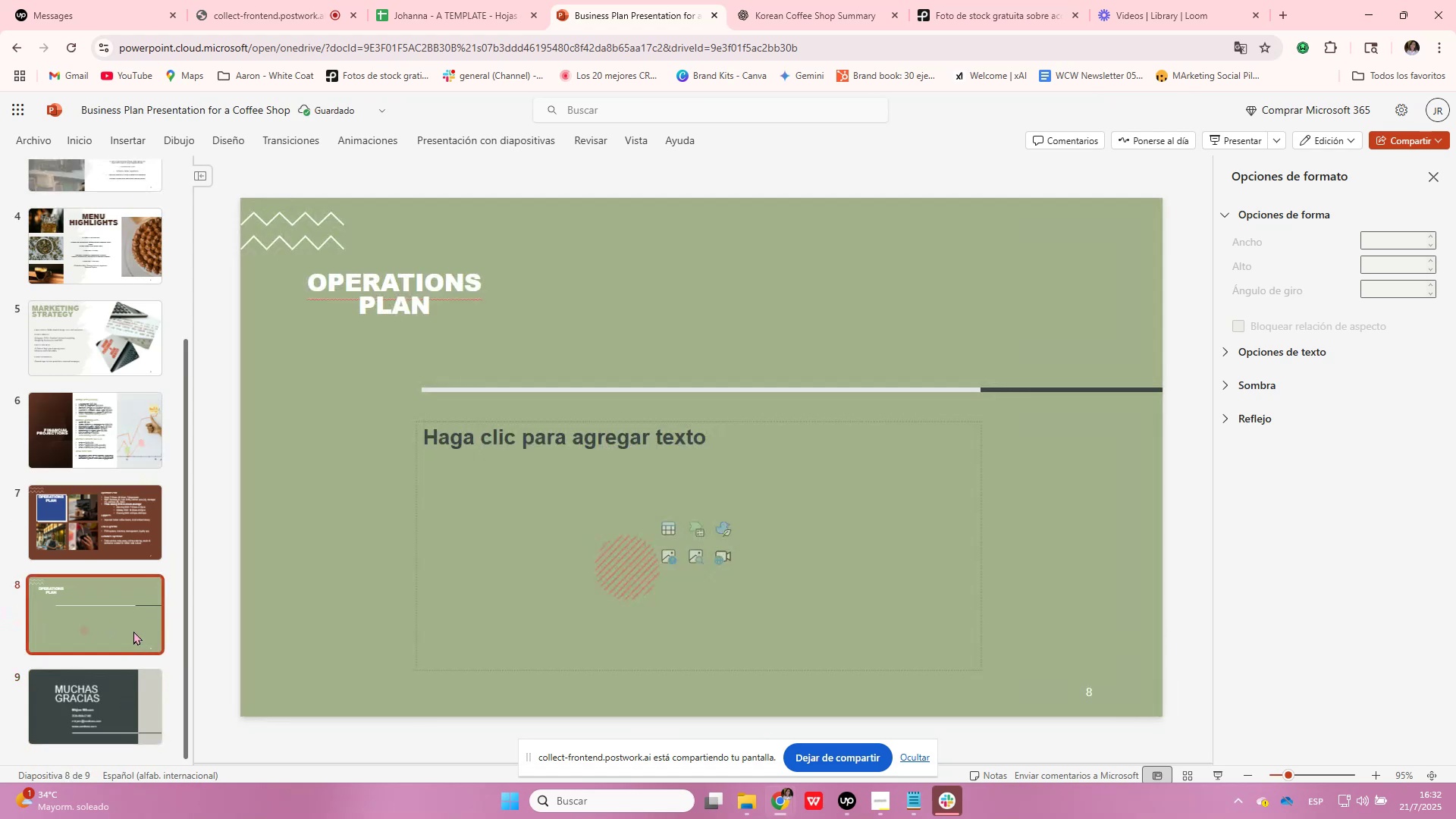 
key(Delete)
 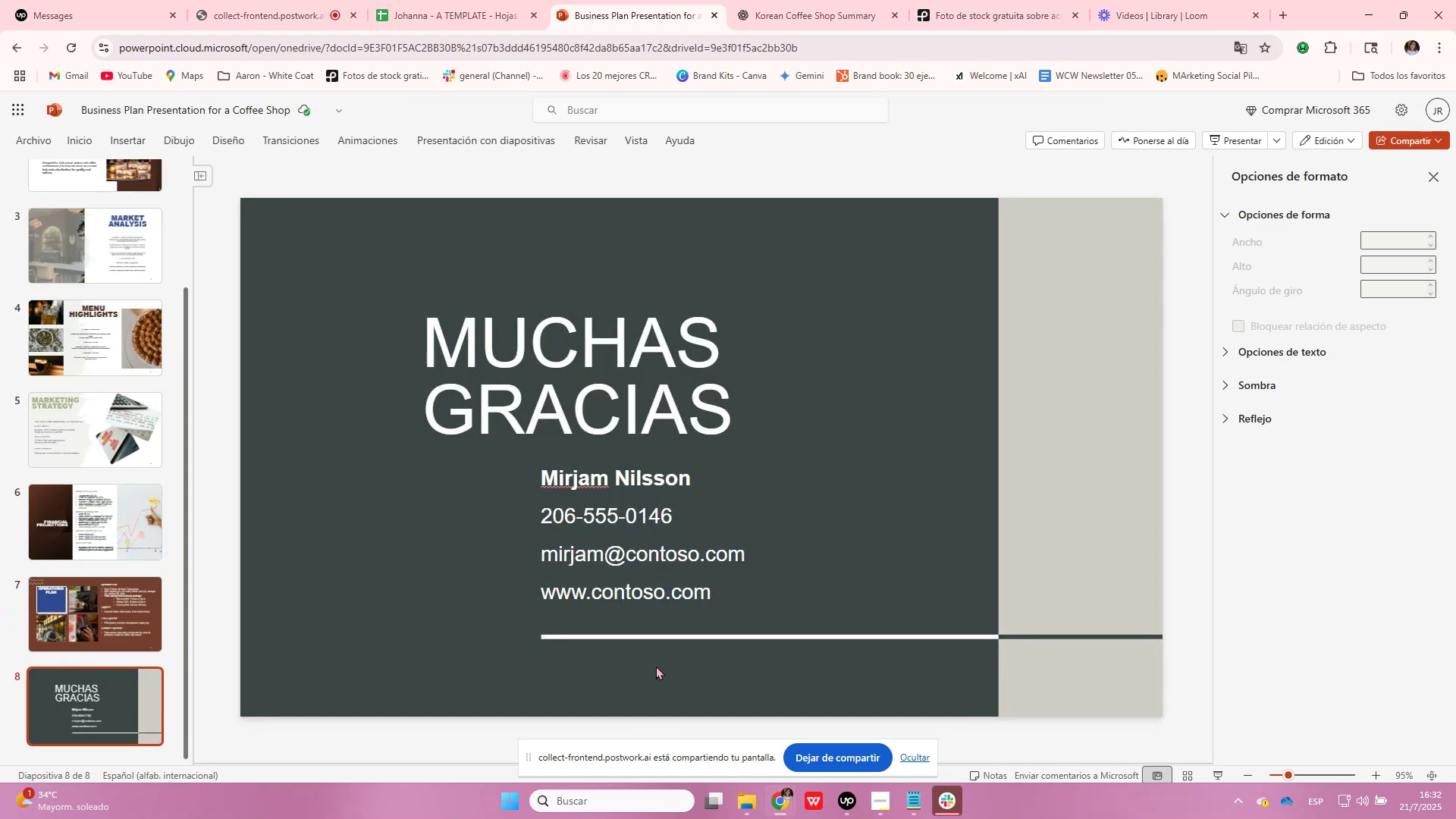 
left_click([905, 311])
 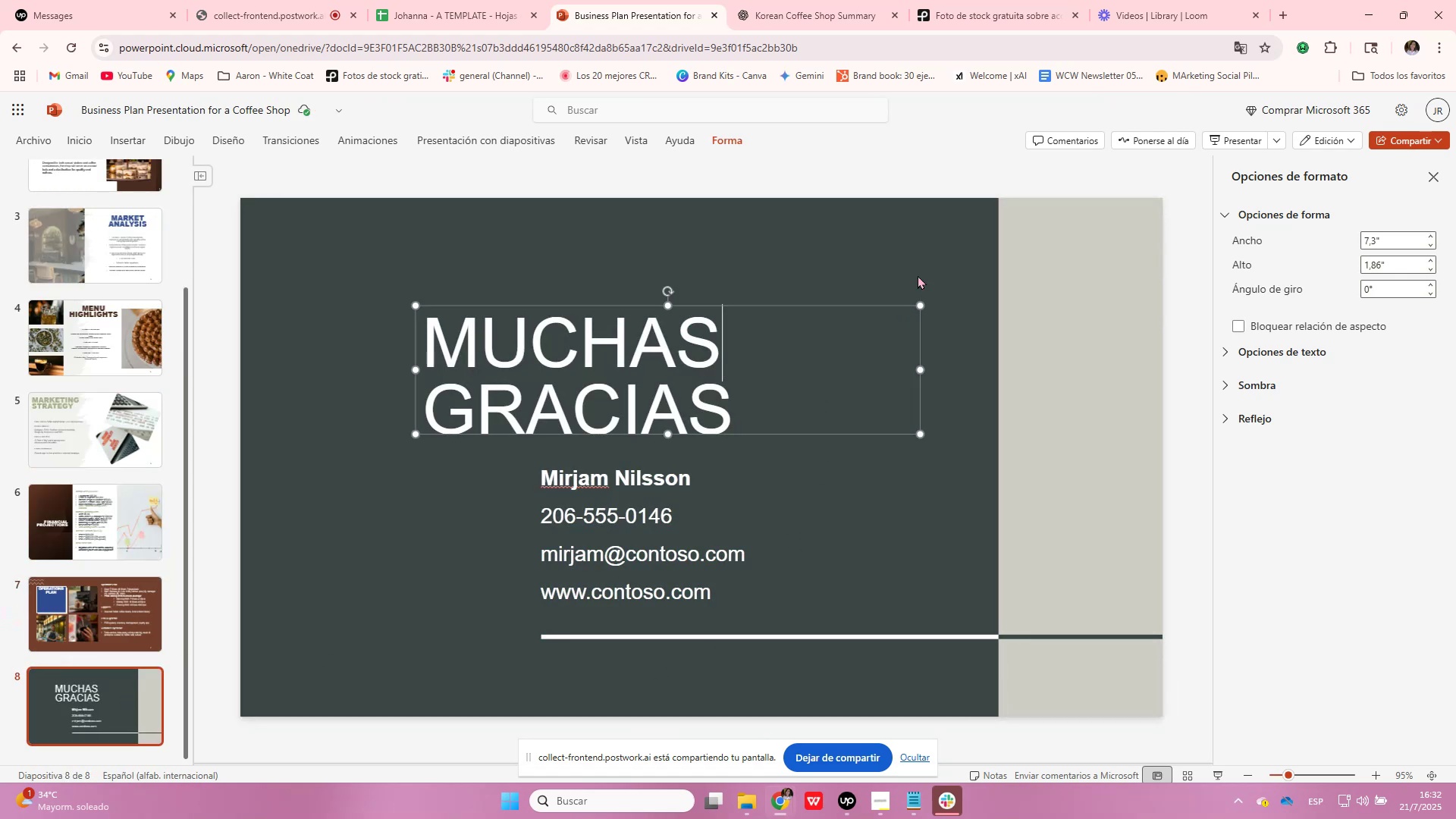 
left_click([919, 242])
 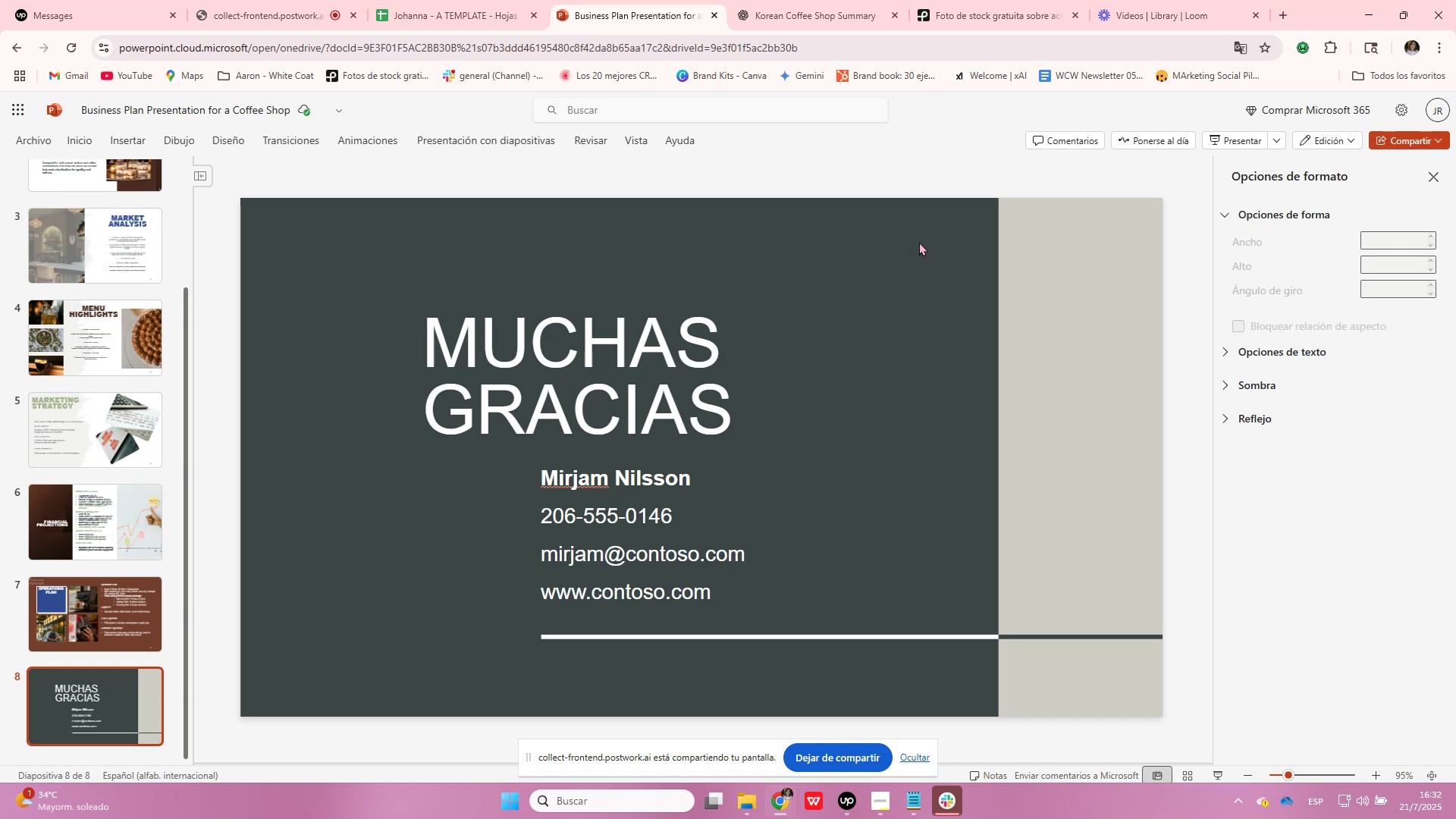 
right_click([919, 242])
 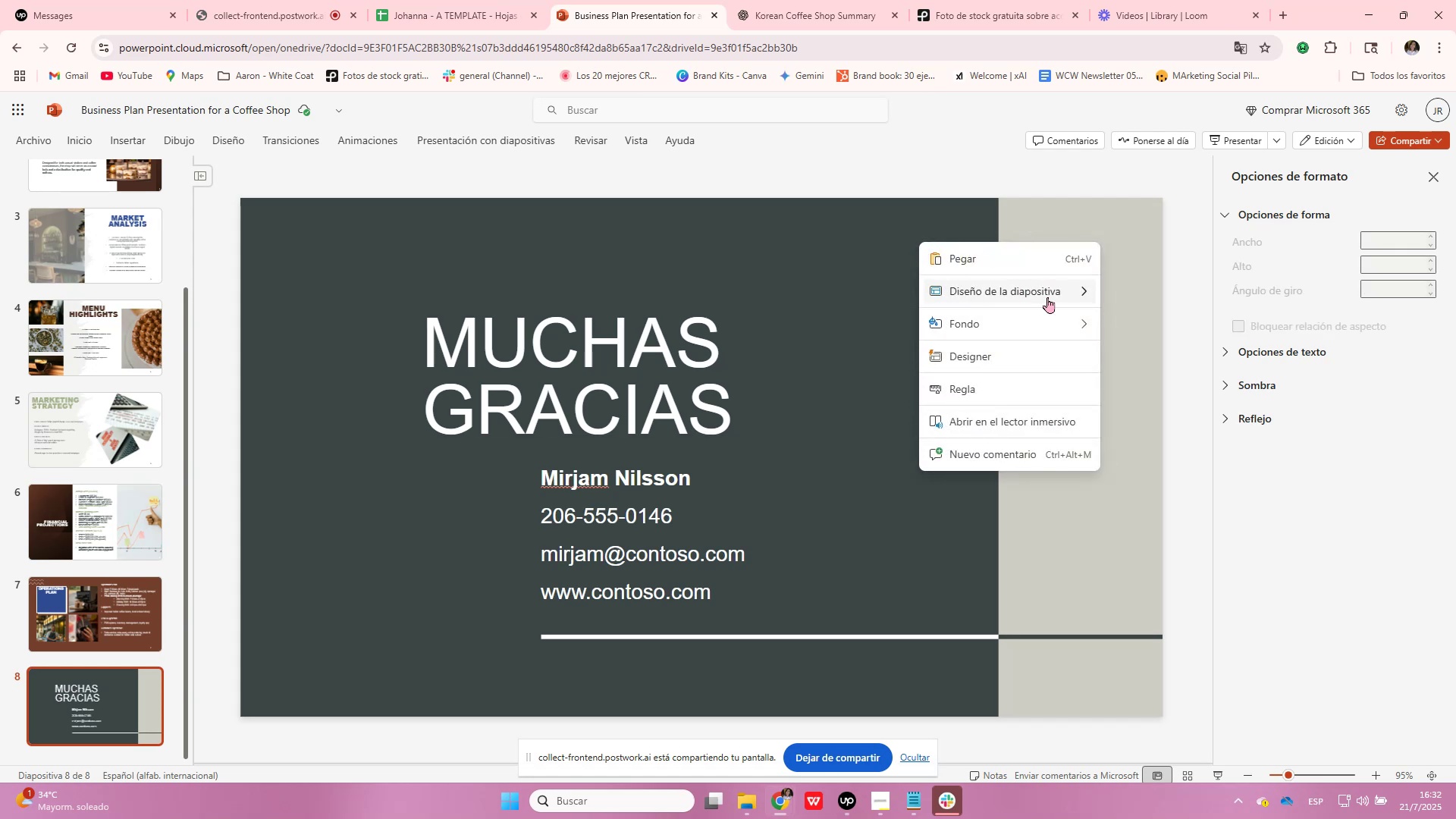 
left_click([1053, 326])
 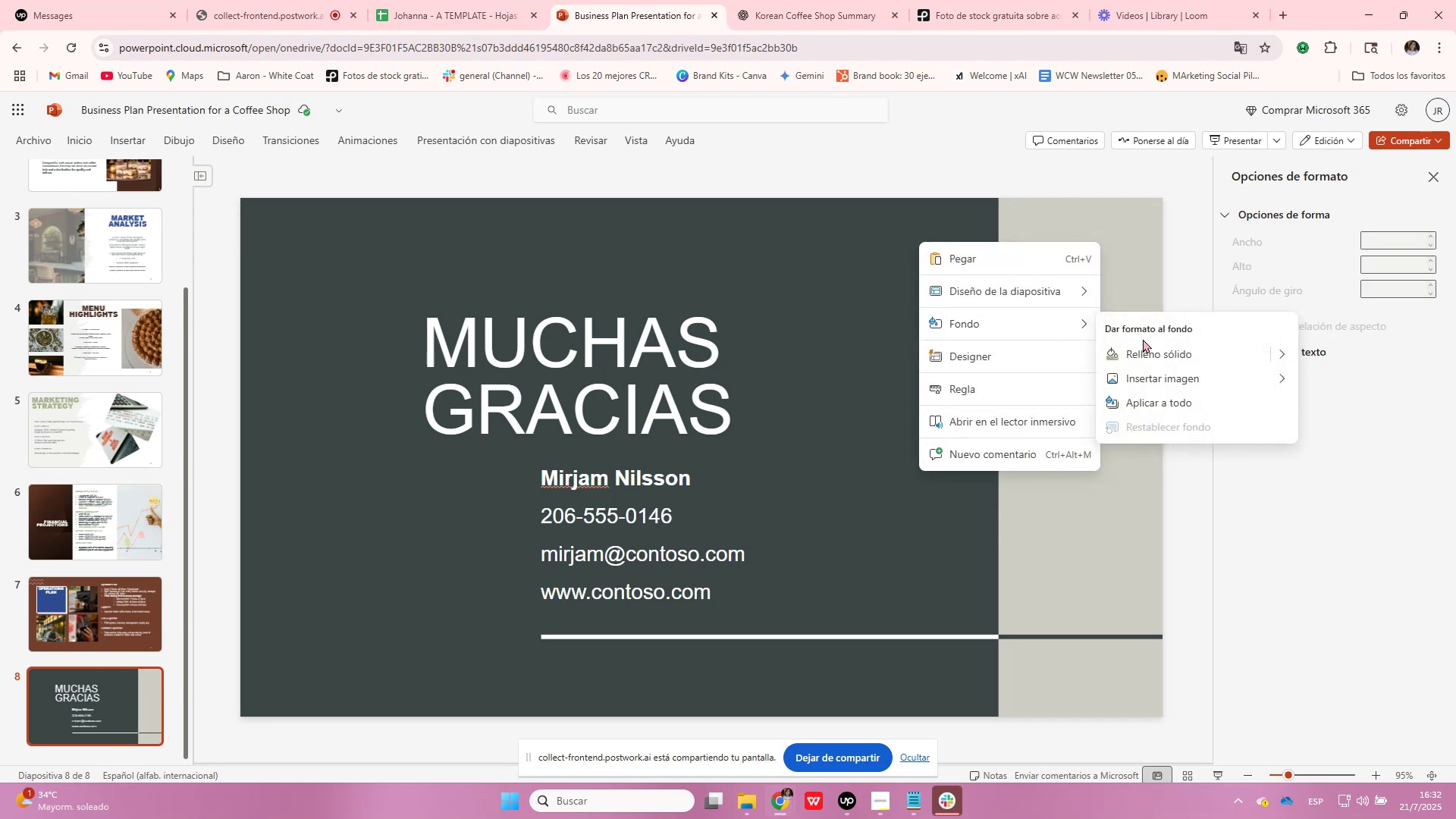 
left_click([1156, 356])
 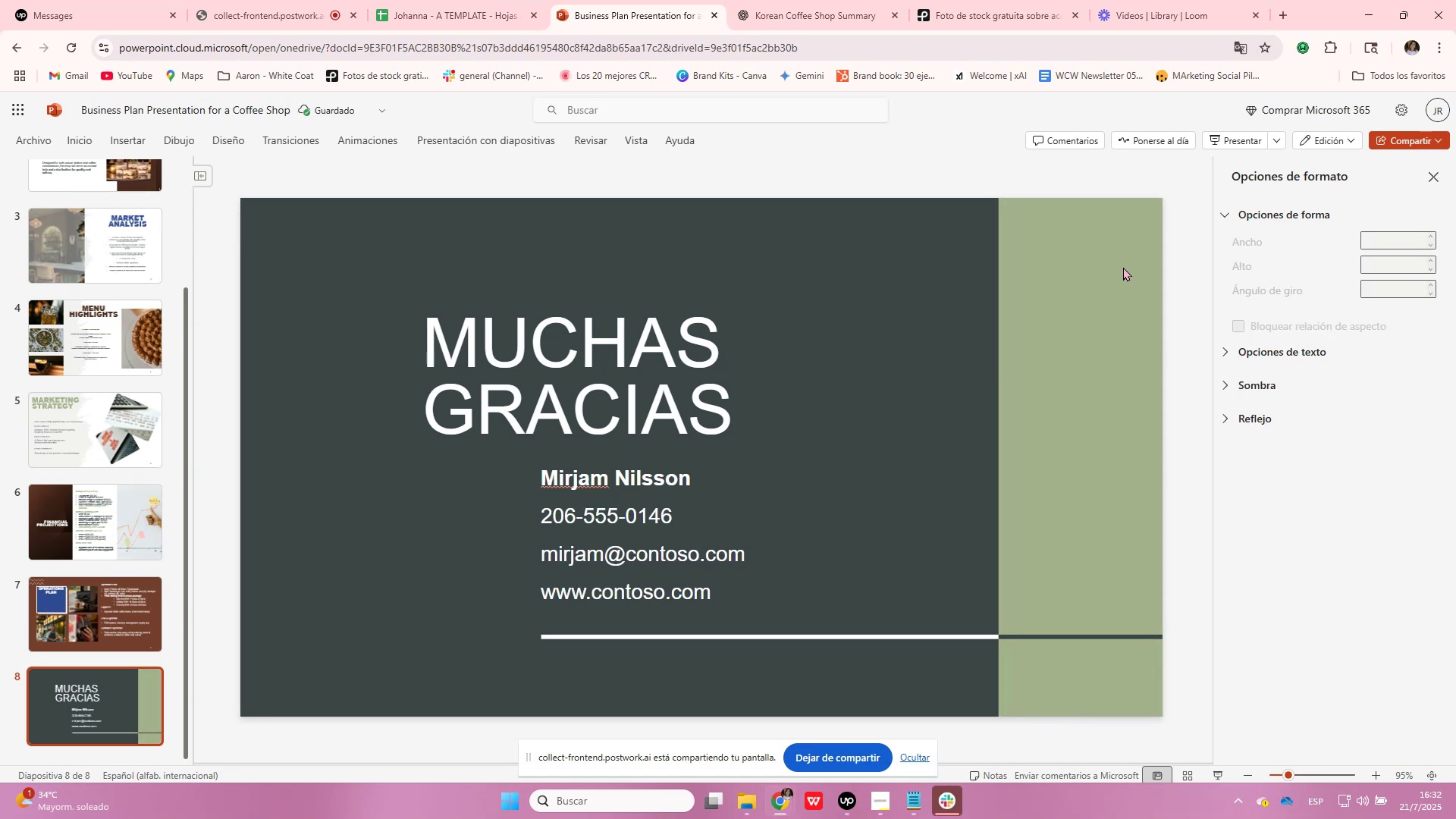 
left_click([768, 191])
 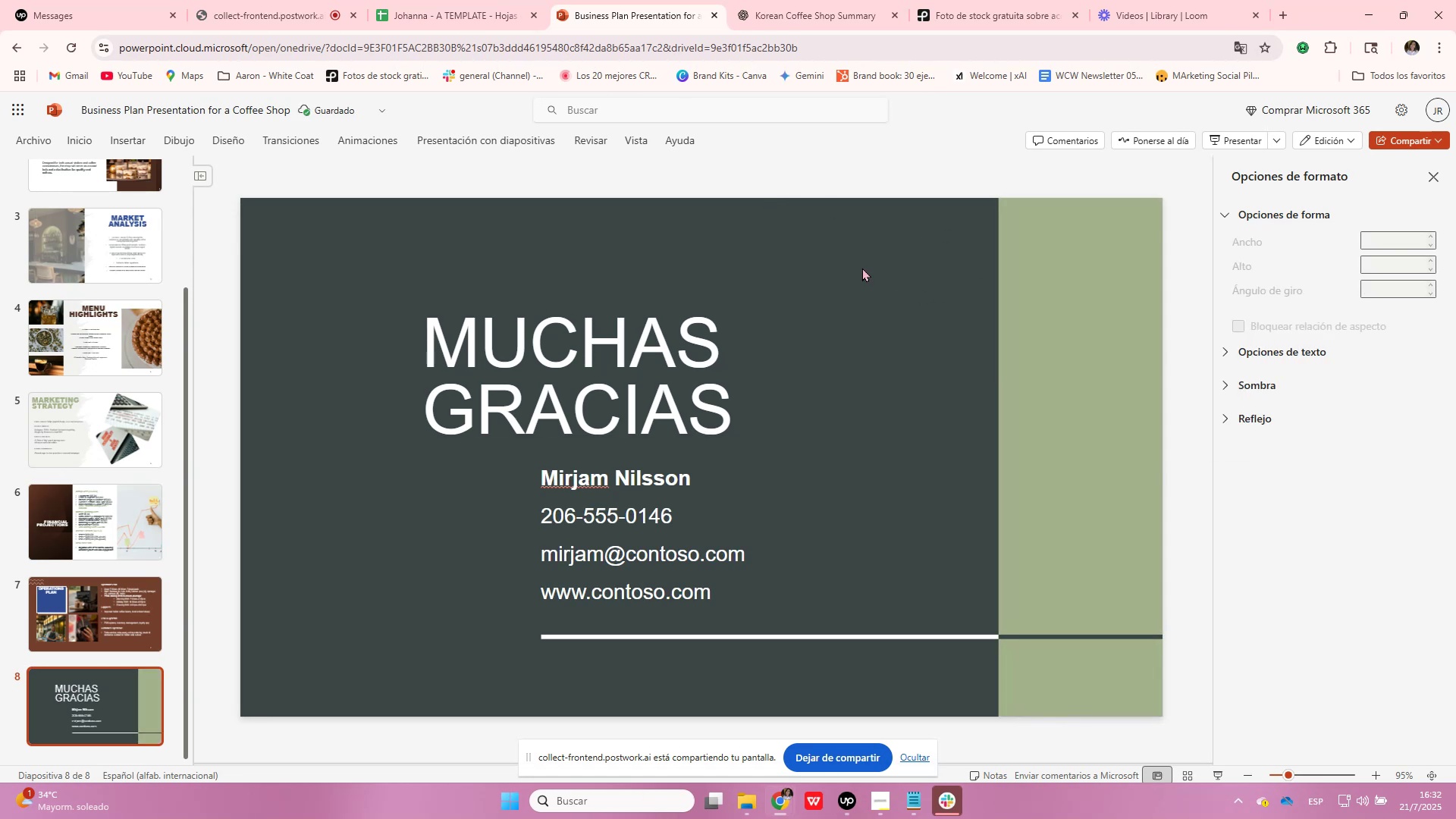 
double_click([921, 265])
 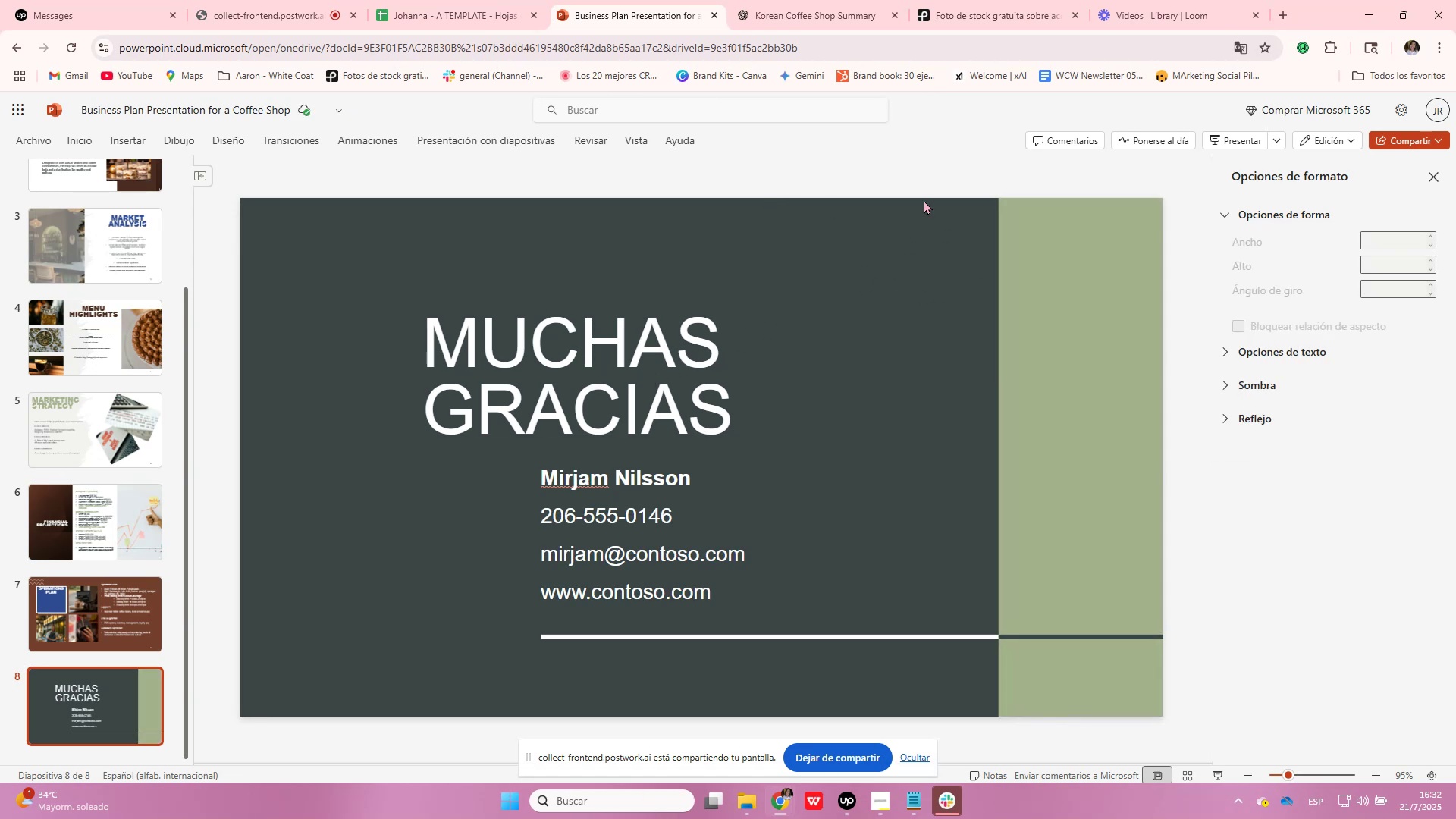 
left_click([789, 0])
 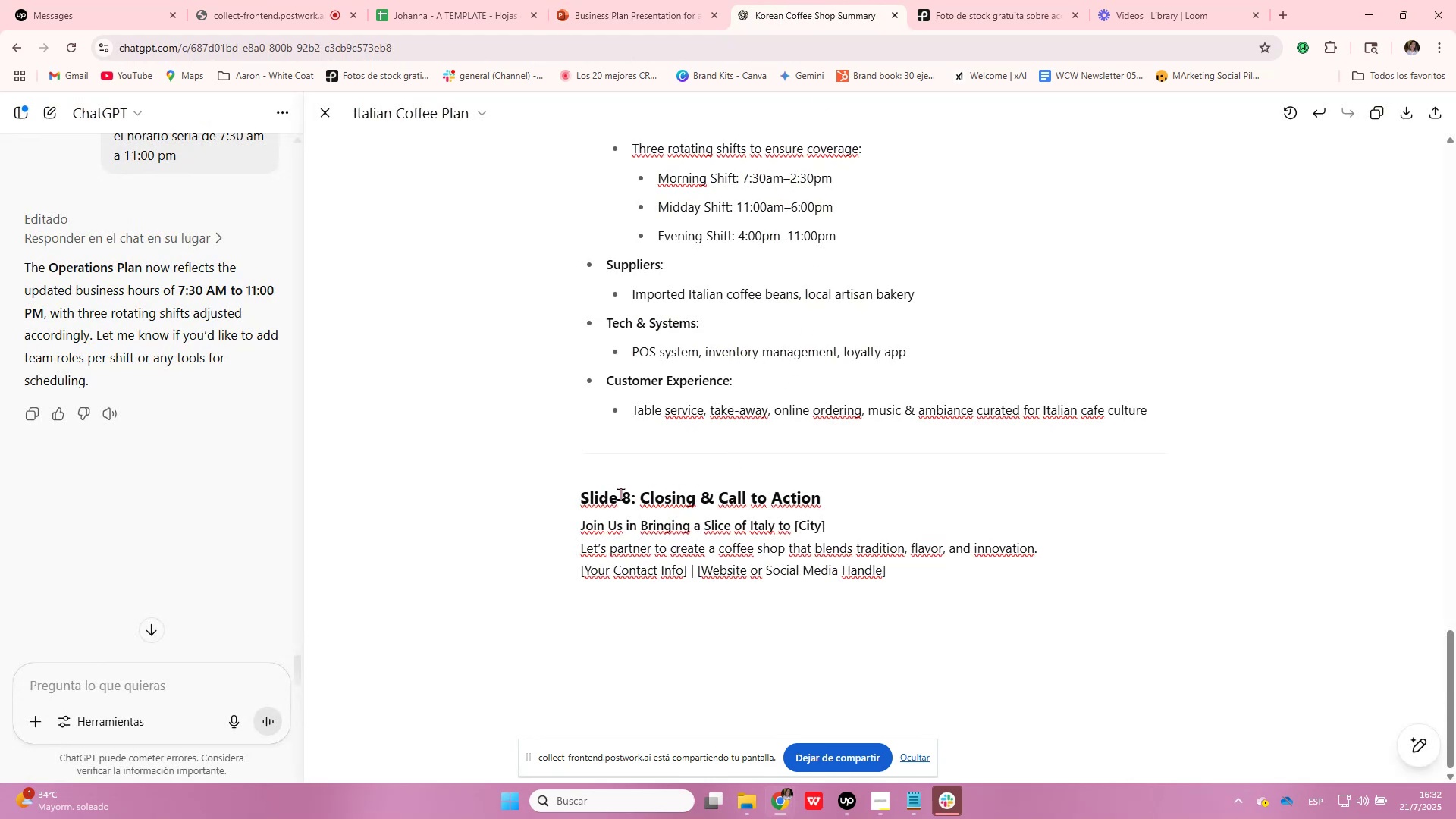 
left_click_drag(start_coordinate=[559, 527], to_coordinate=[777, 522])
 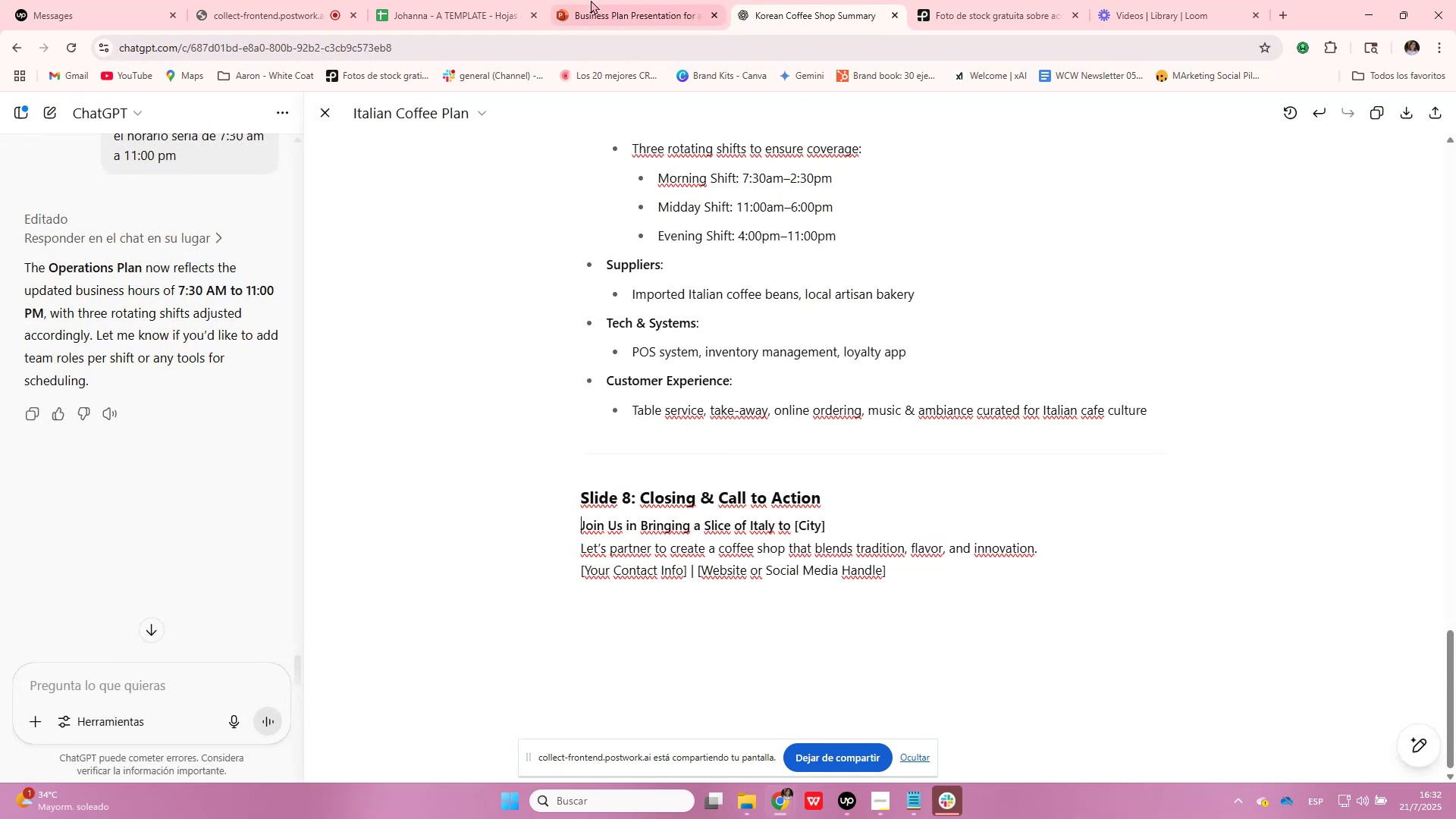 
left_click([591, 0])
 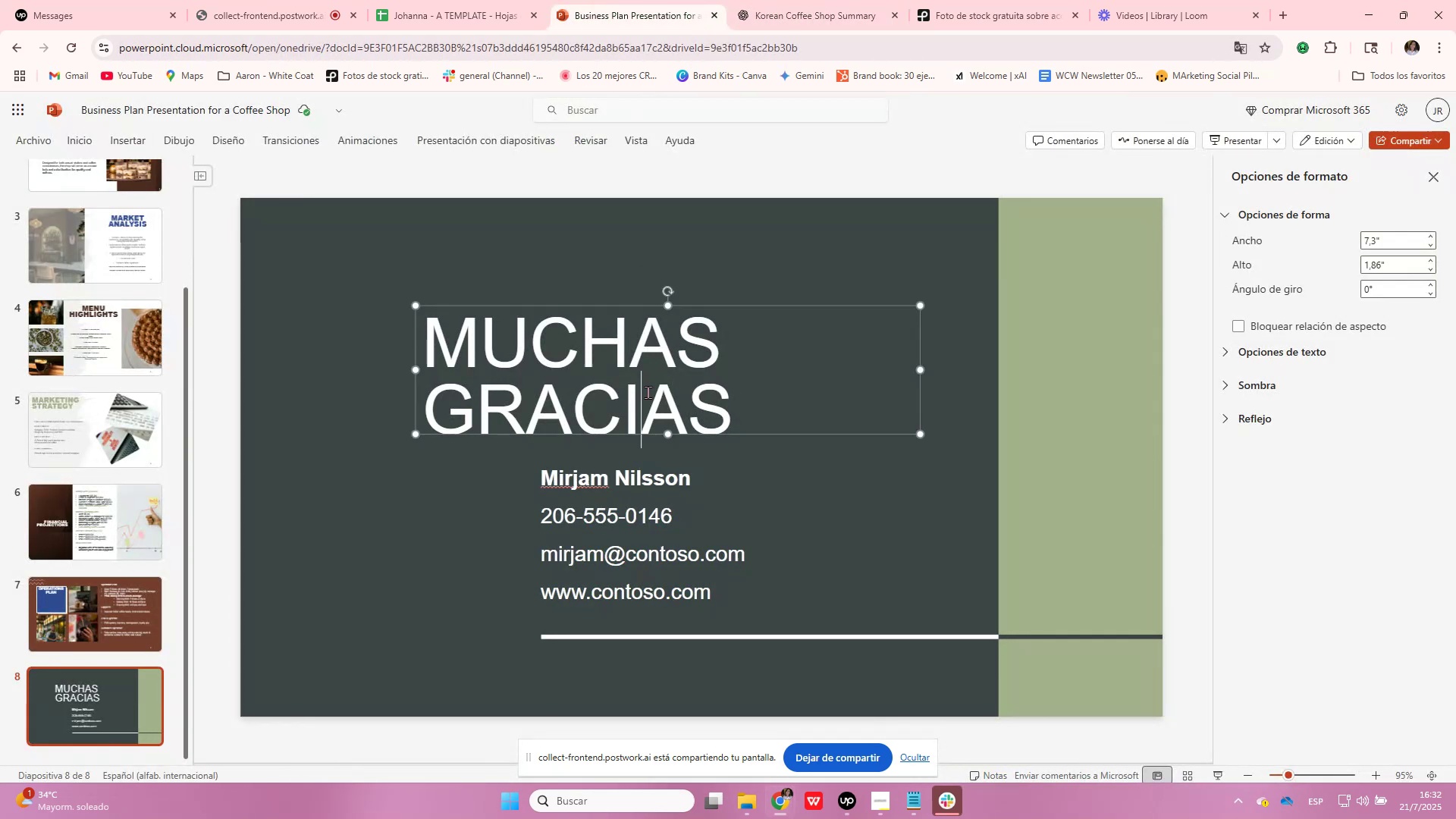 
double_click([648, 393])
 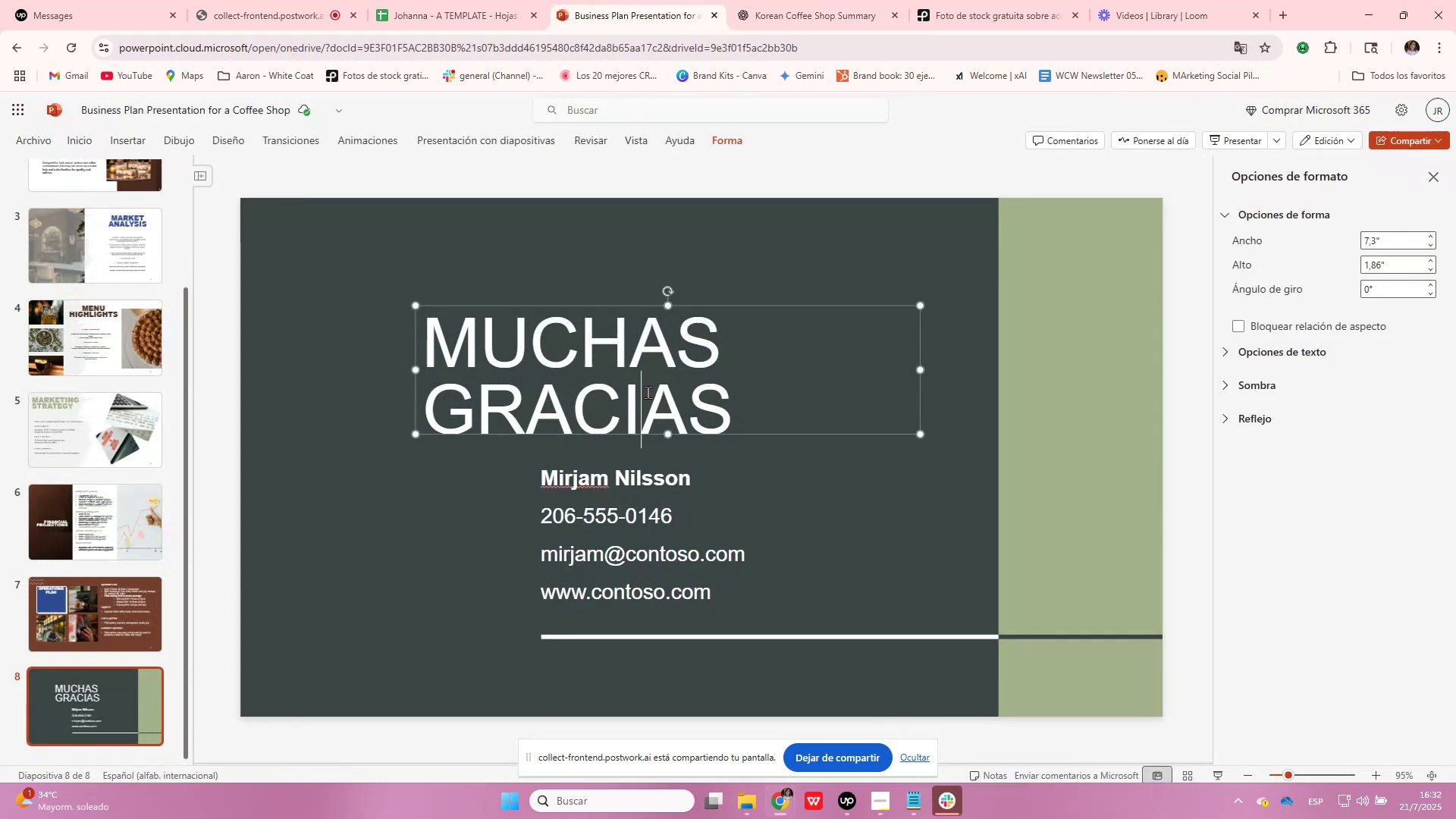 
triple_click([648, 393])
 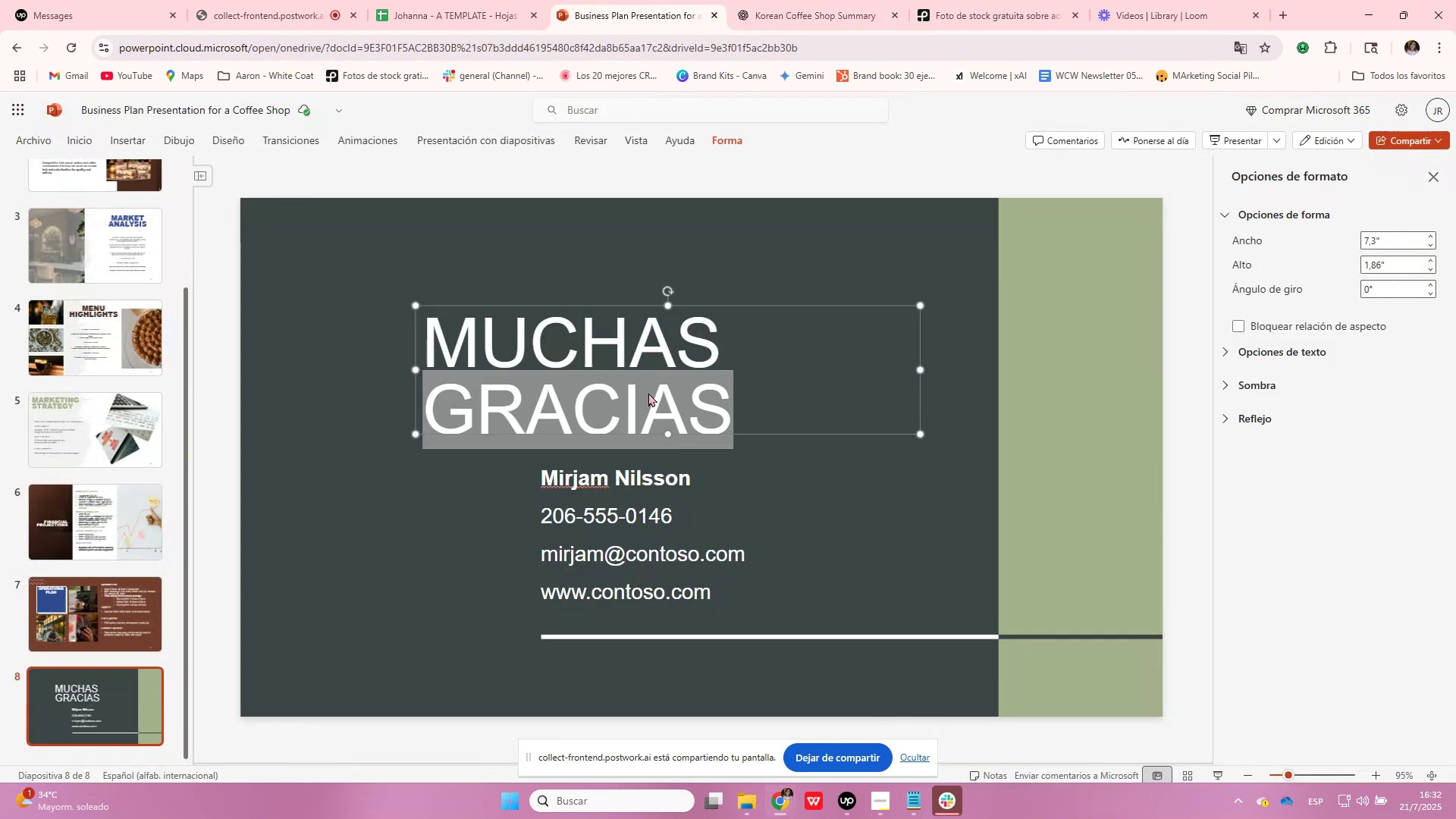 
triple_click([648, 393])
 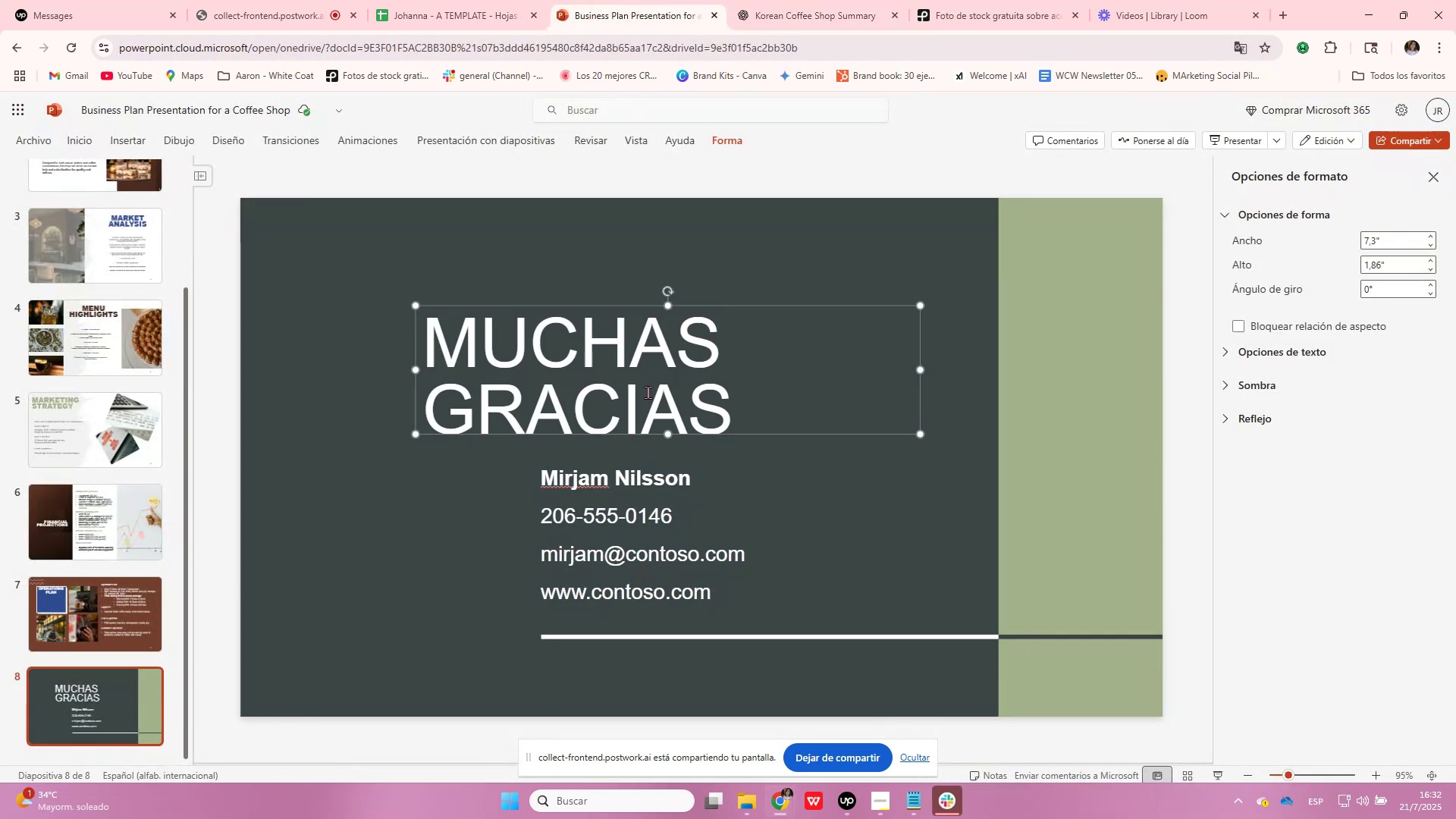 
key(ArrowUp)
 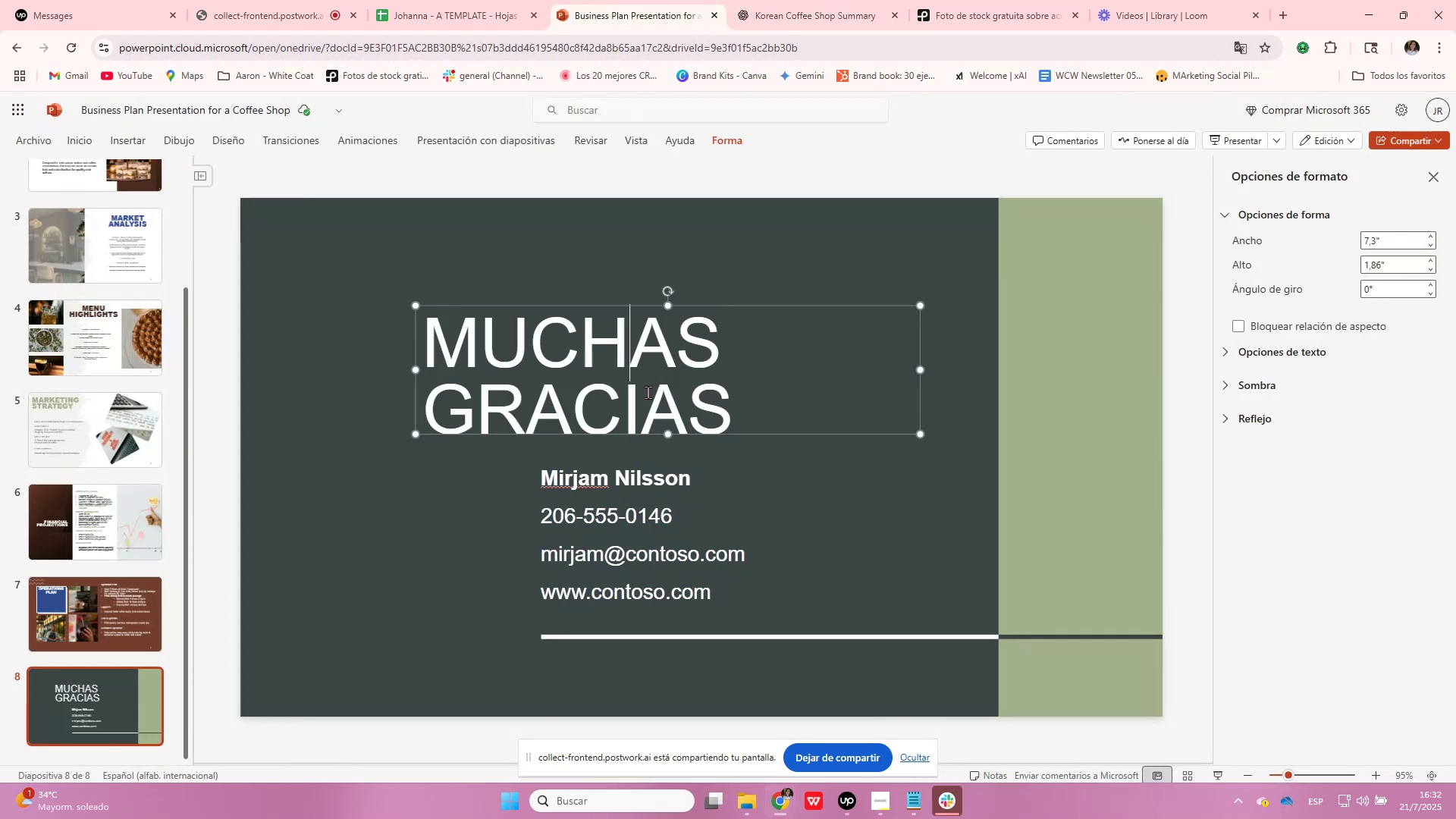 
key(Shift+ShiftRight)
 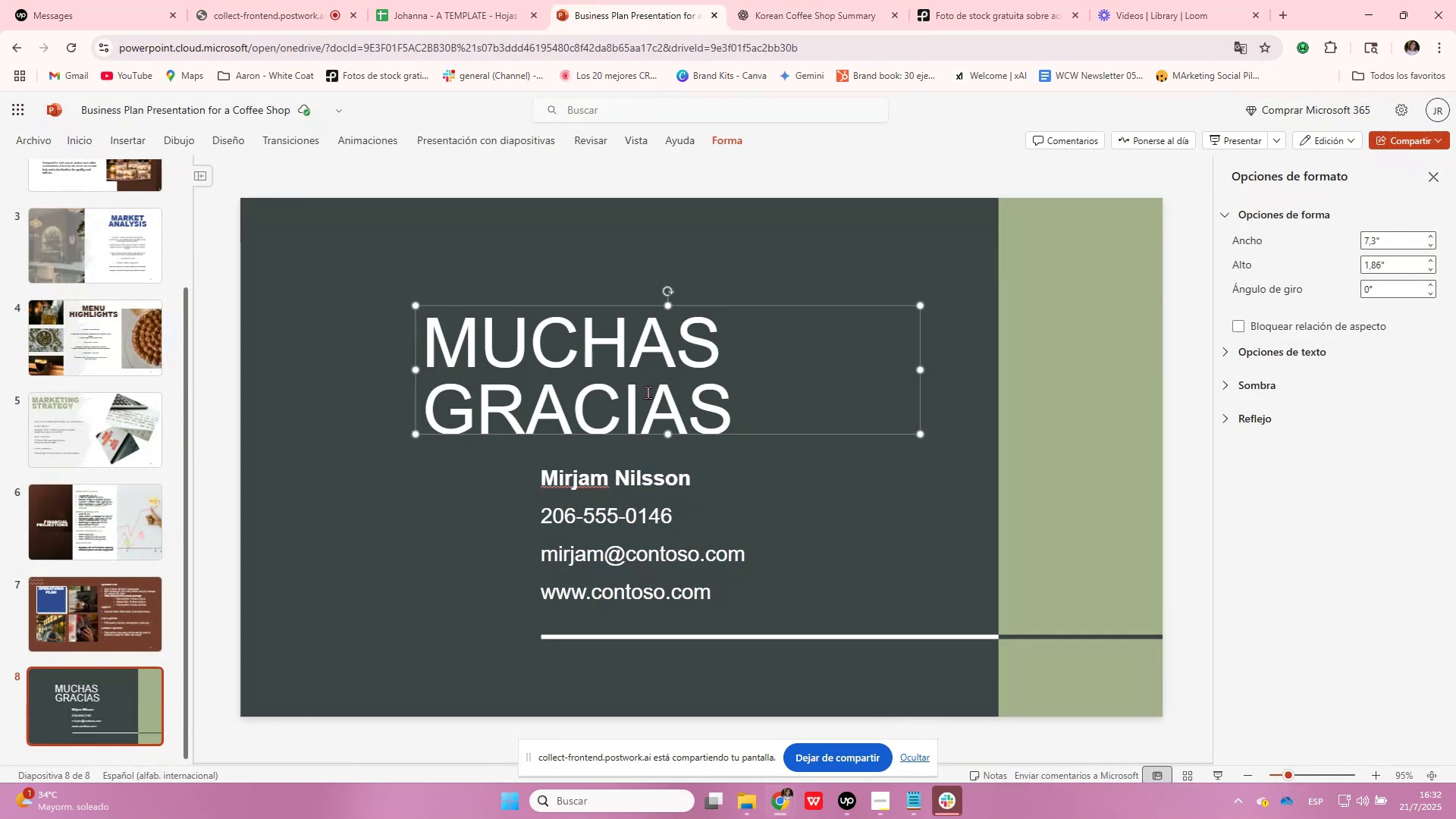 
key(Home)
 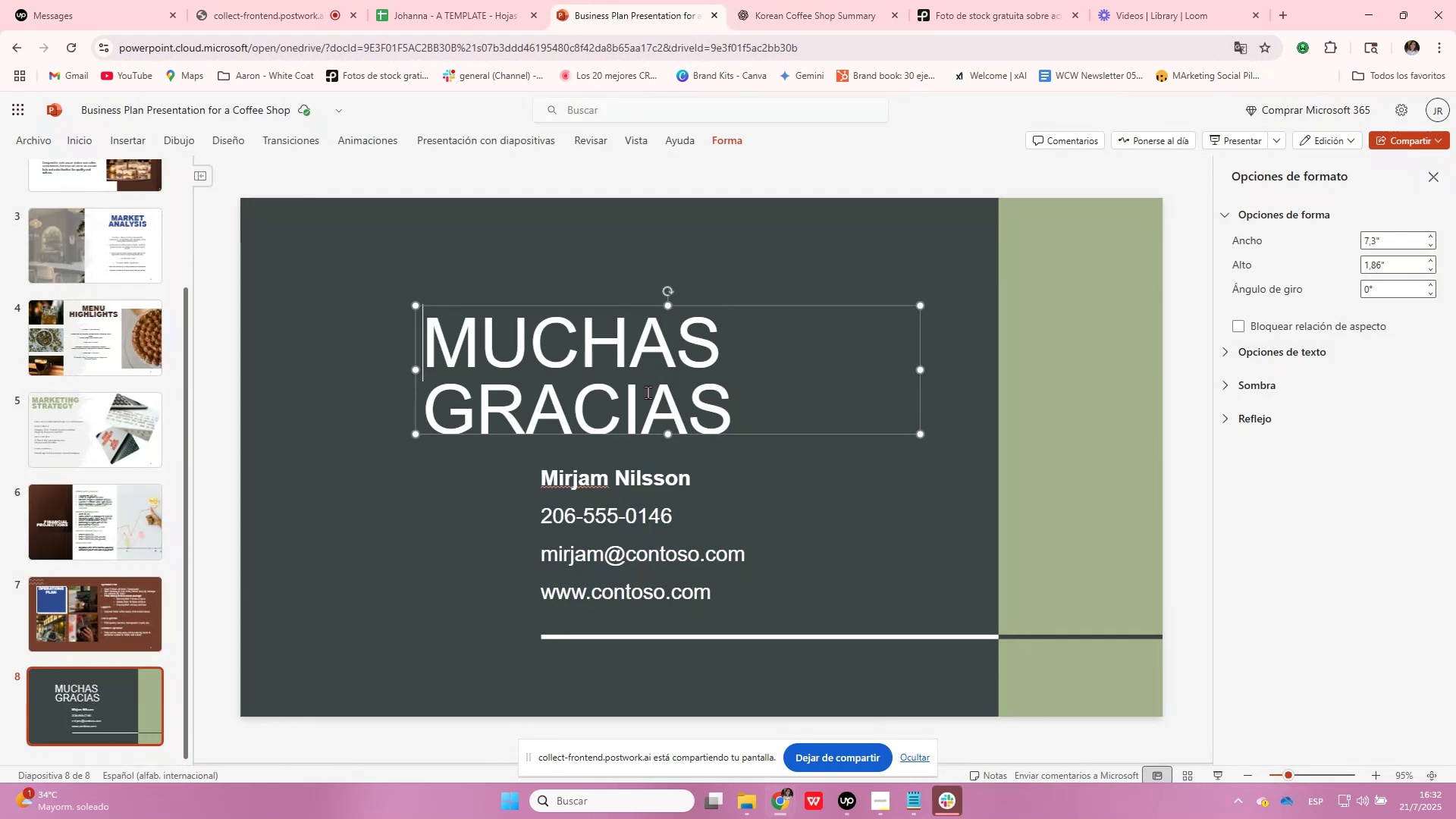 
key(Shift+ArrowDown)
 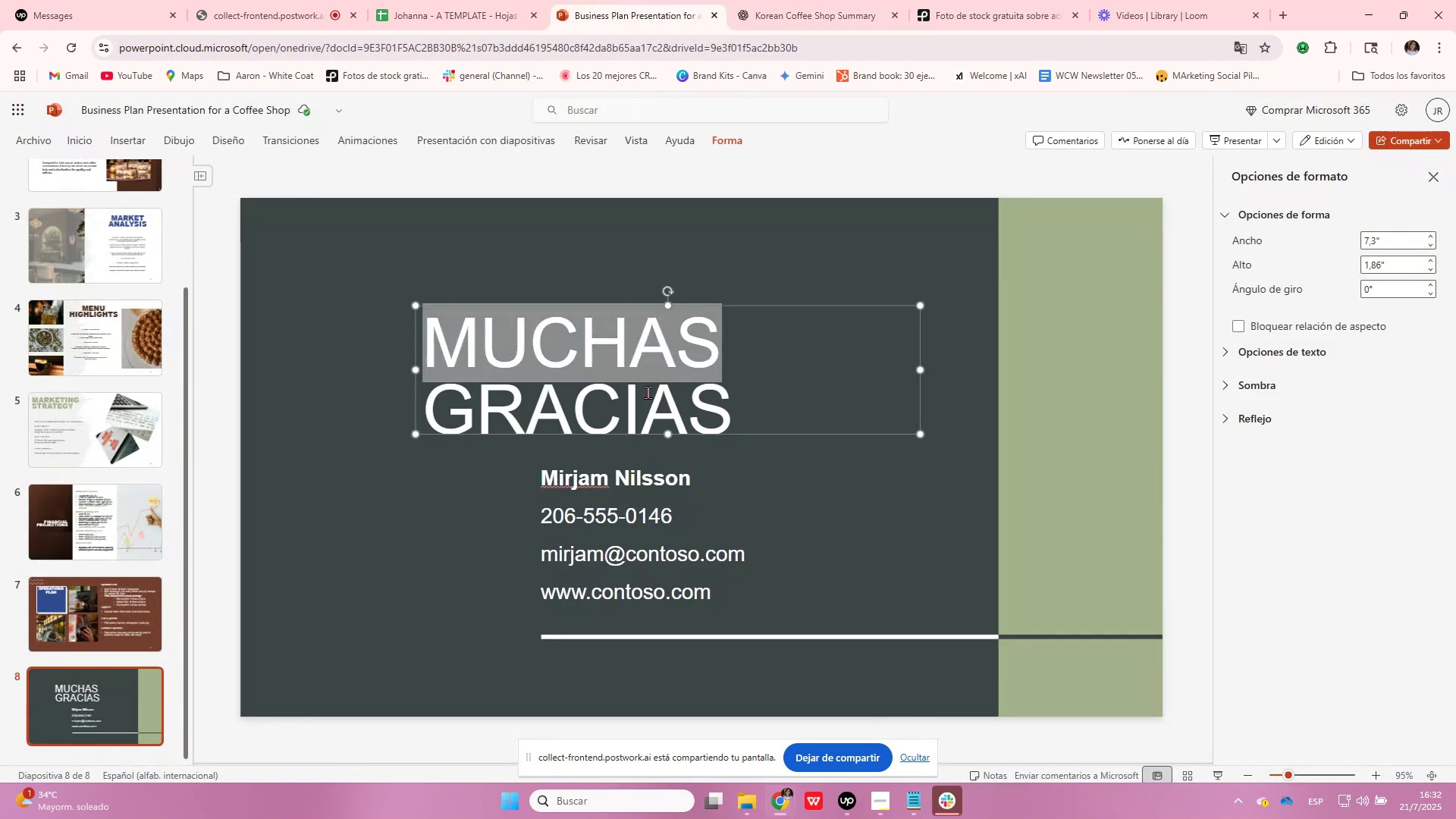 
key(Shift+ArrowDown)
 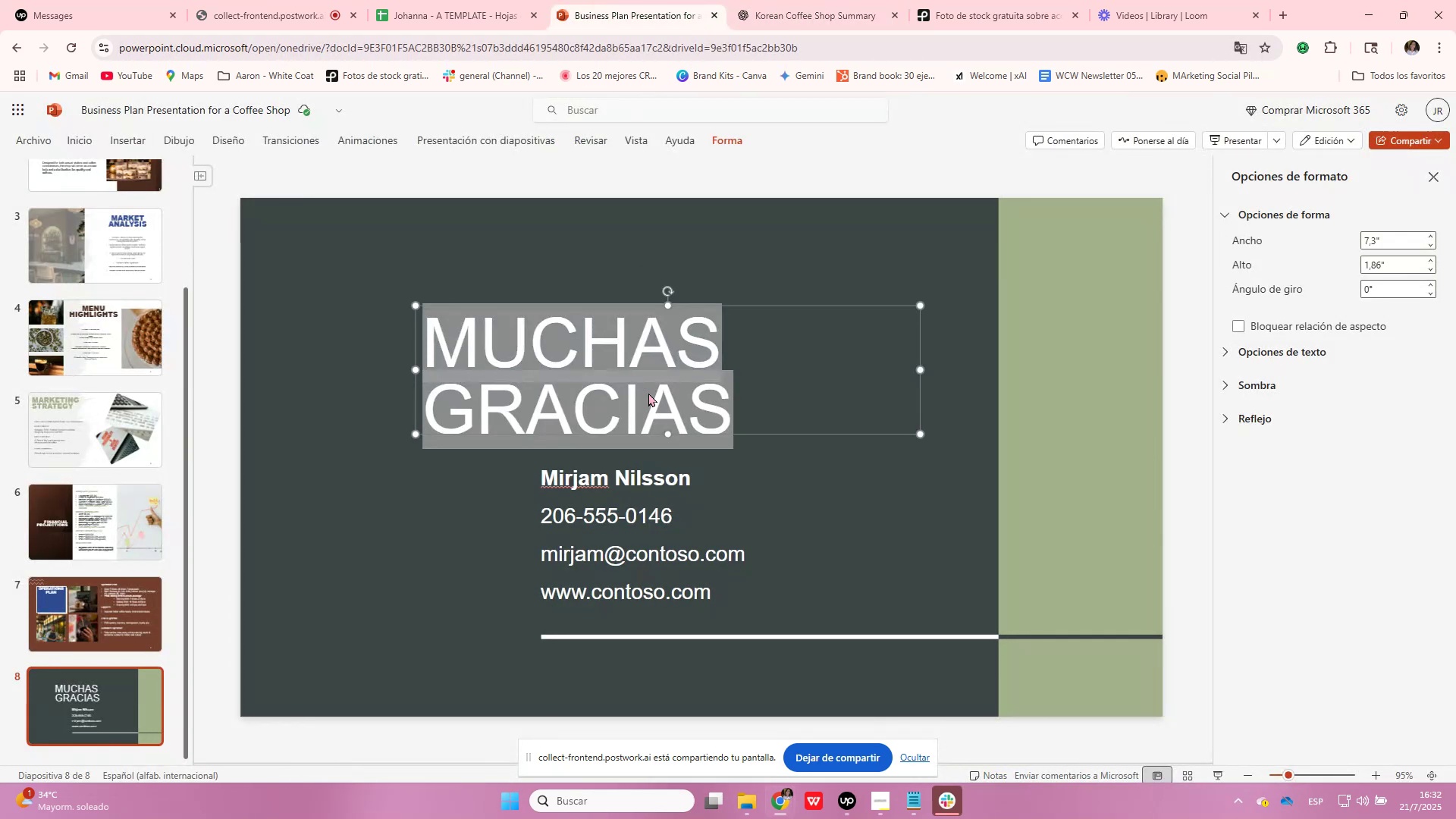 
type(Looking forward o)
key(Backspace)
type(doing business with you soon!)
 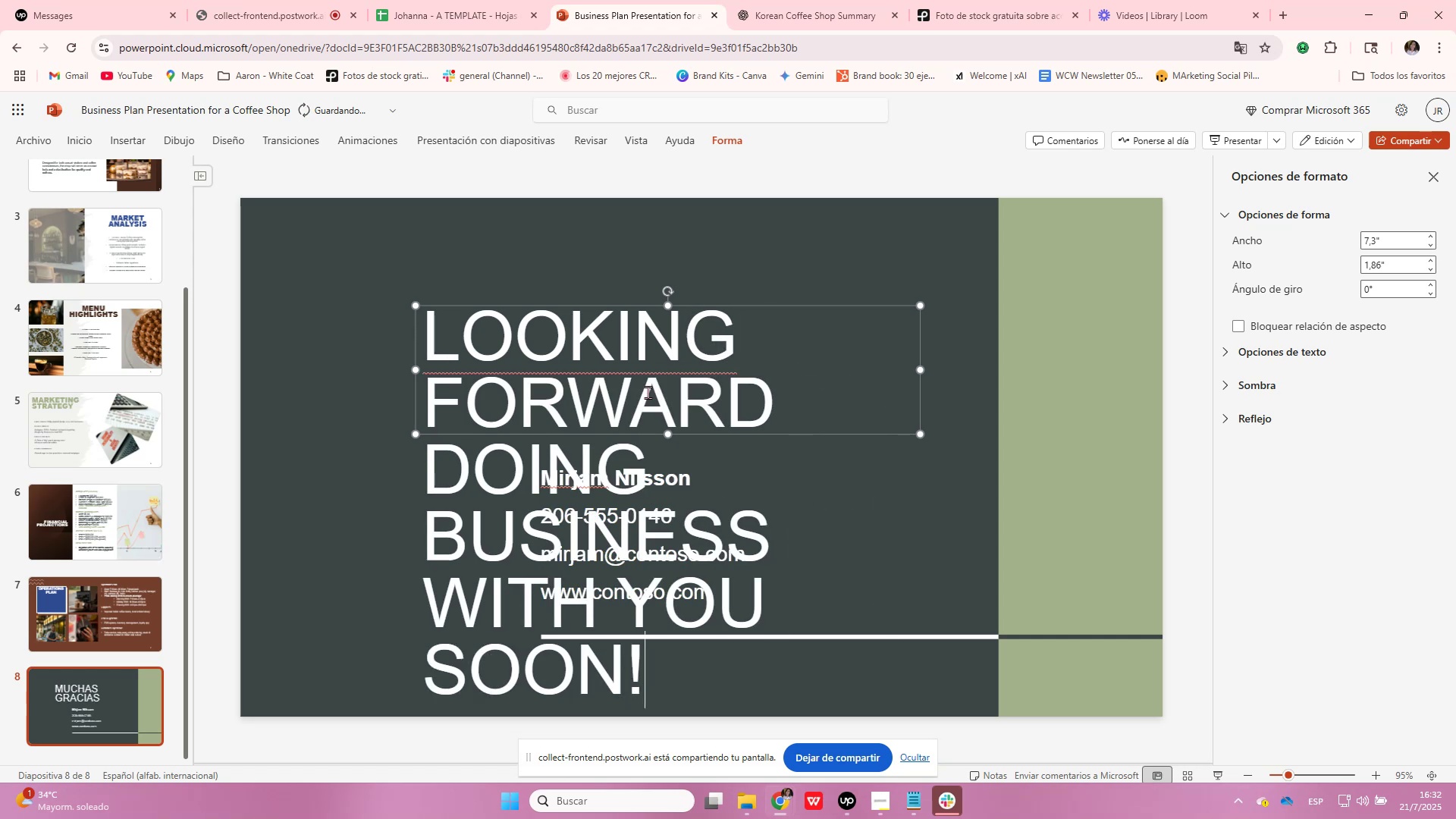 
hold_key(key=ArrowUp, duration=0.66)
 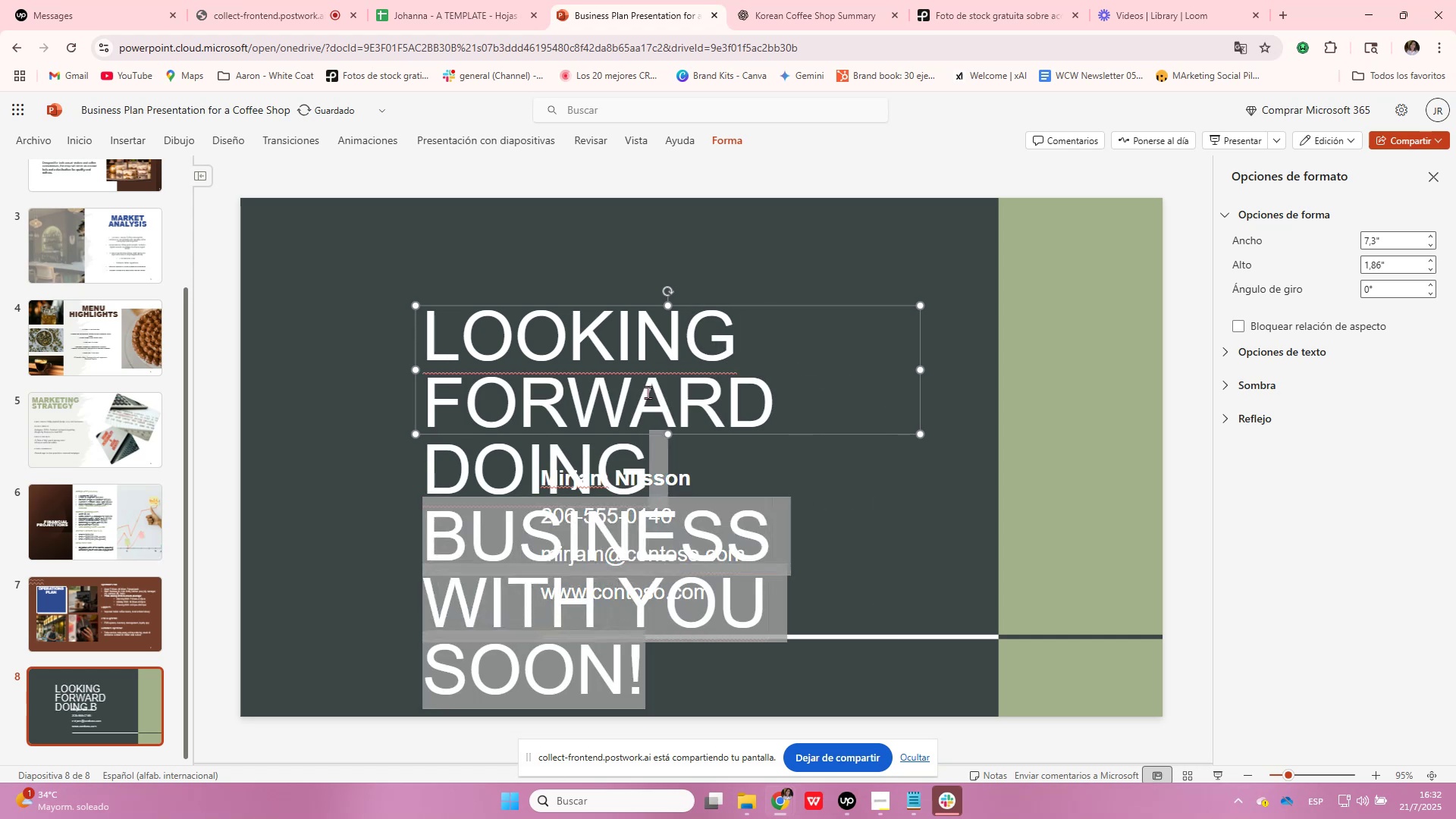 
key(Shift+ArrowUp)
 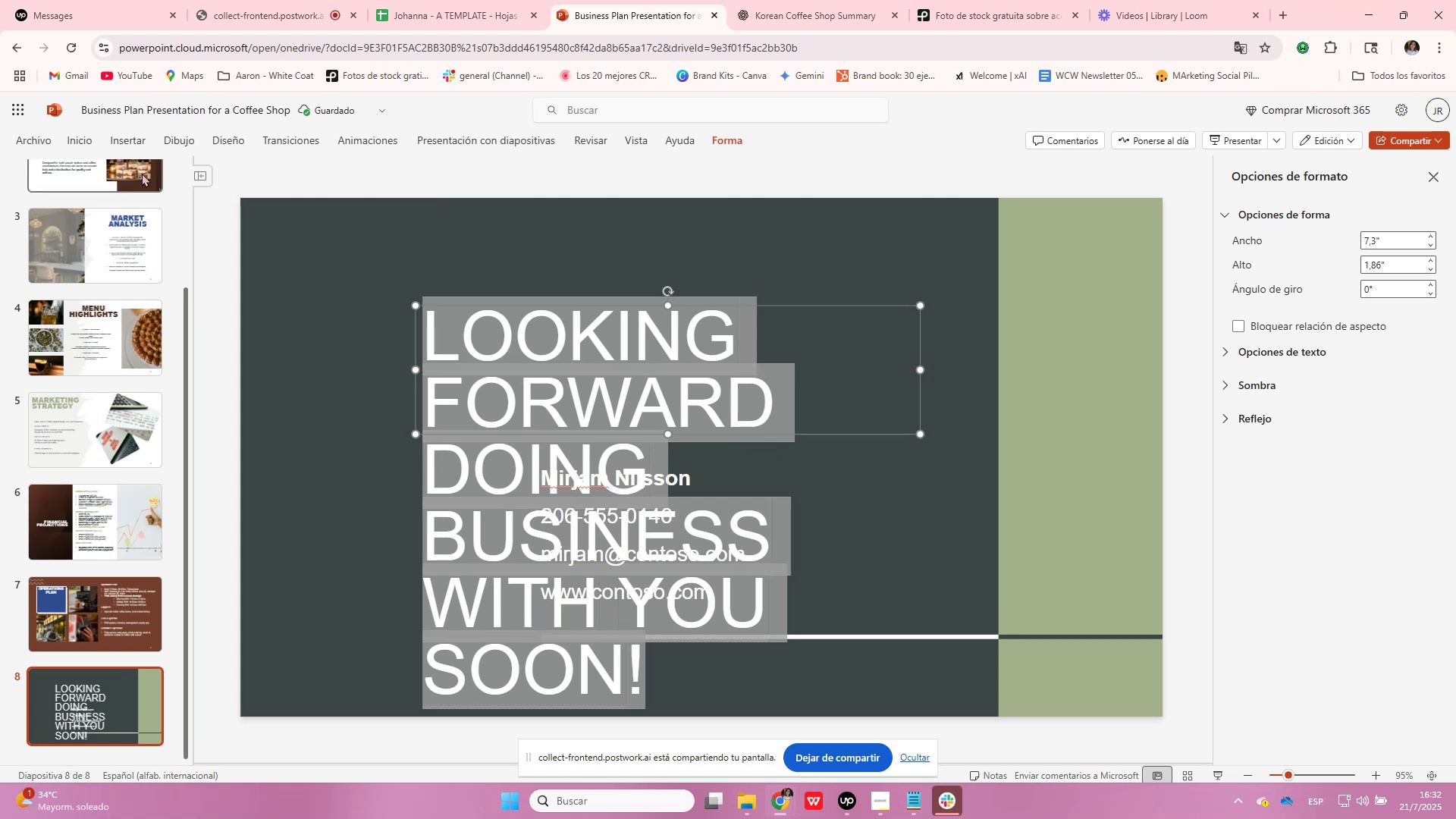 
left_click([93, 141])
 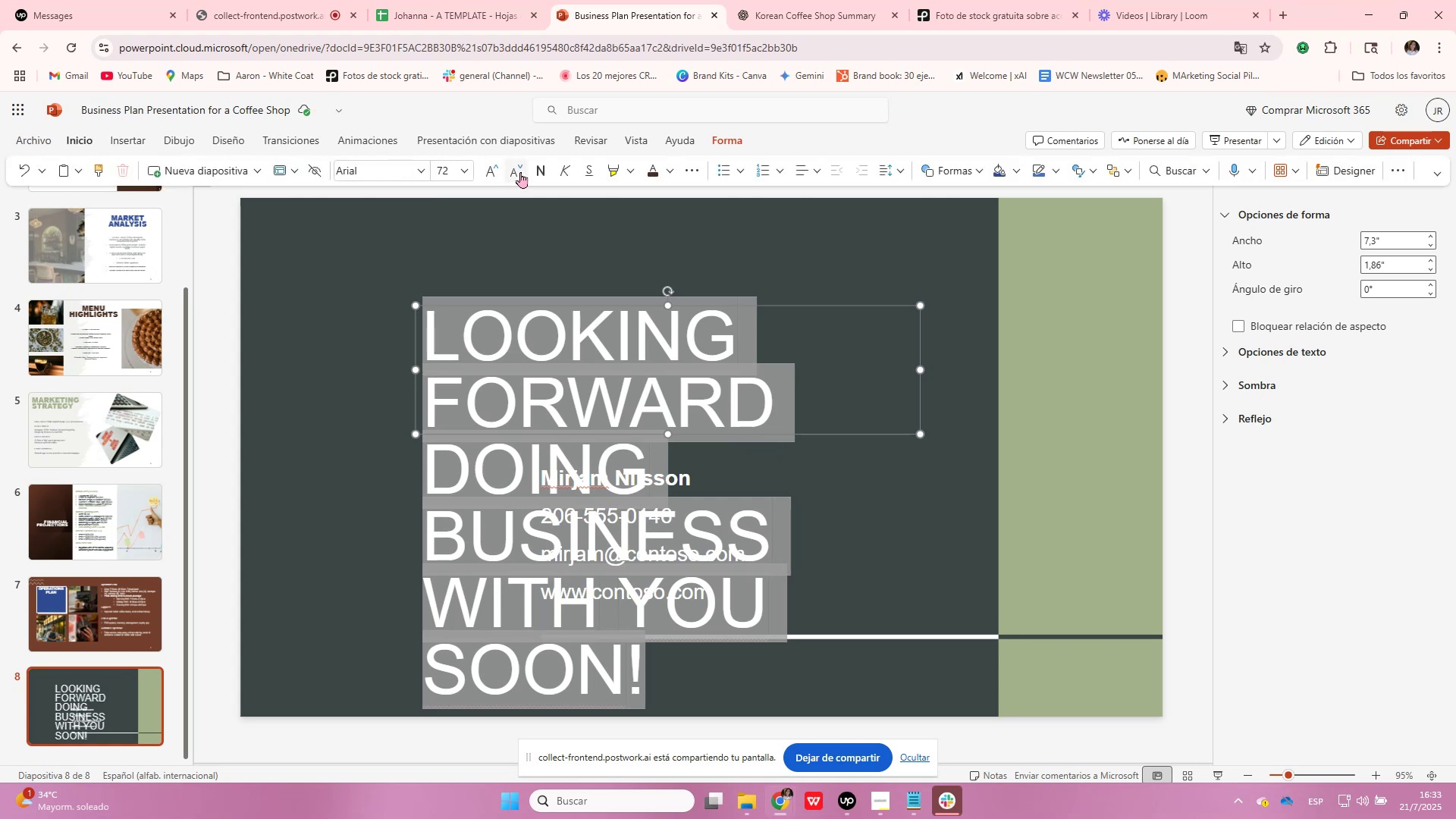 
double_click([517, 171])
 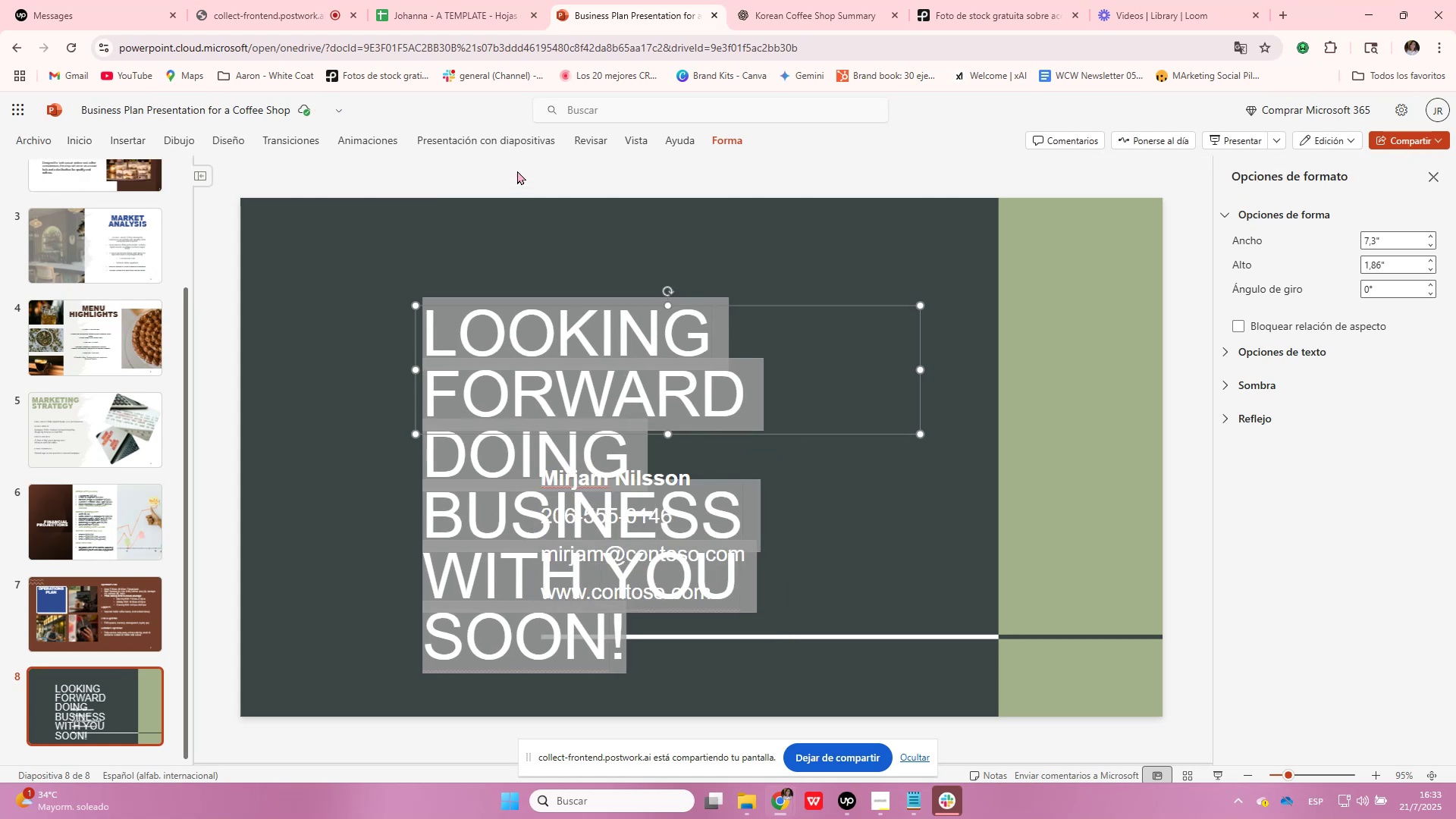 
triple_click([517, 171])
 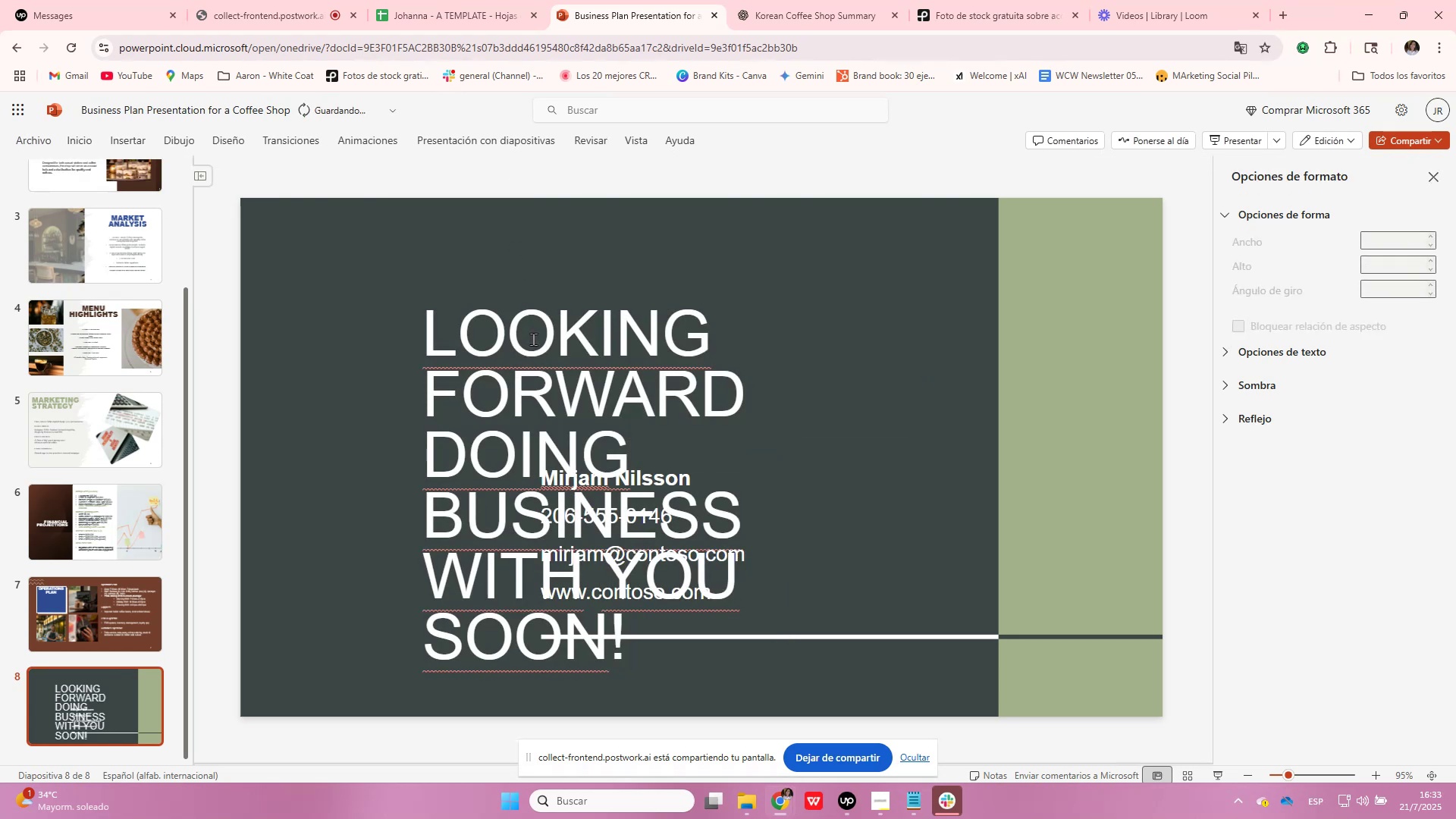 
double_click([538, 352])
 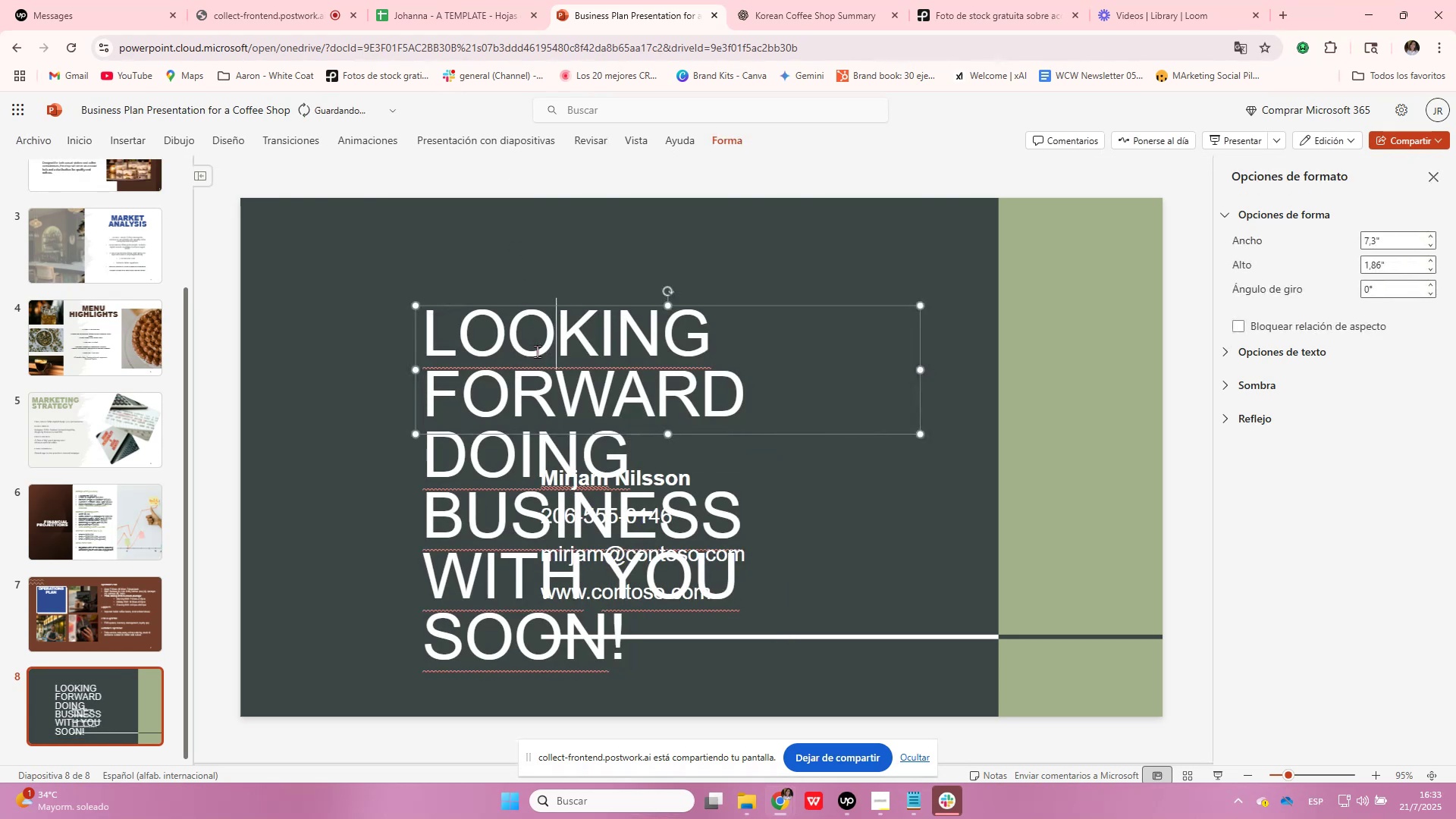 
triple_click([538, 352])
 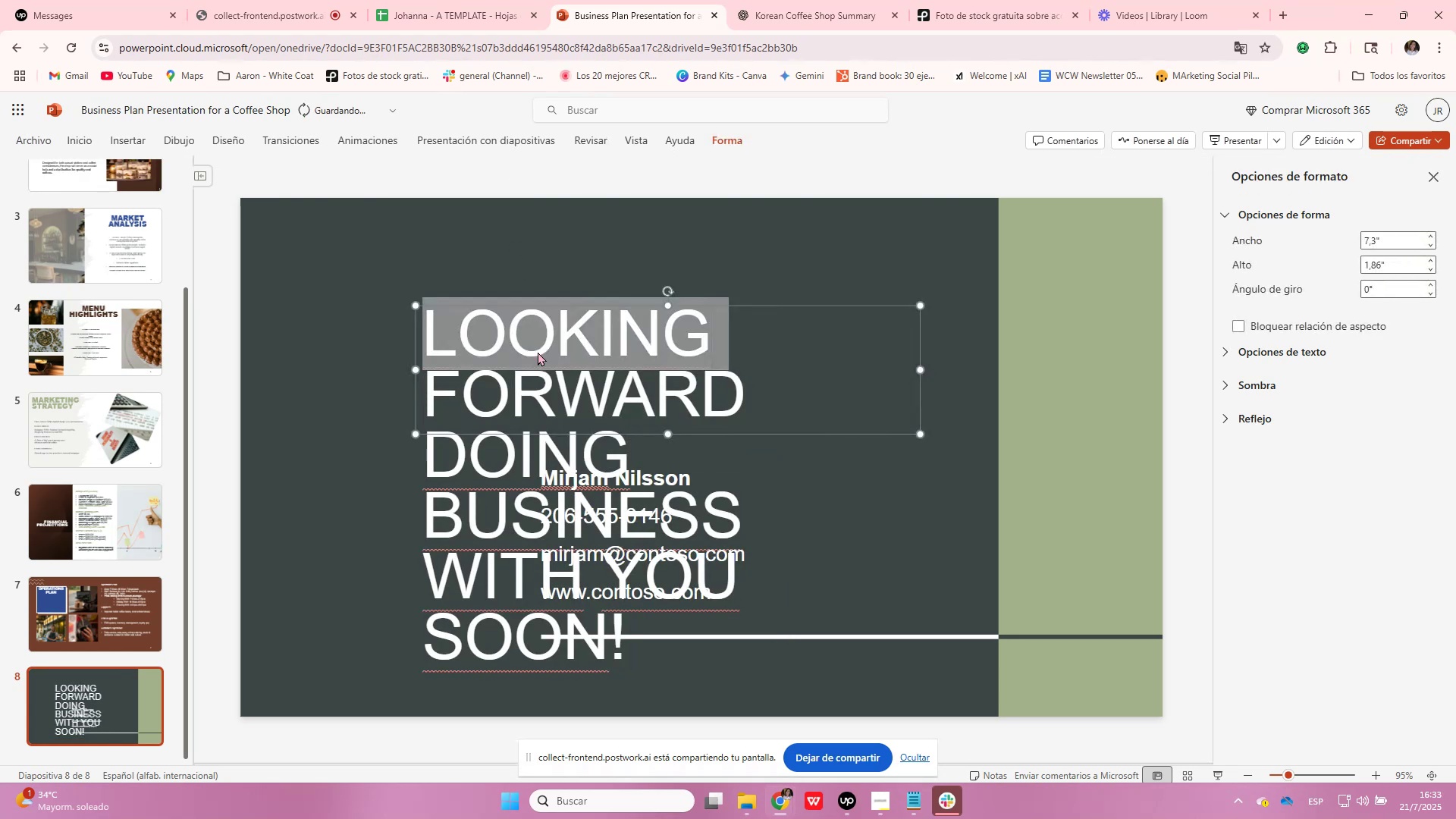 
triple_click([538, 352])
 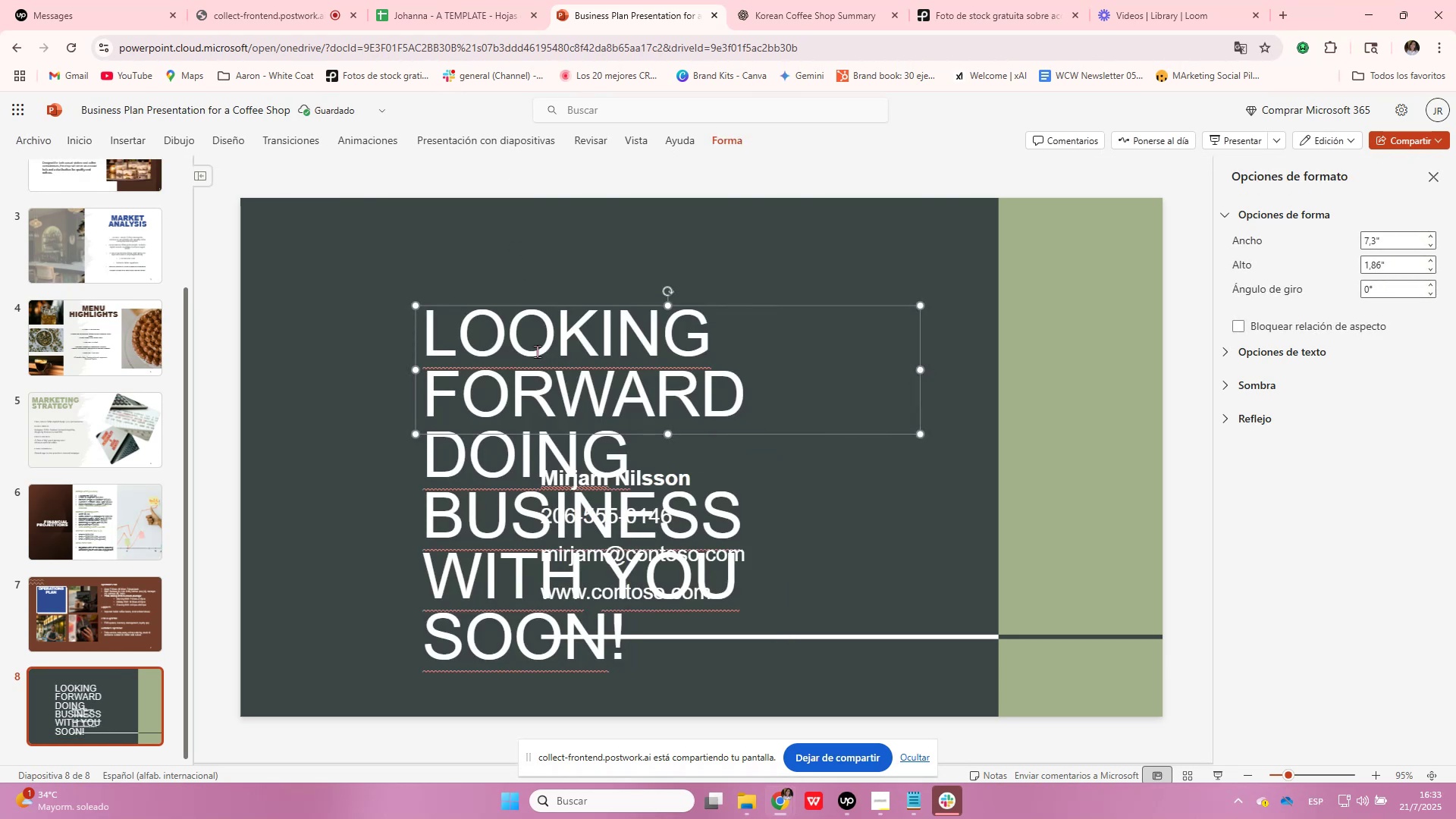 
double_click([538, 350])
 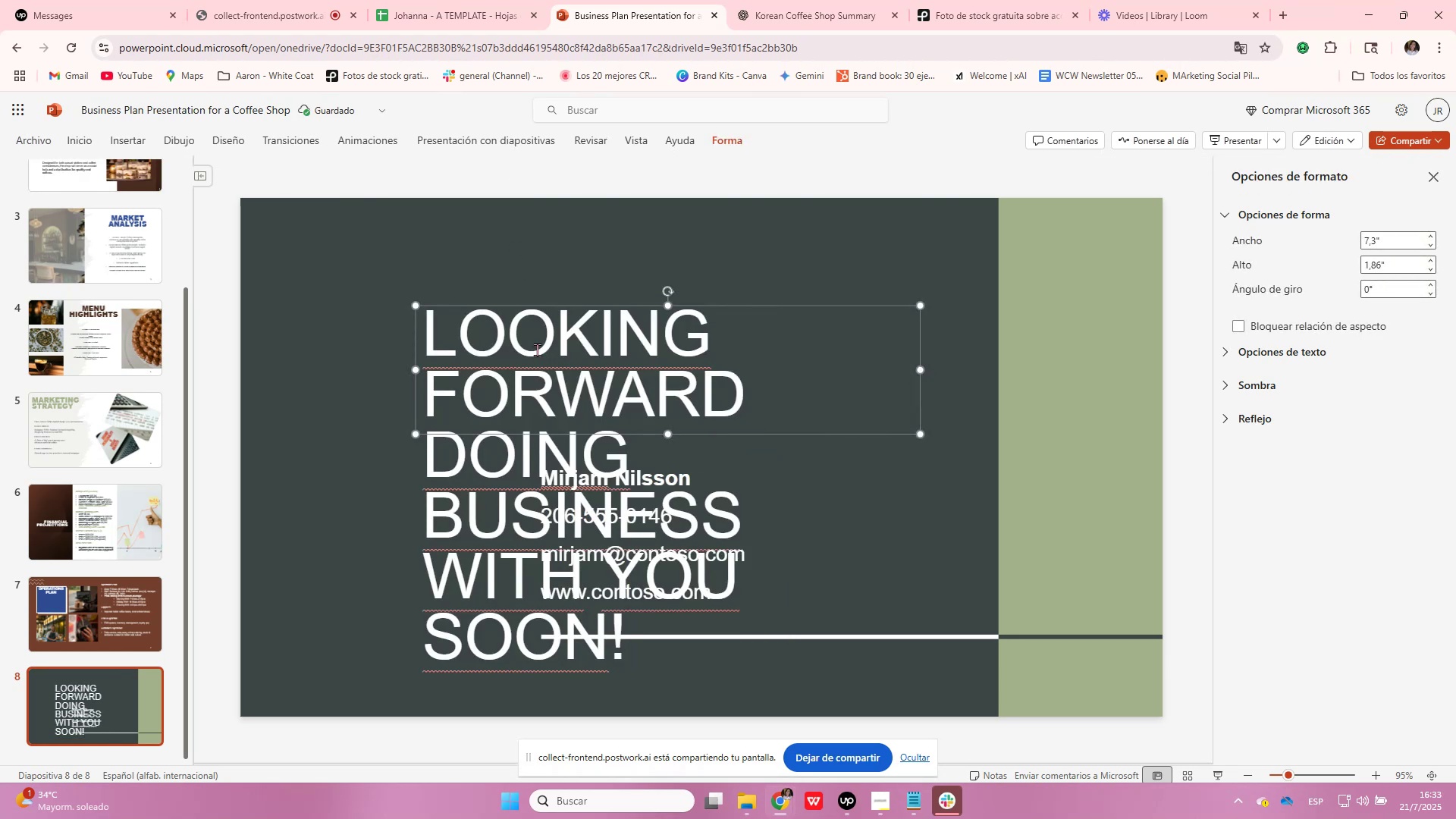 
triple_click([538, 350])
 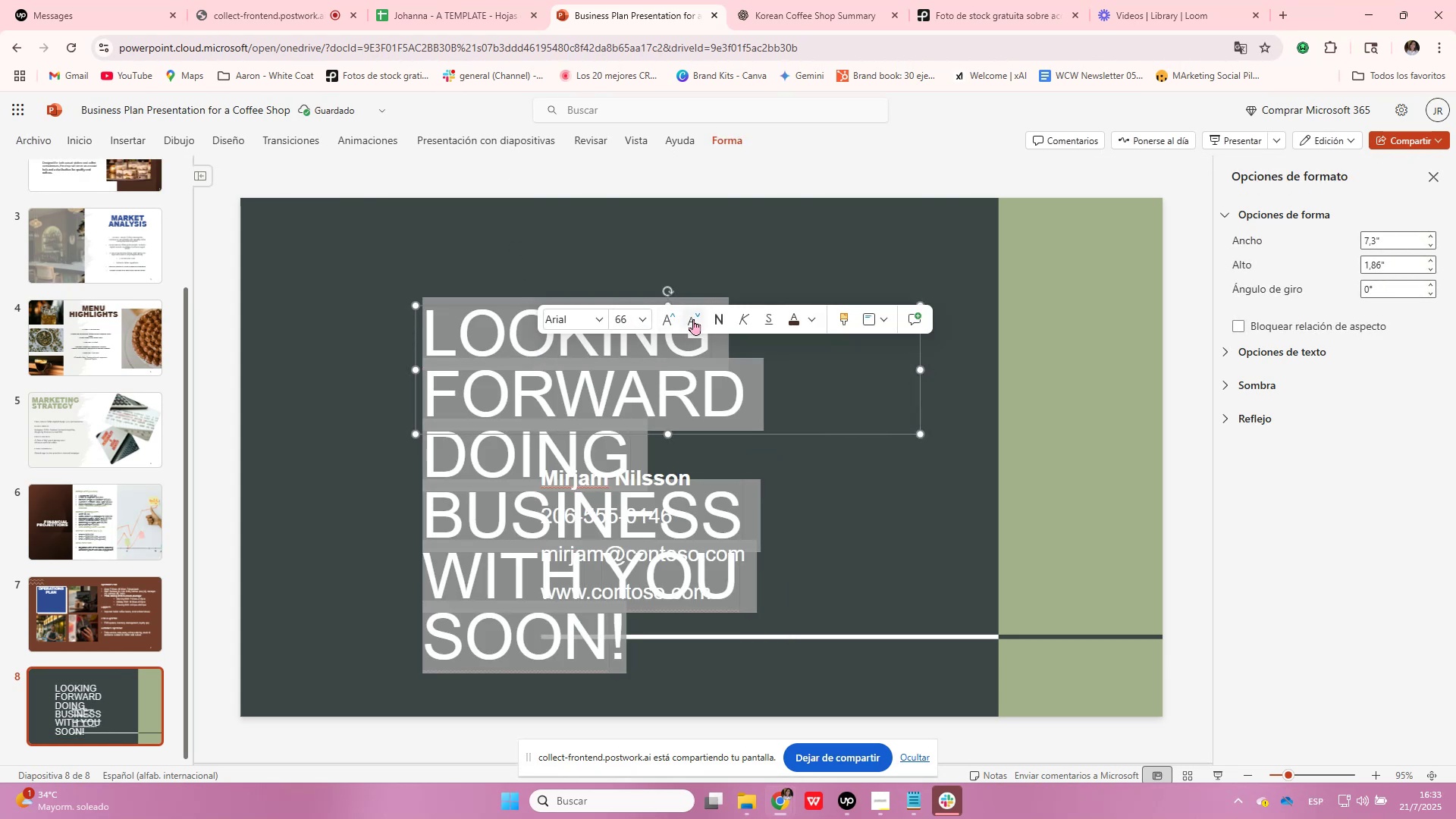 
double_click([693, 319])
 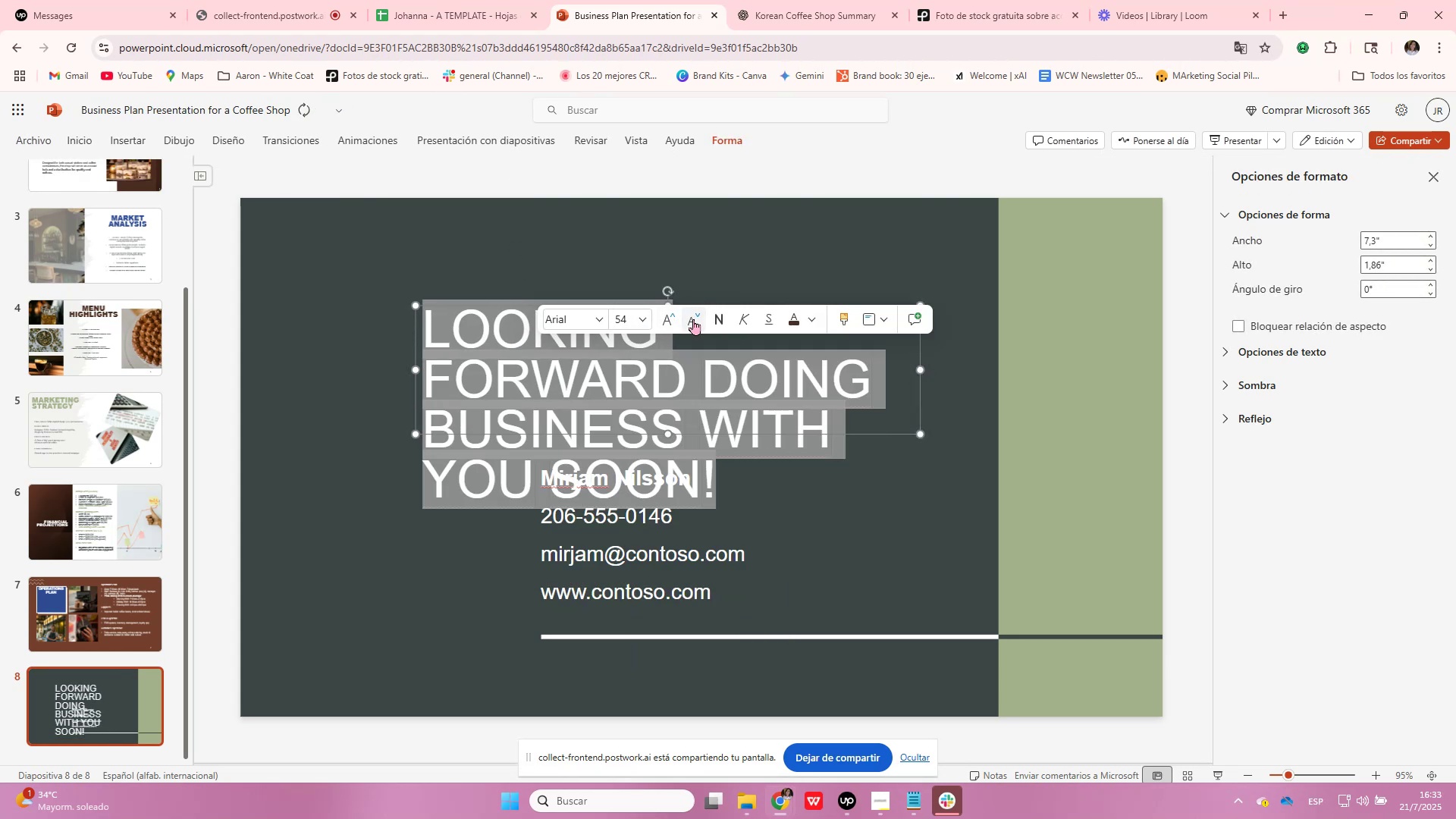 
triple_click([693, 319])
 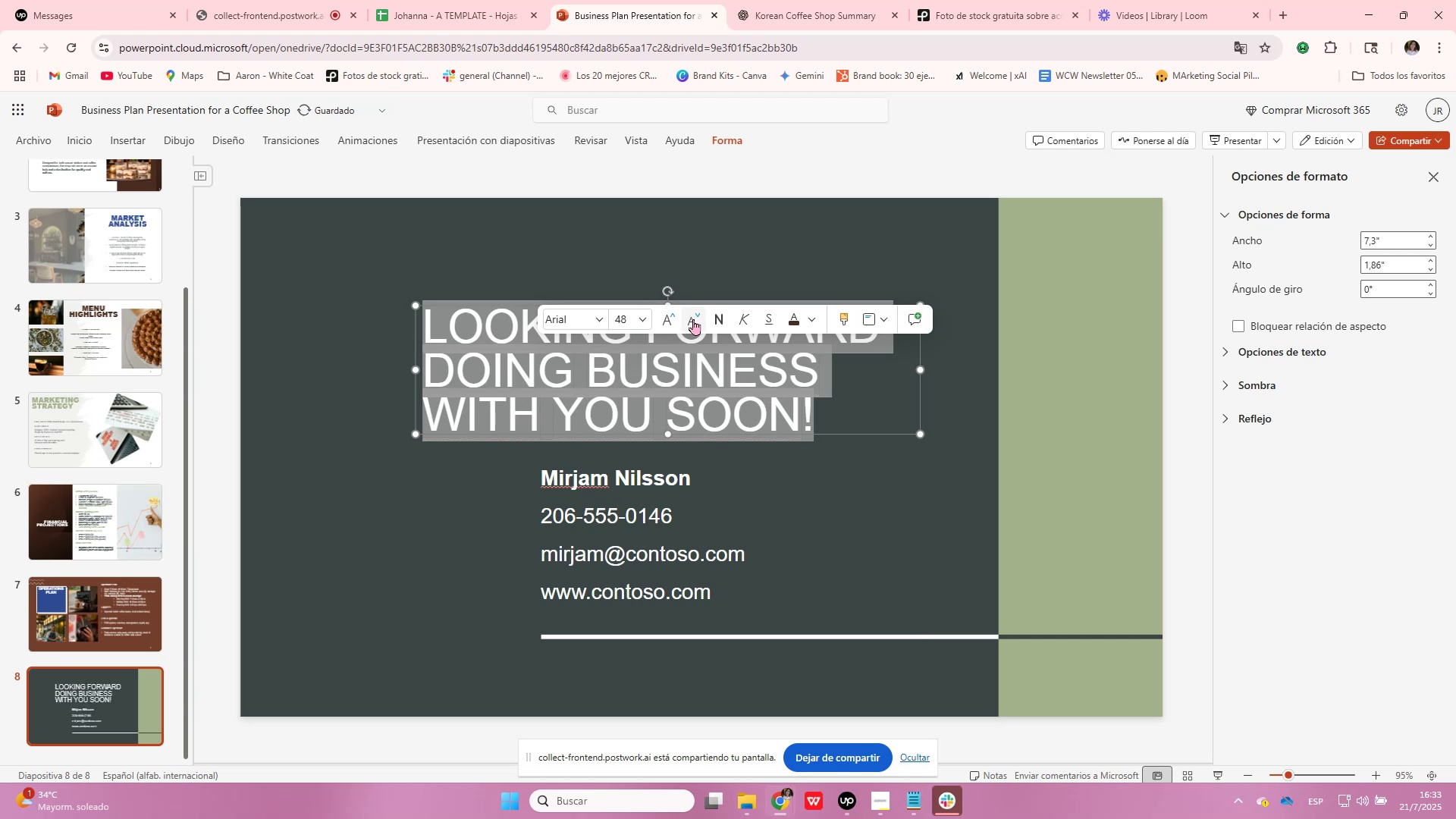 
key(Control+C)
 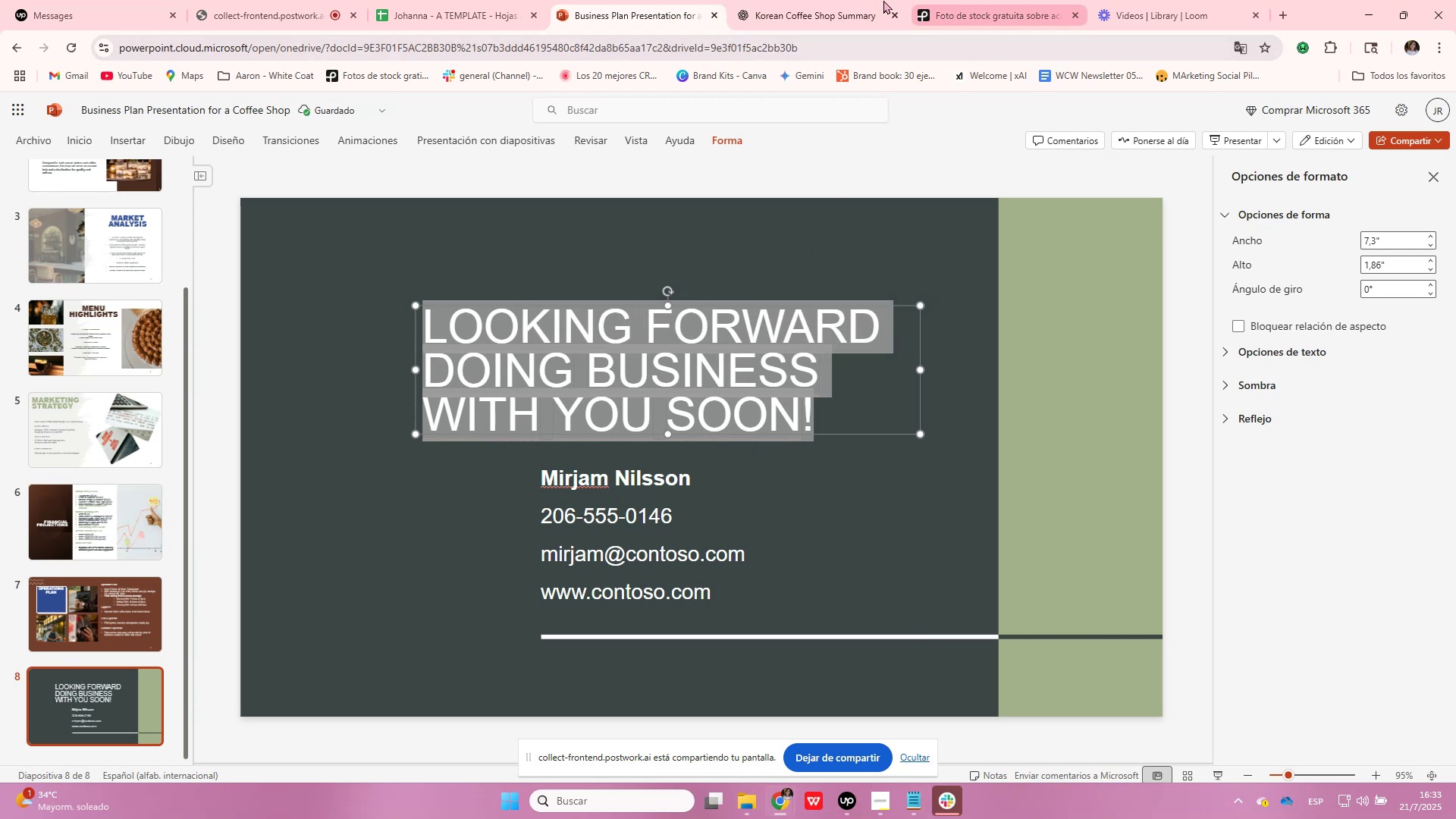 
left_click([831, 11])
 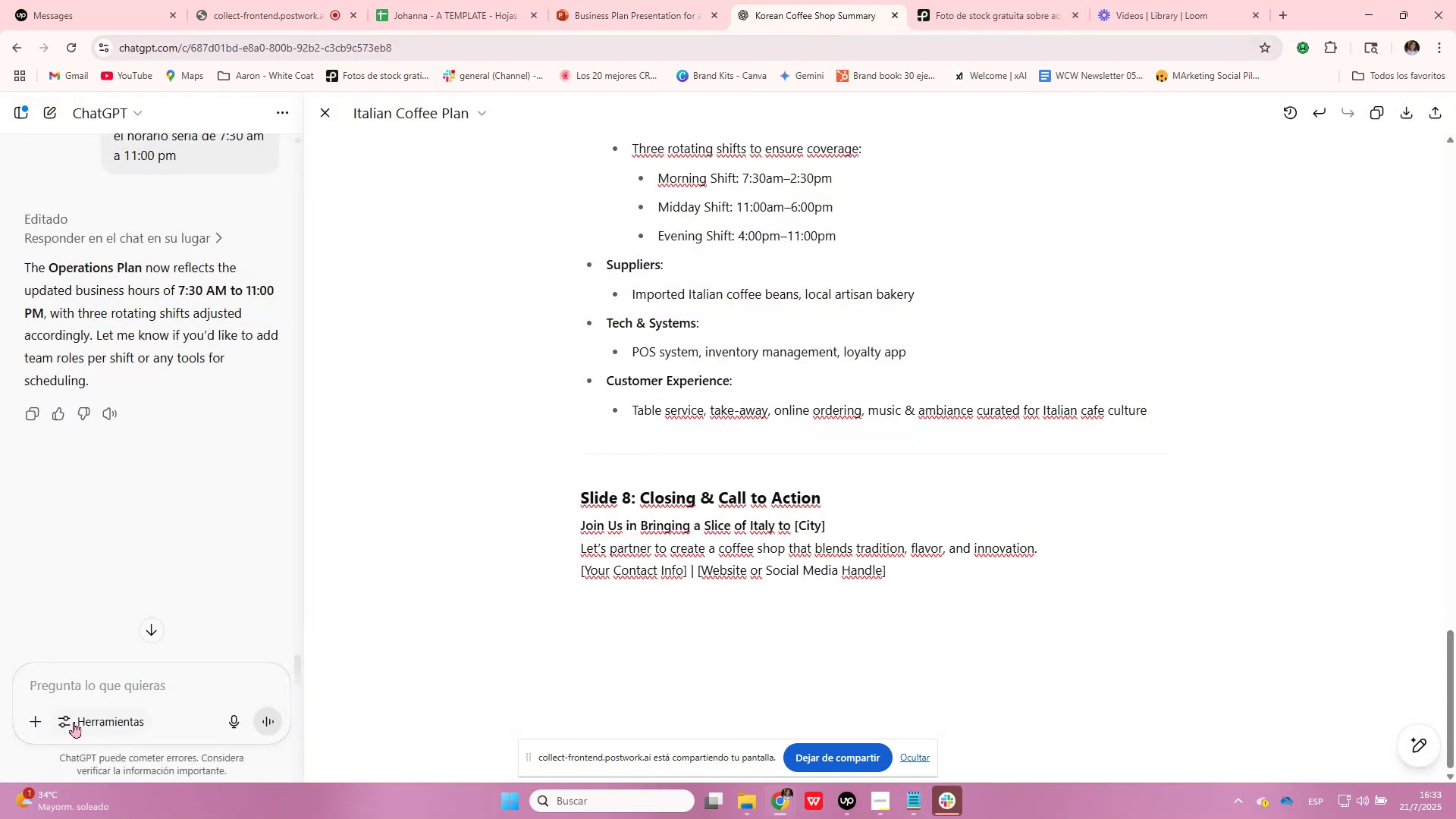 
left_click([115, 690])
 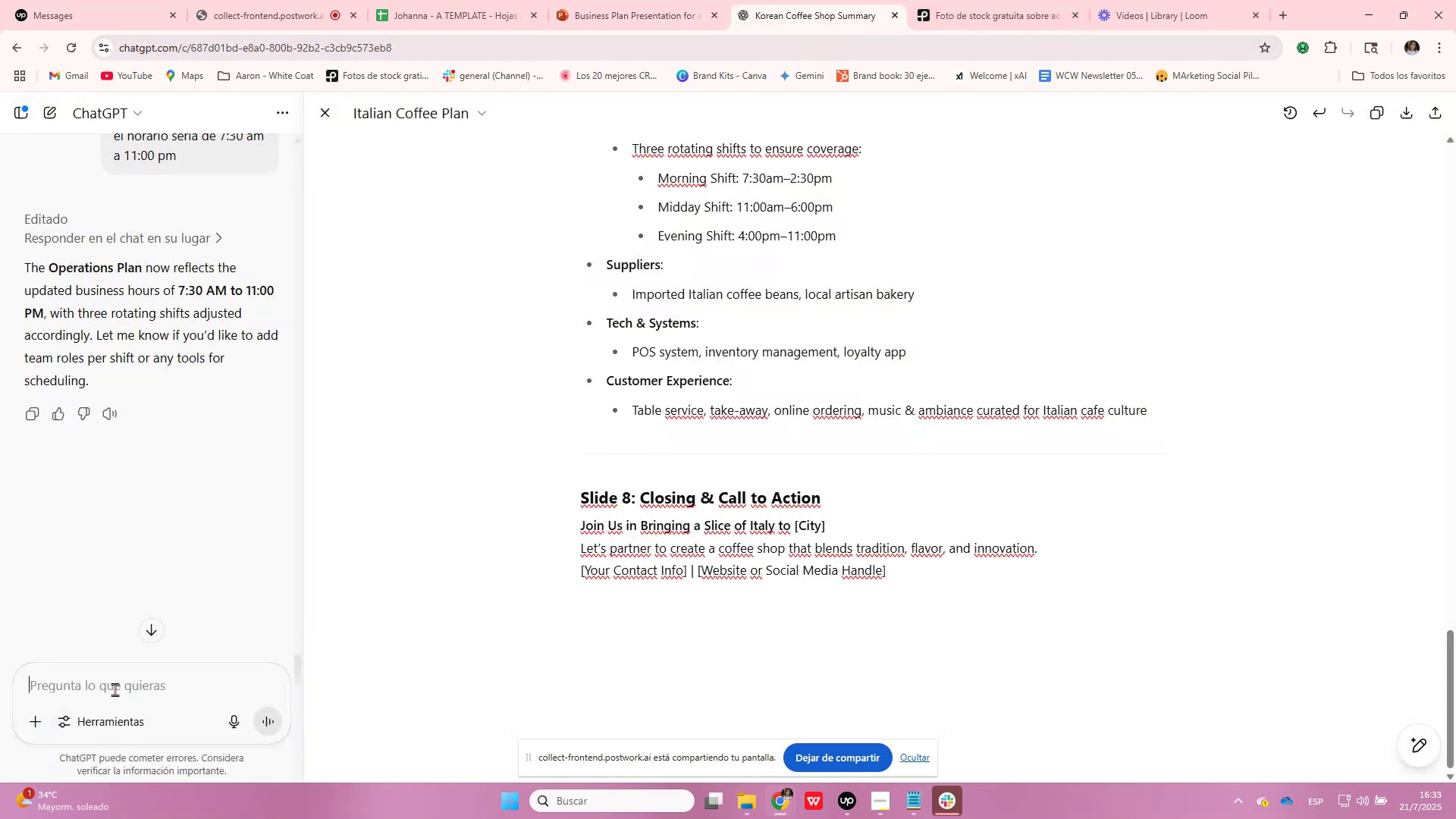 
type(is this ok{ )
 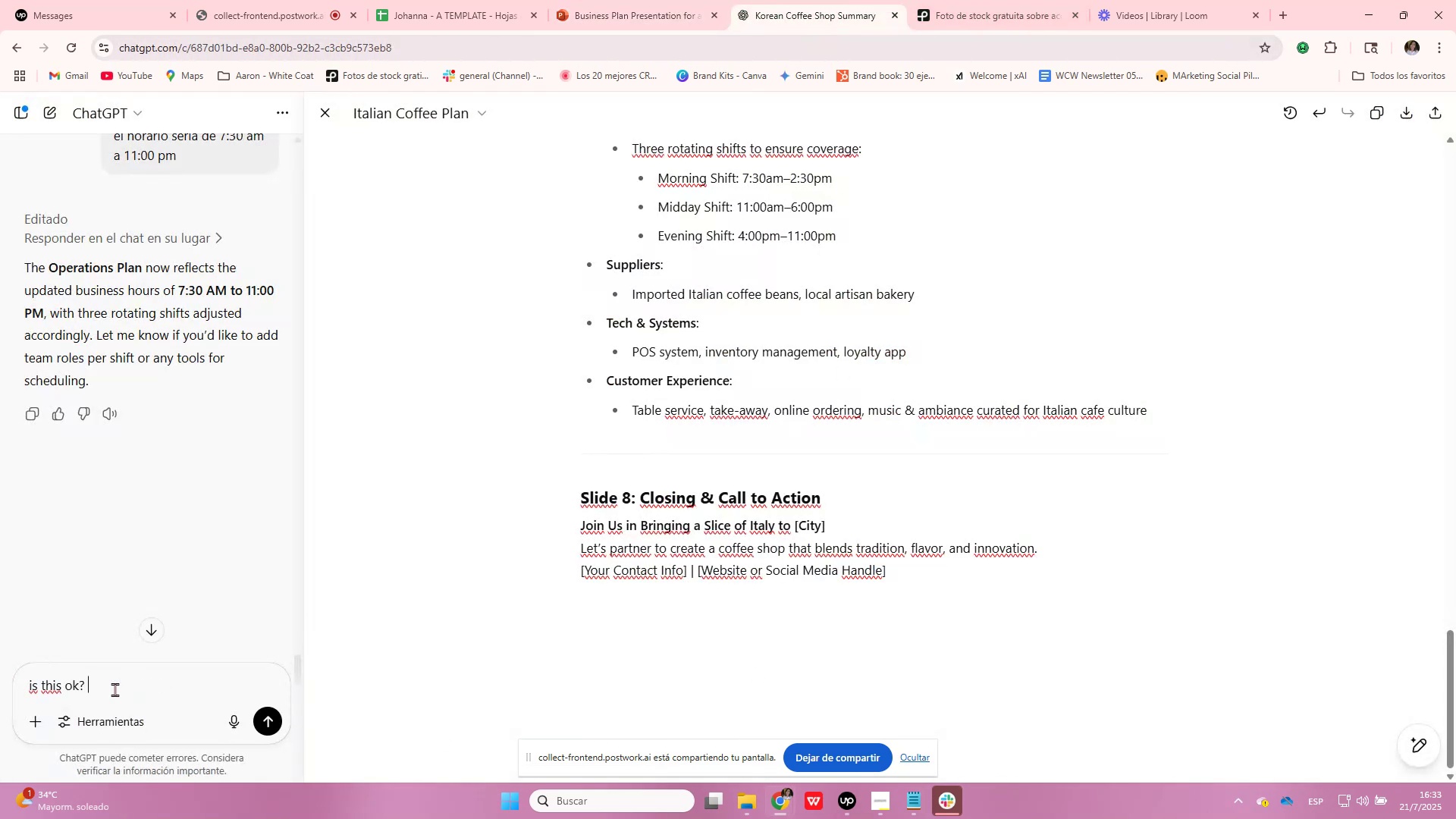 
key(Control+ControlLeft)
 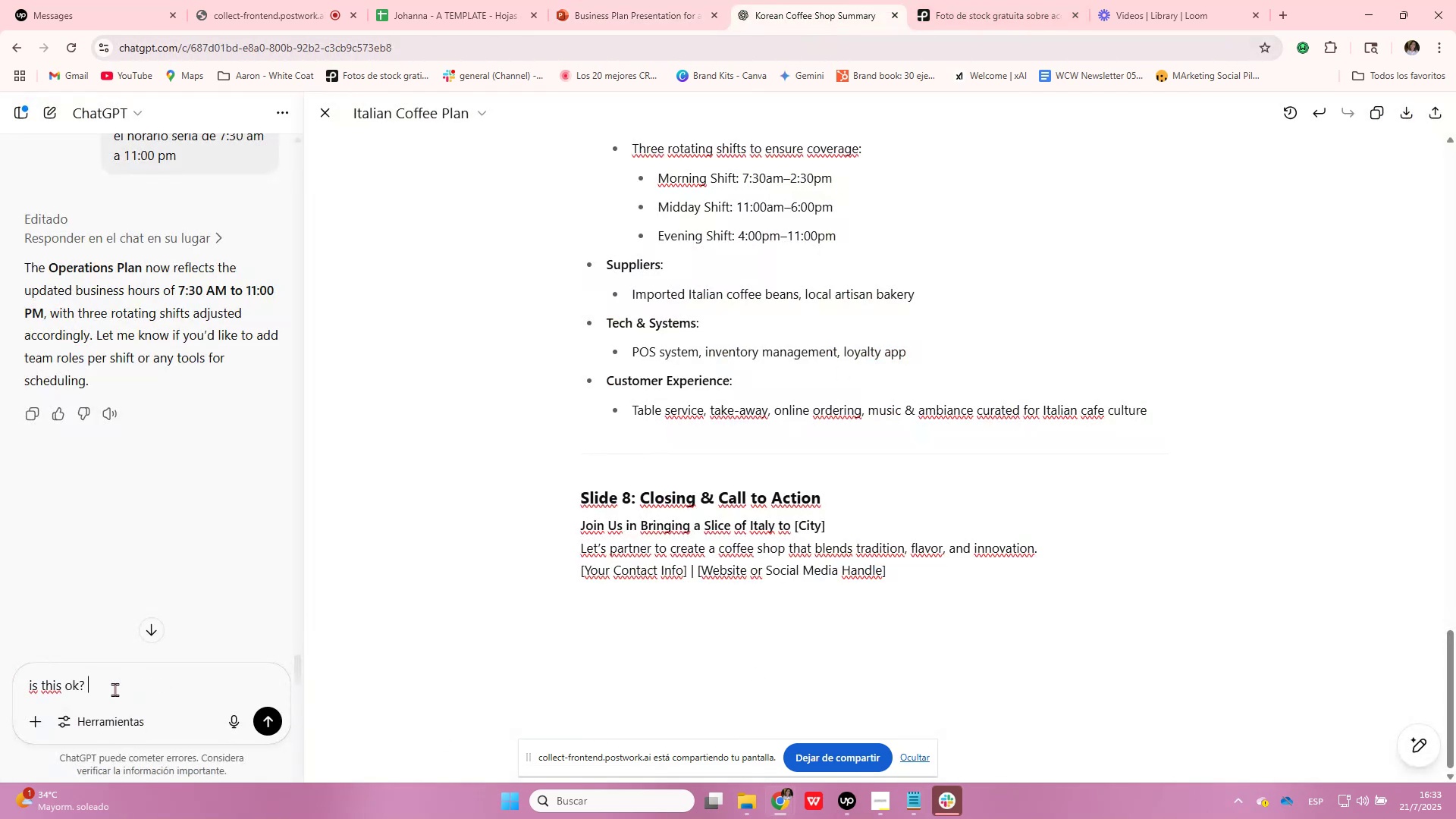 
key(Control+V)
 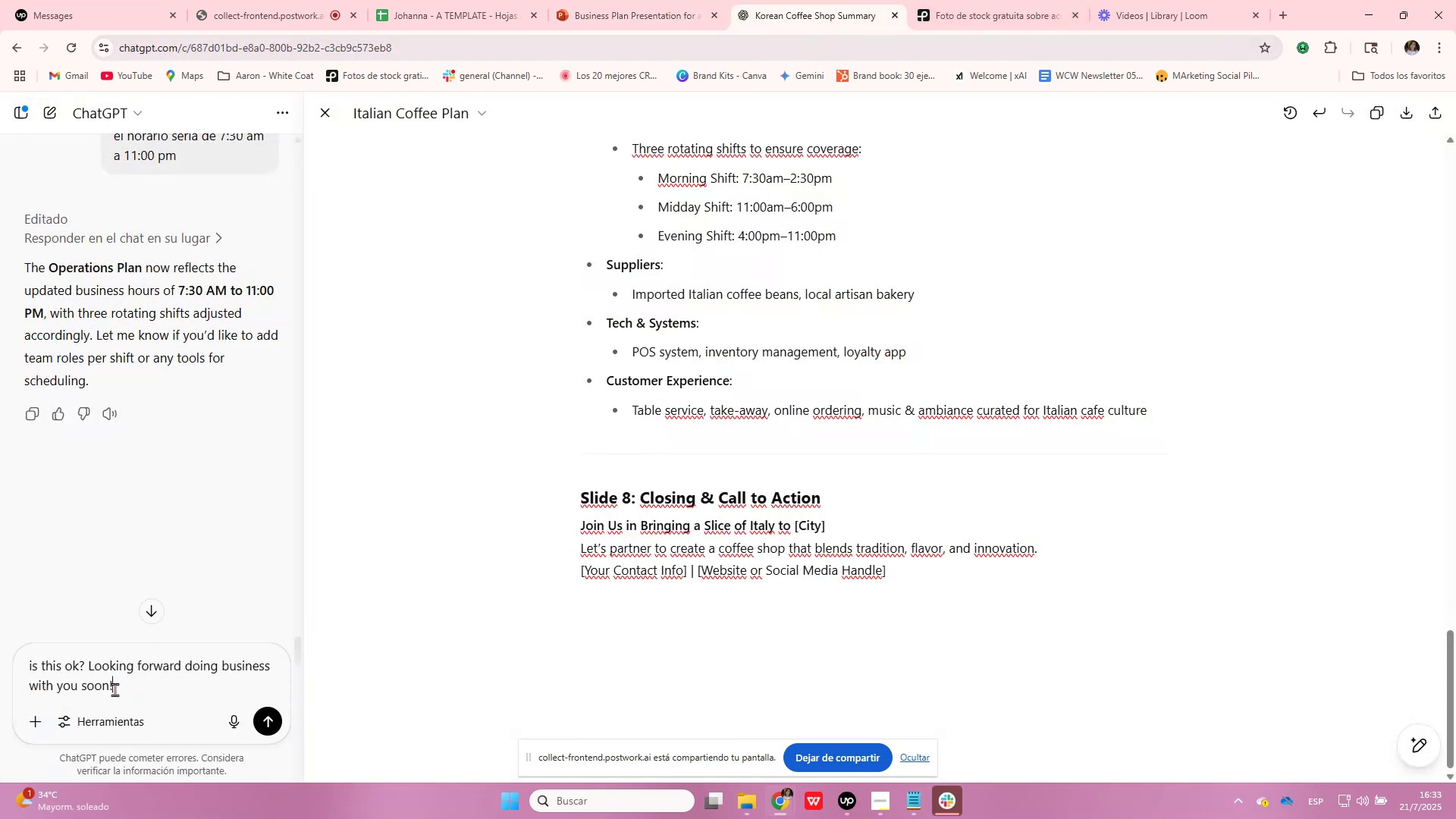 
key(Enter)
 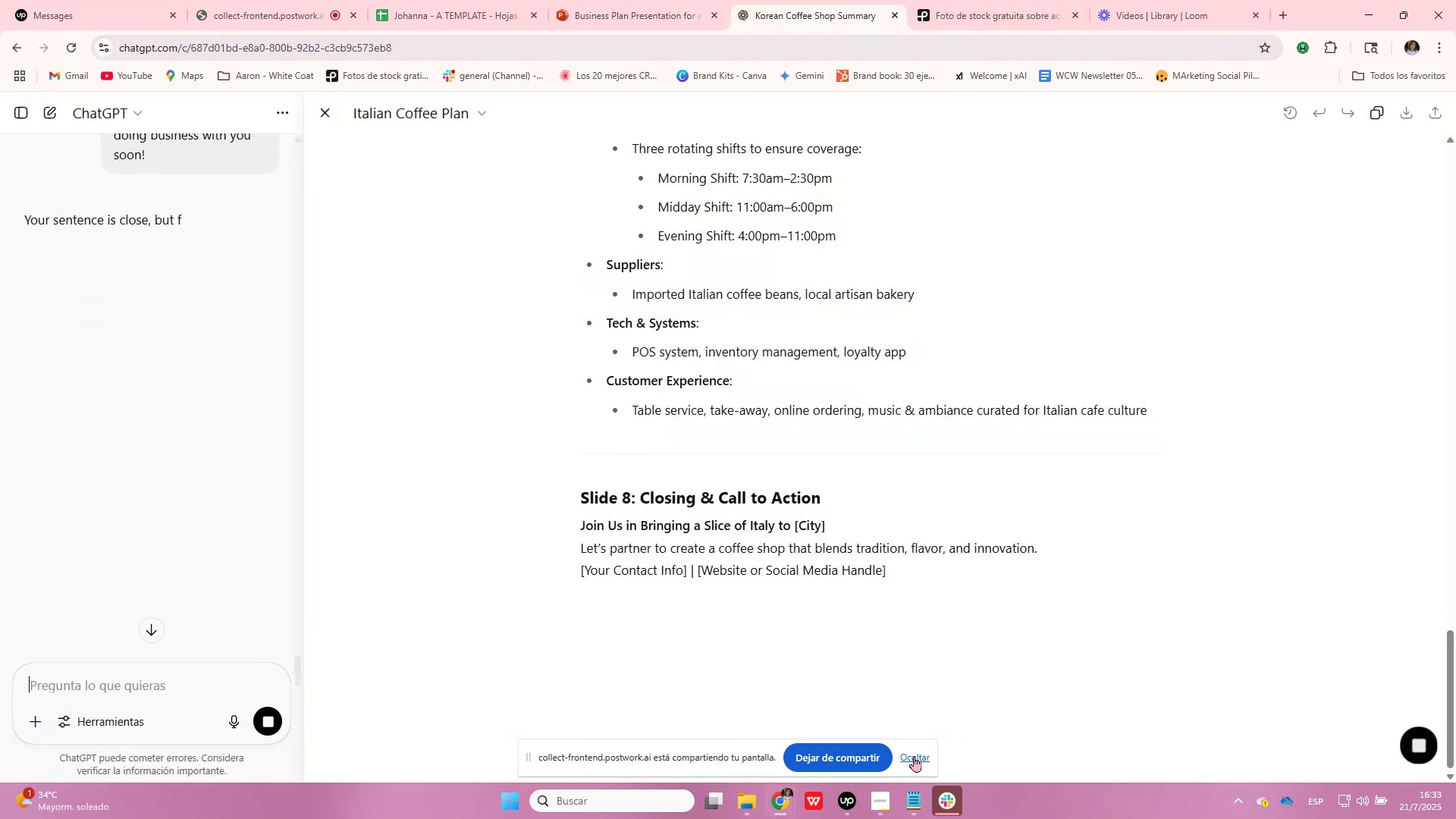 
left_click([908, 759])
 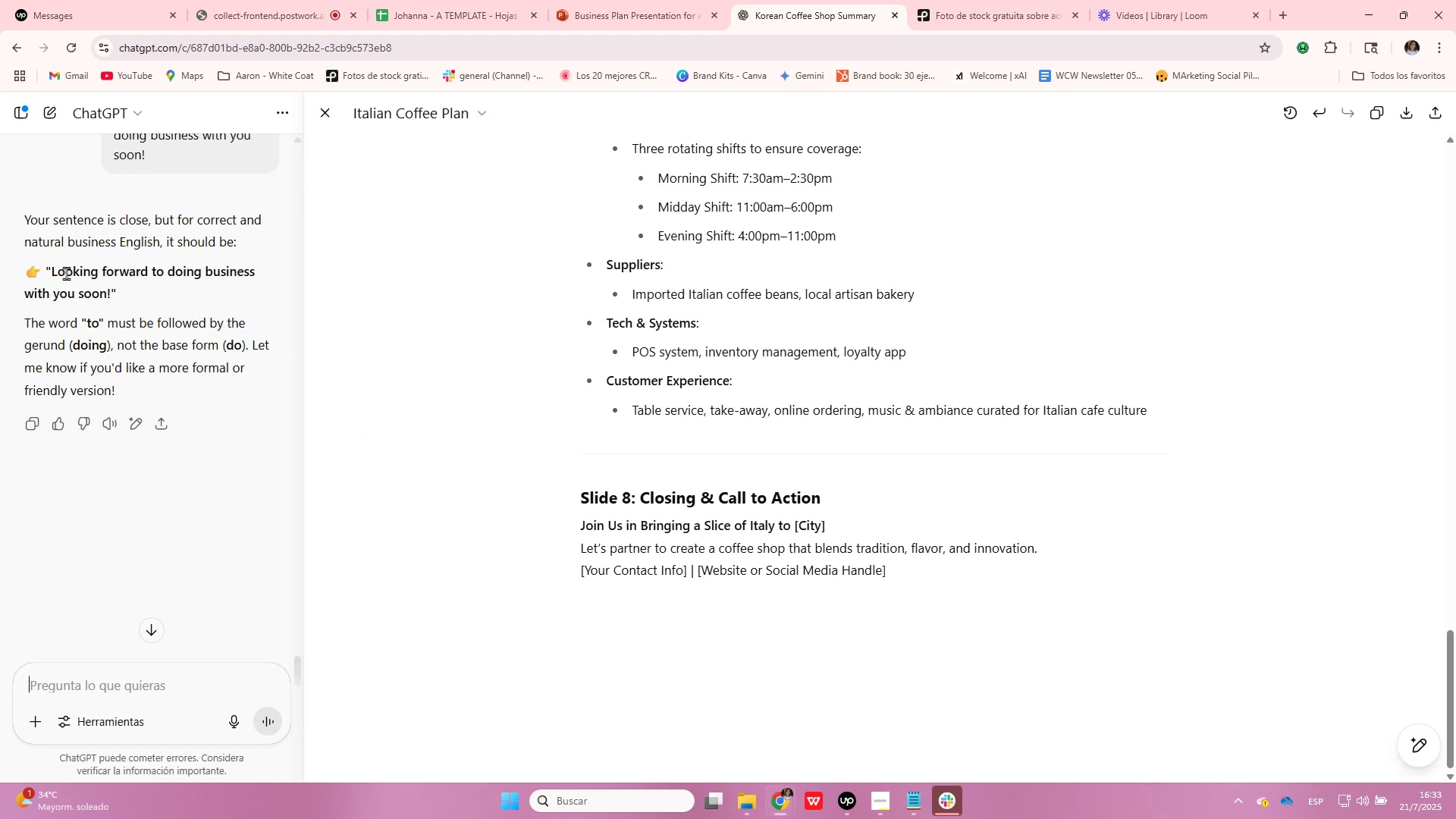 
left_click_drag(start_coordinate=[54, 271], to_coordinate=[114, 298])
 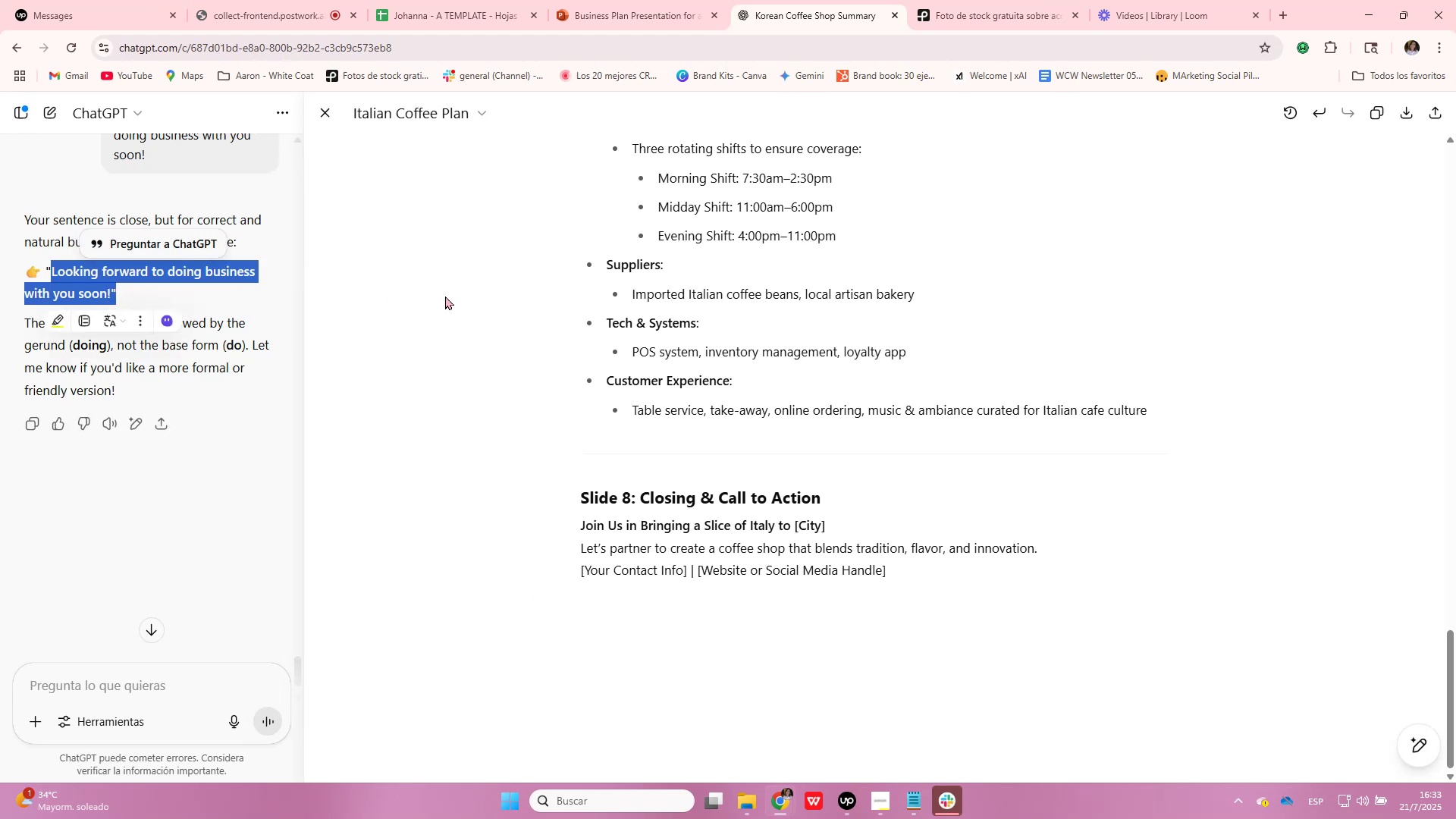 
key(Shift+ArrowLeft)
 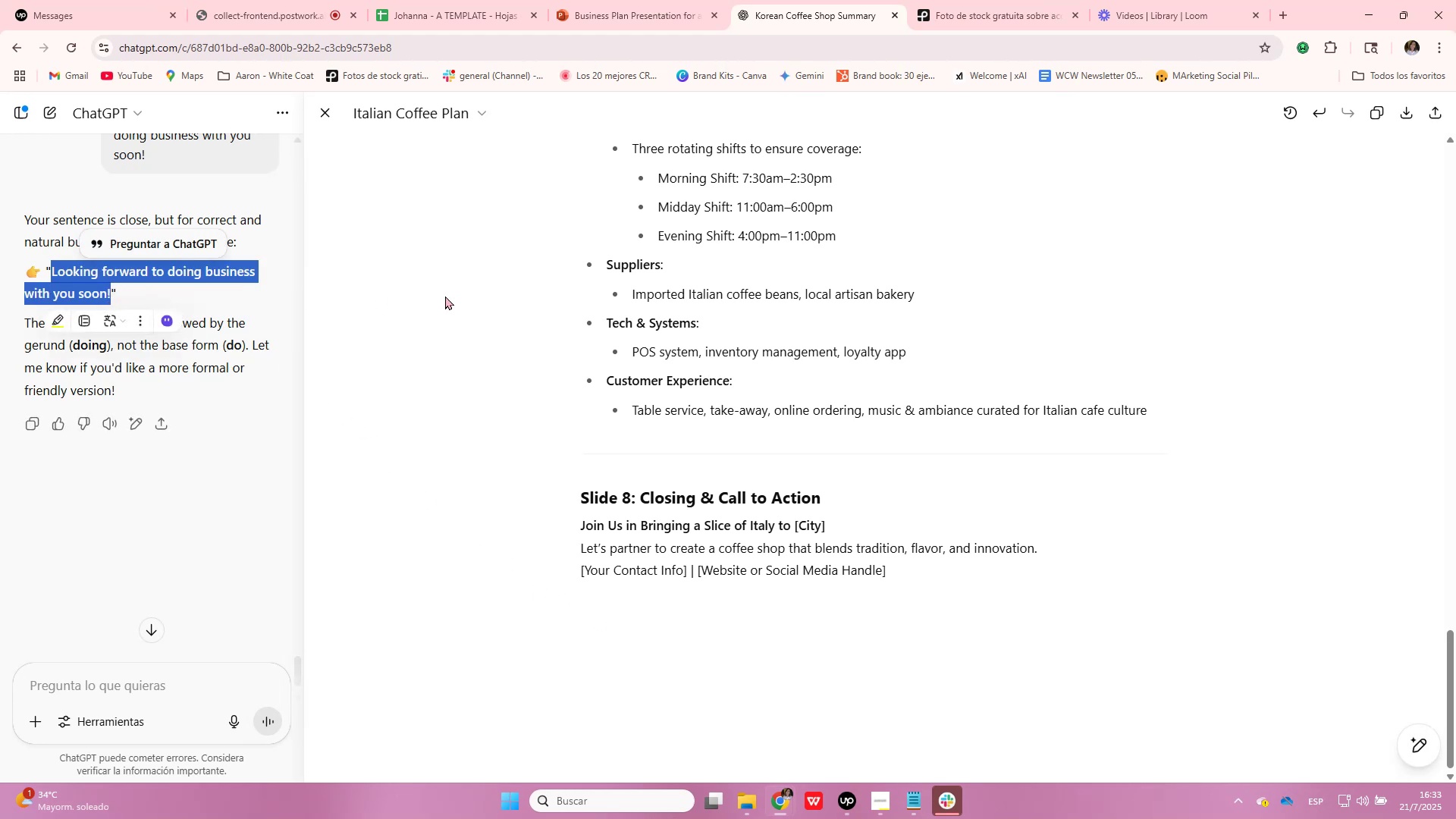 
key(Control+C)
 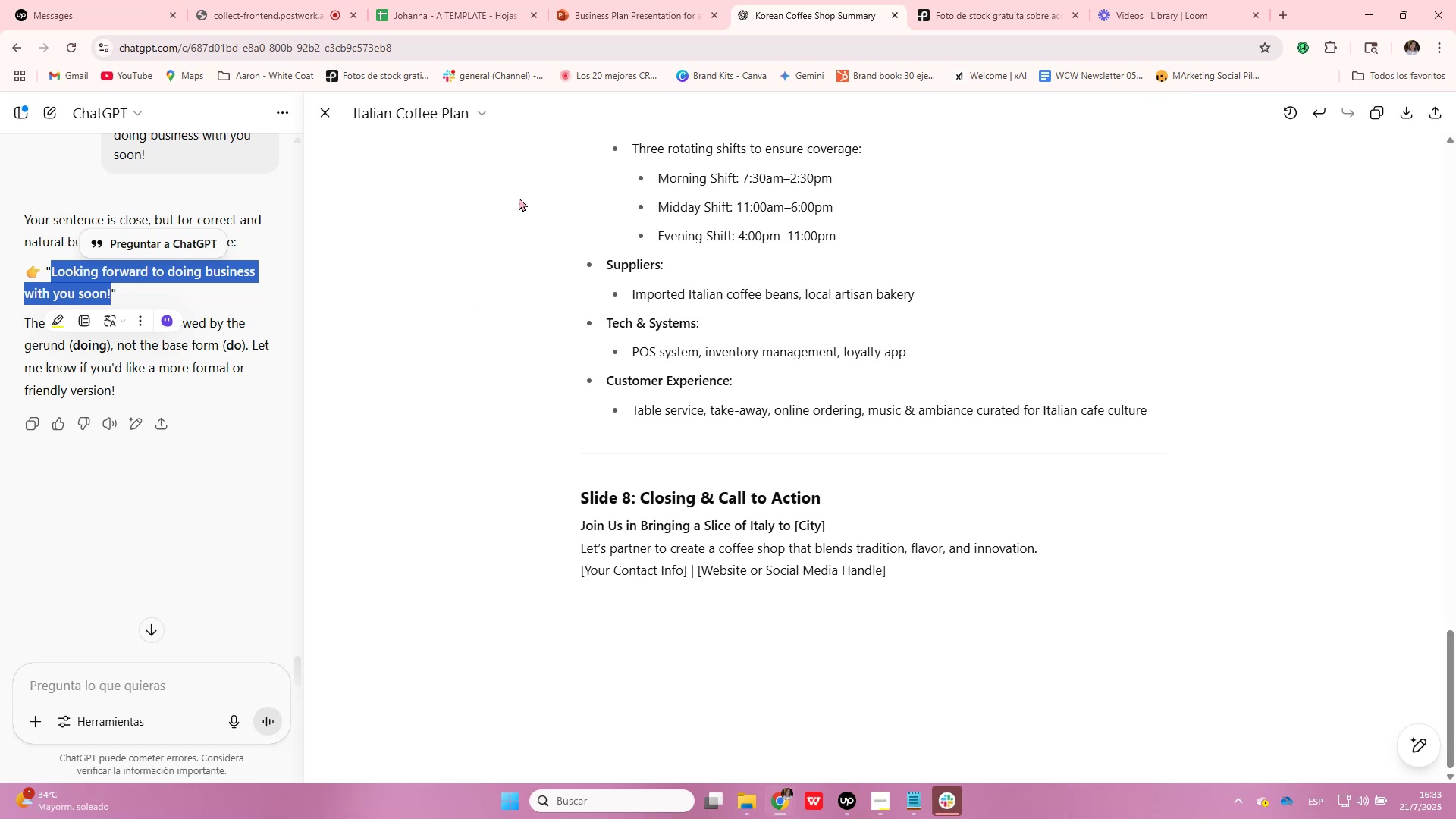 
left_click([619, 0])
 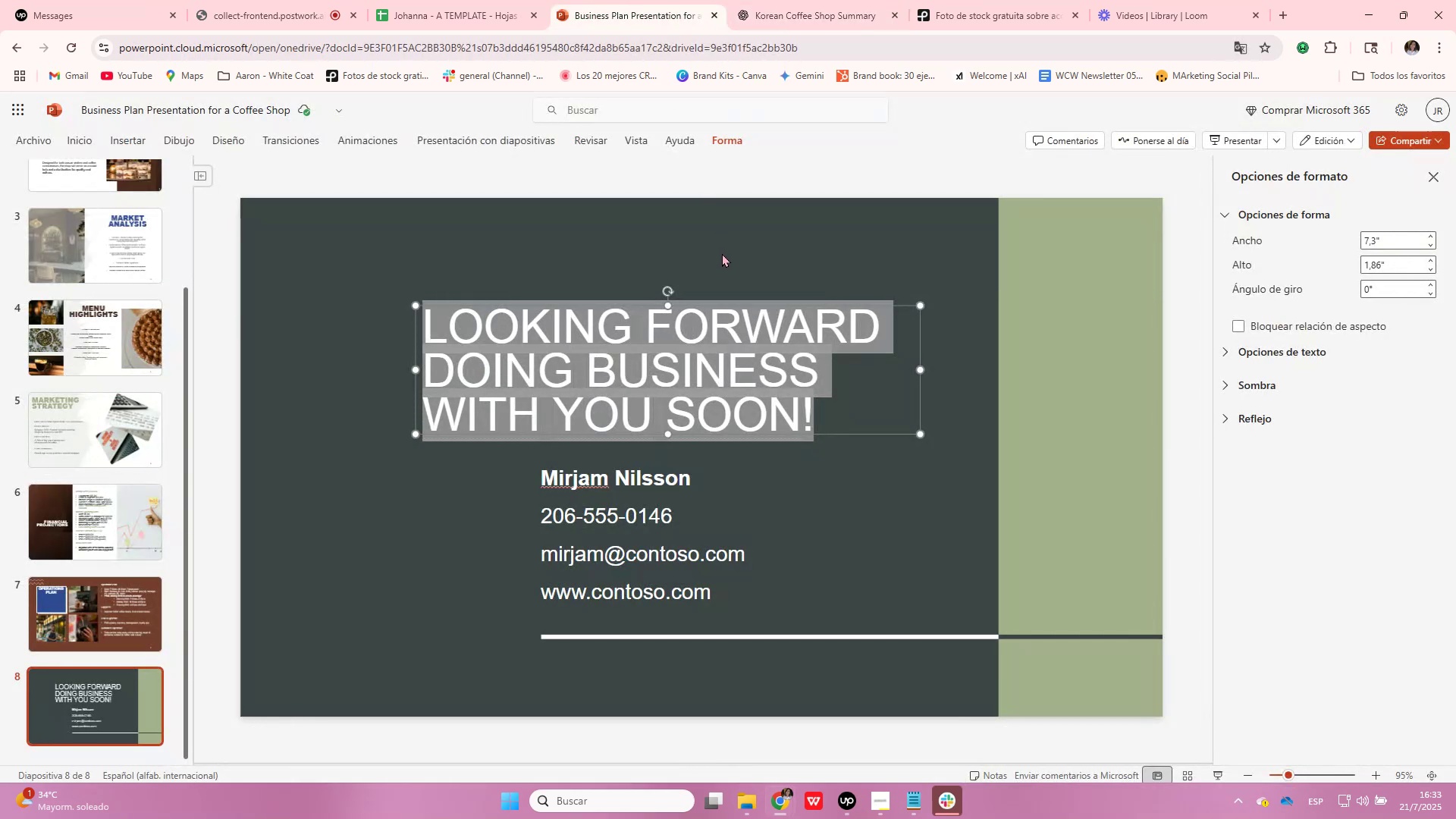 
key(Control+V)
 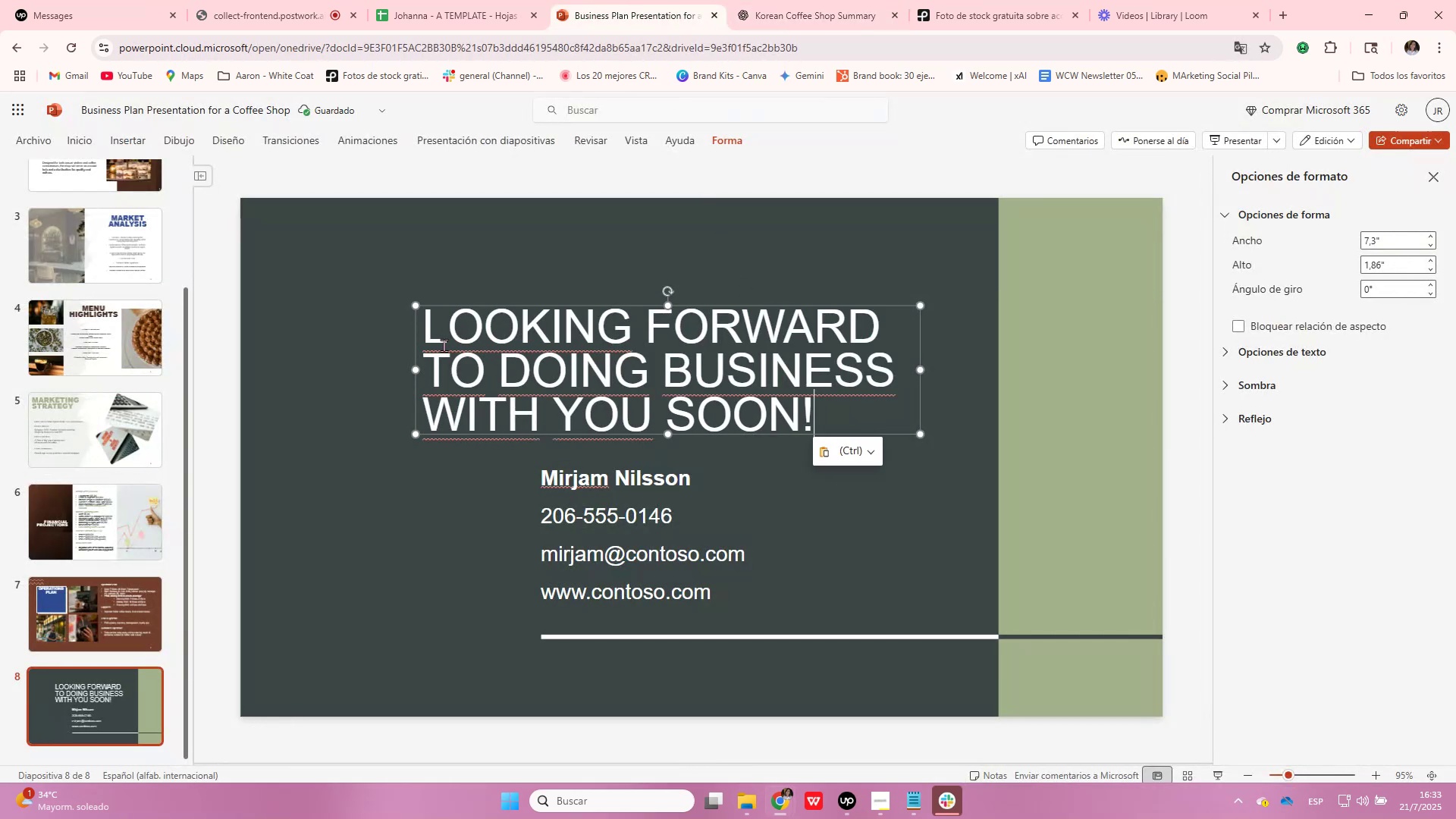 
hold_key(key=ShiftLeft, duration=0.88)
 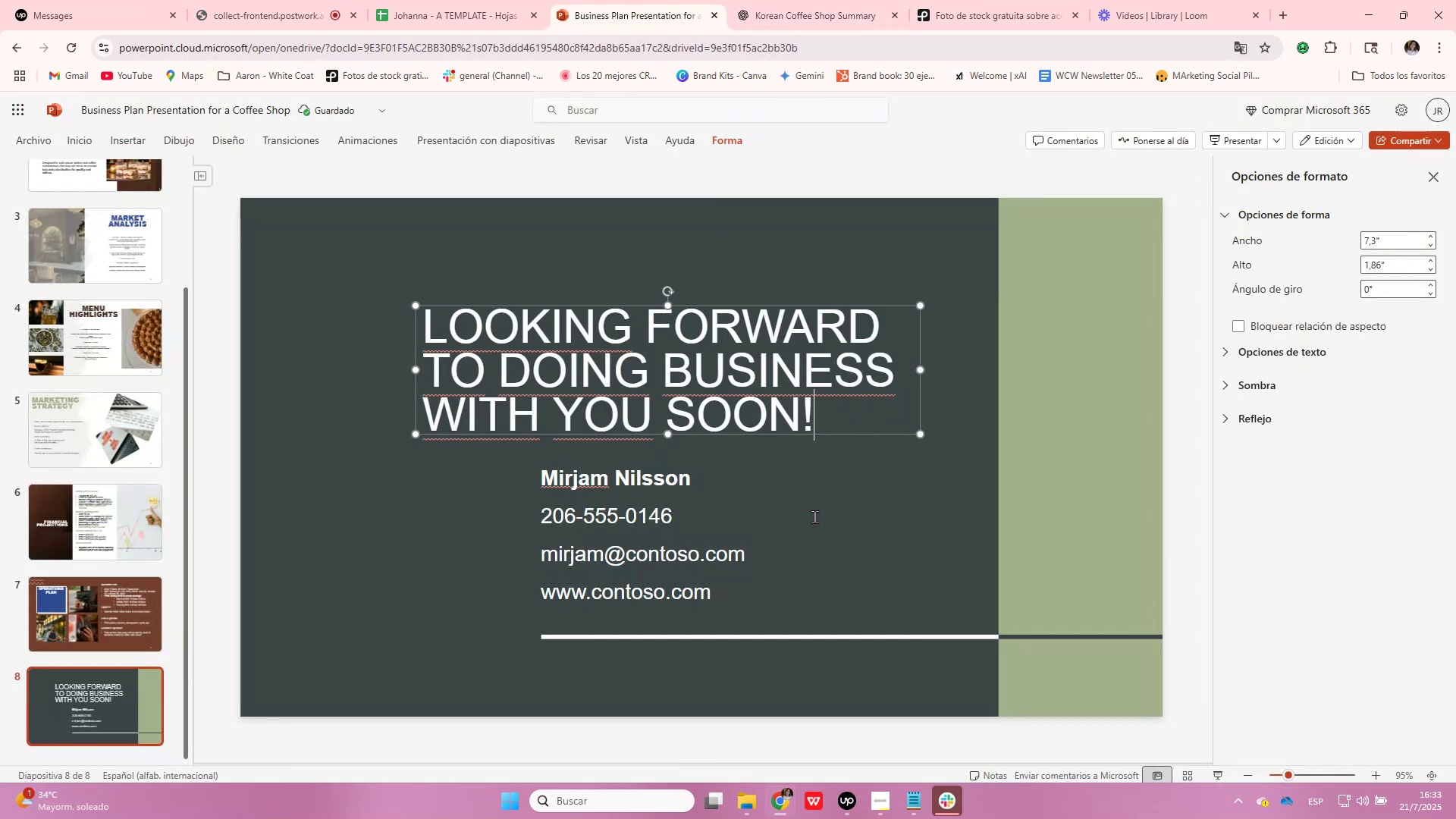 
left_click([686, 532])
 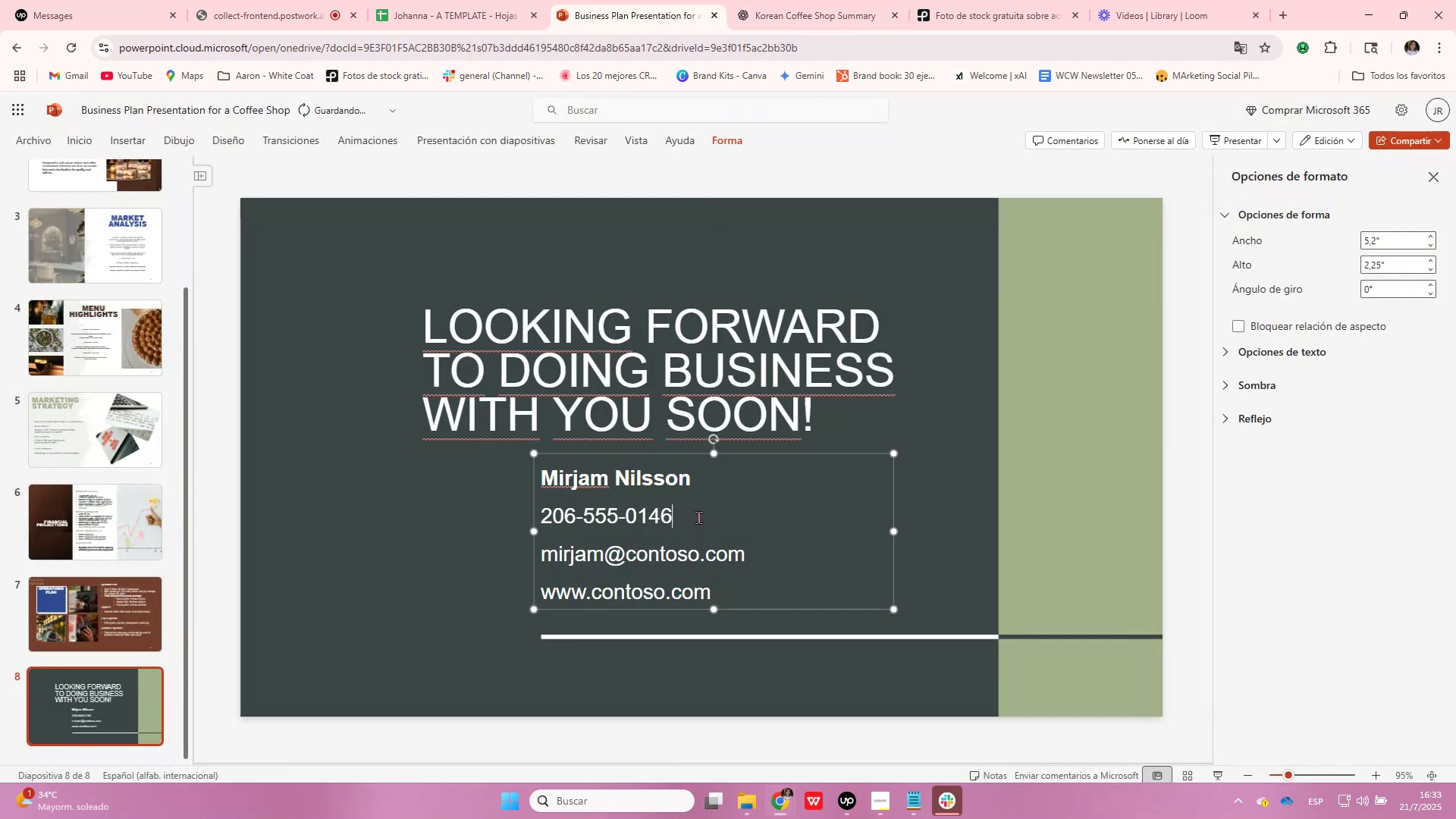 
left_click([809, 0])
 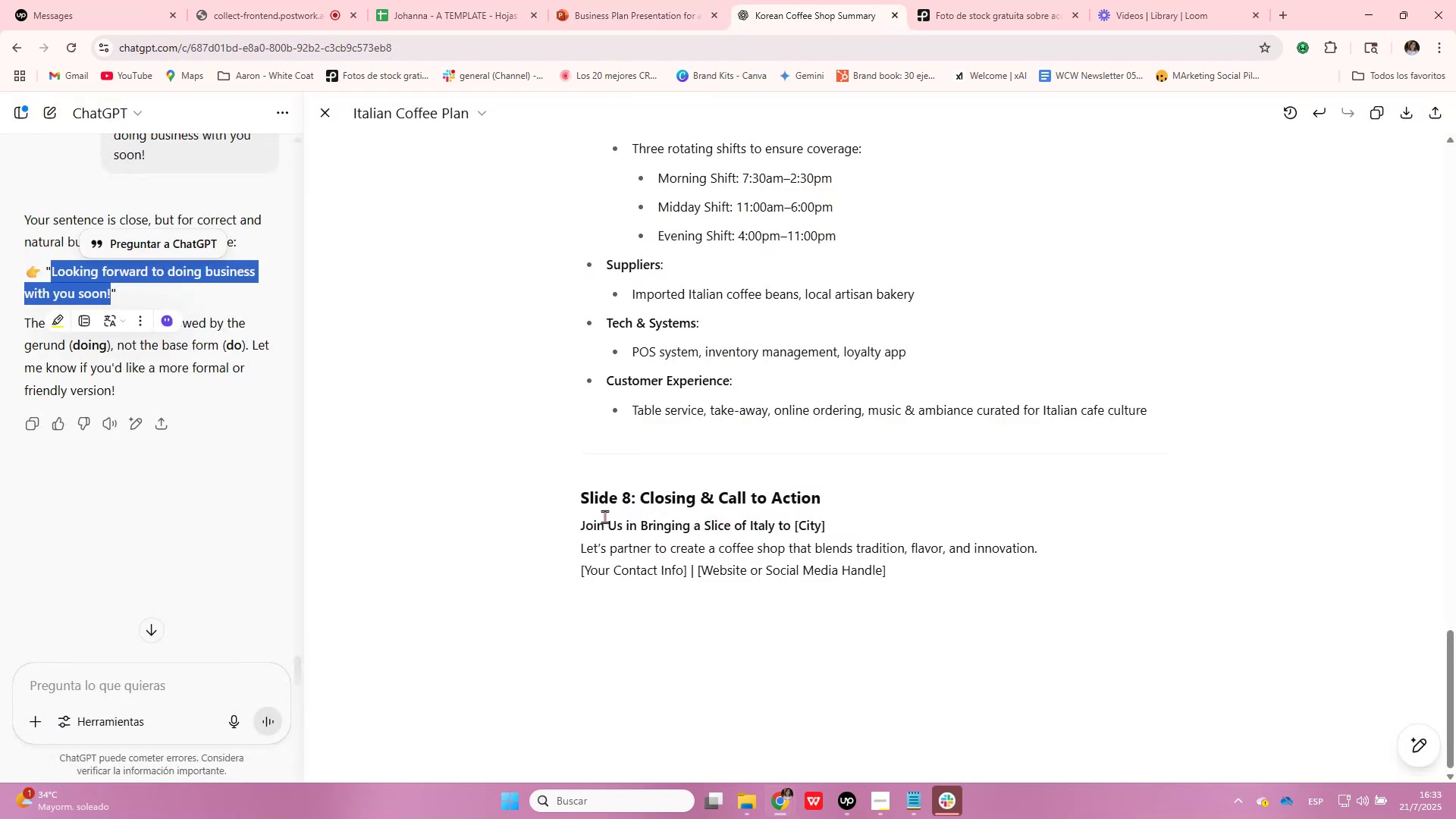 
left_click_drag(start_coordinate=[574, 555], to_coordinate=[1053, 558])
 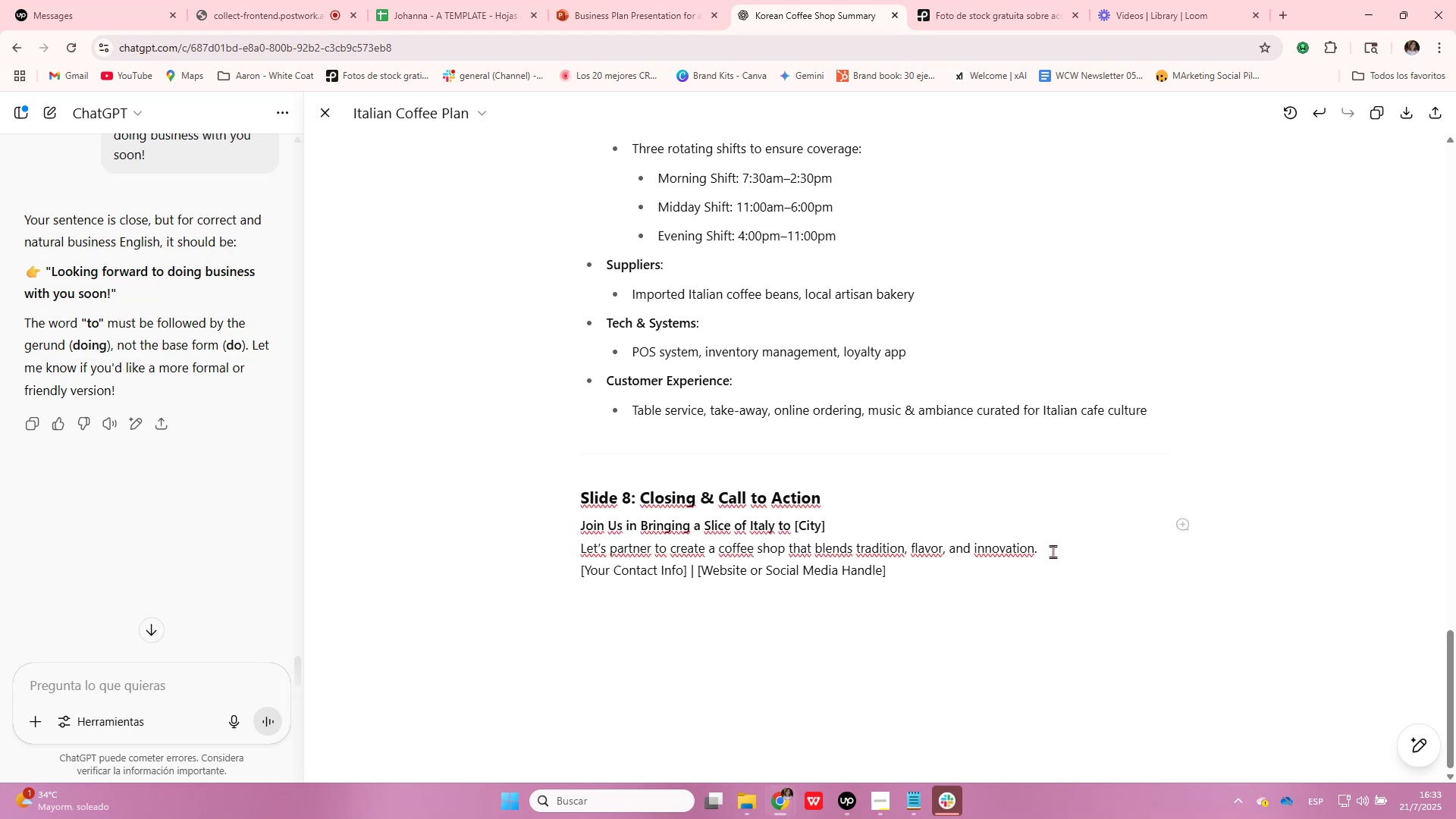 
left_click([1053, 552])
 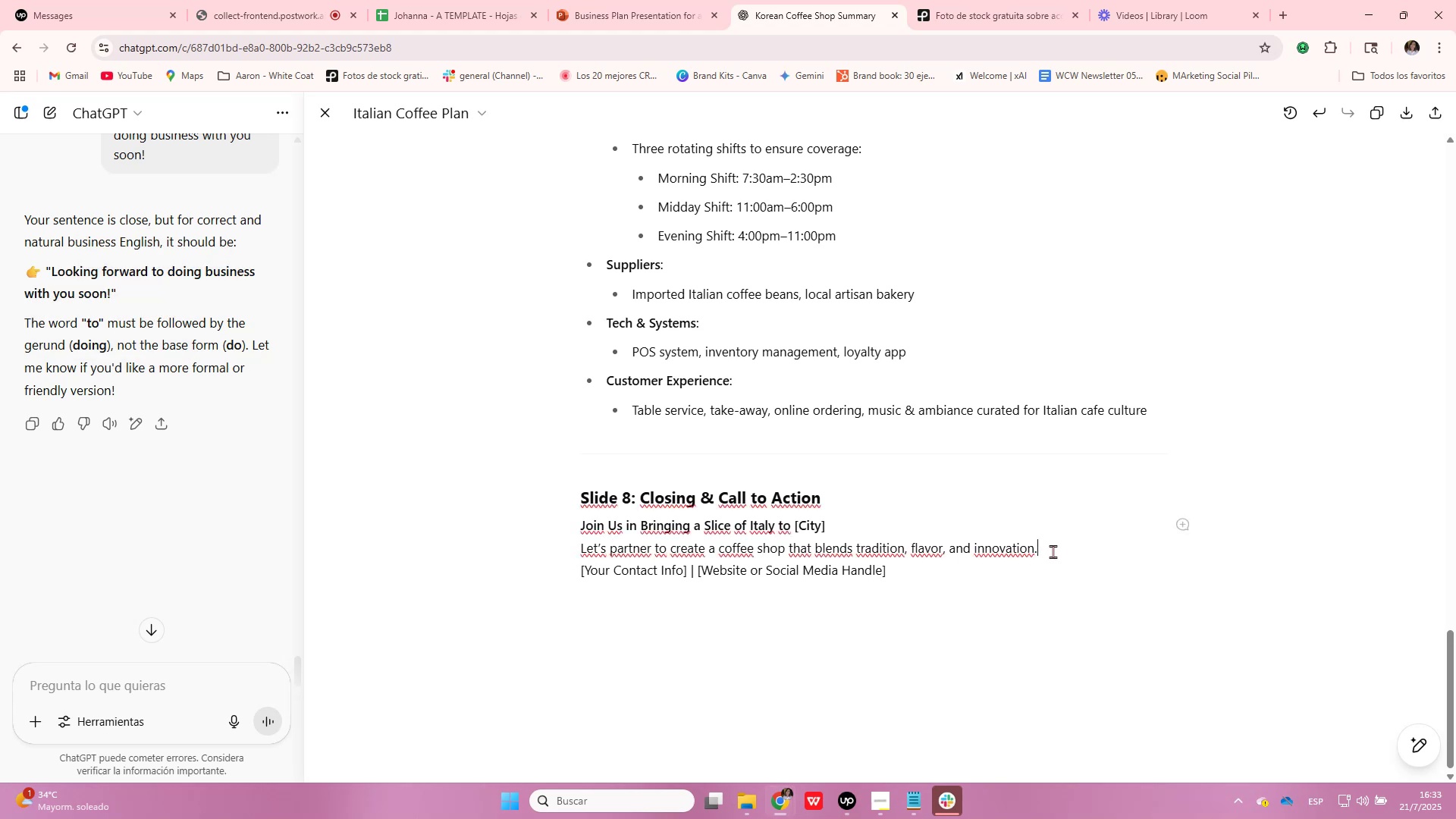 
left_click_drag(start_coordinate=[1053, 552], to_coordinate=[495, 554])
 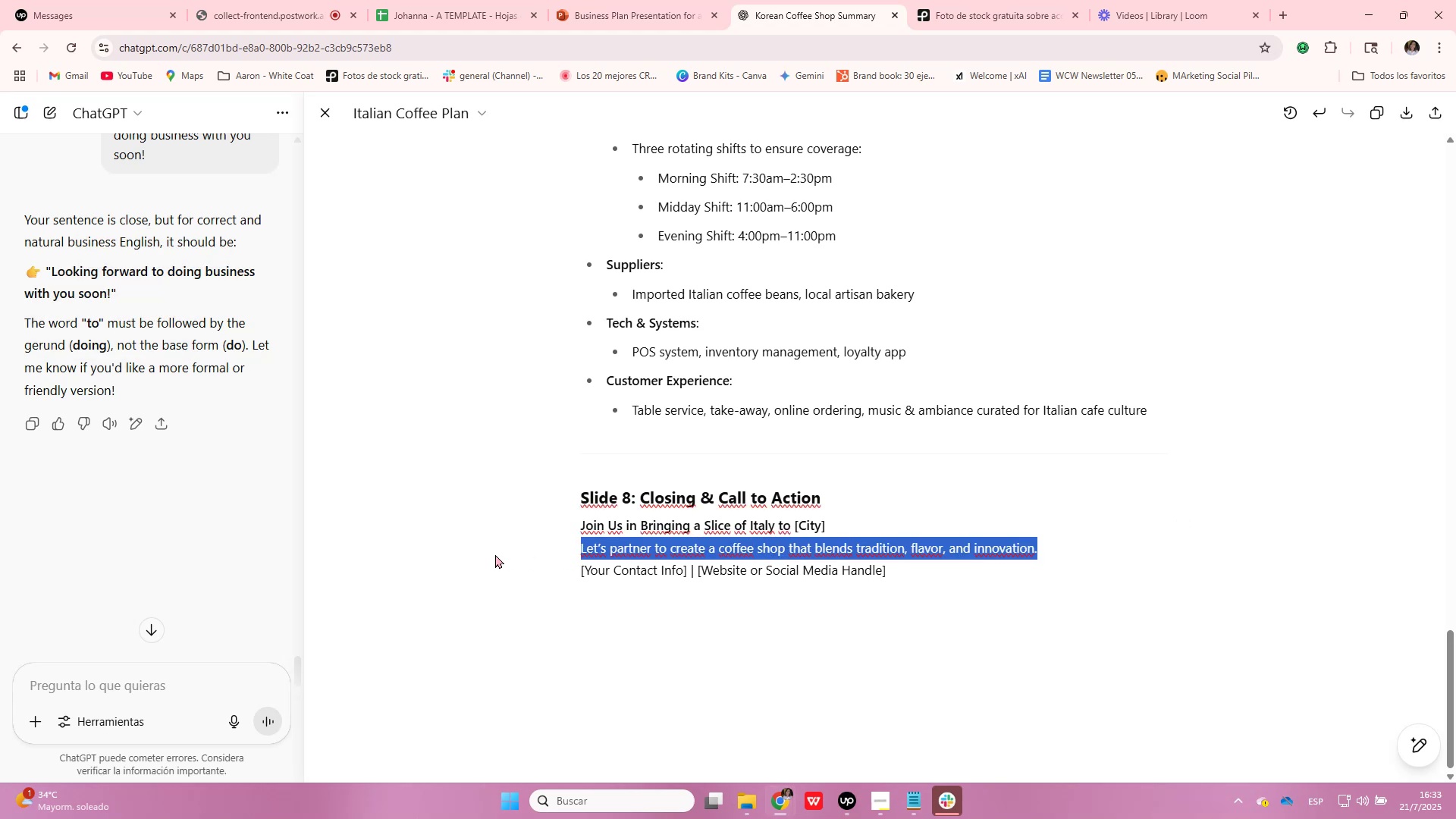 
key(Control+C)
 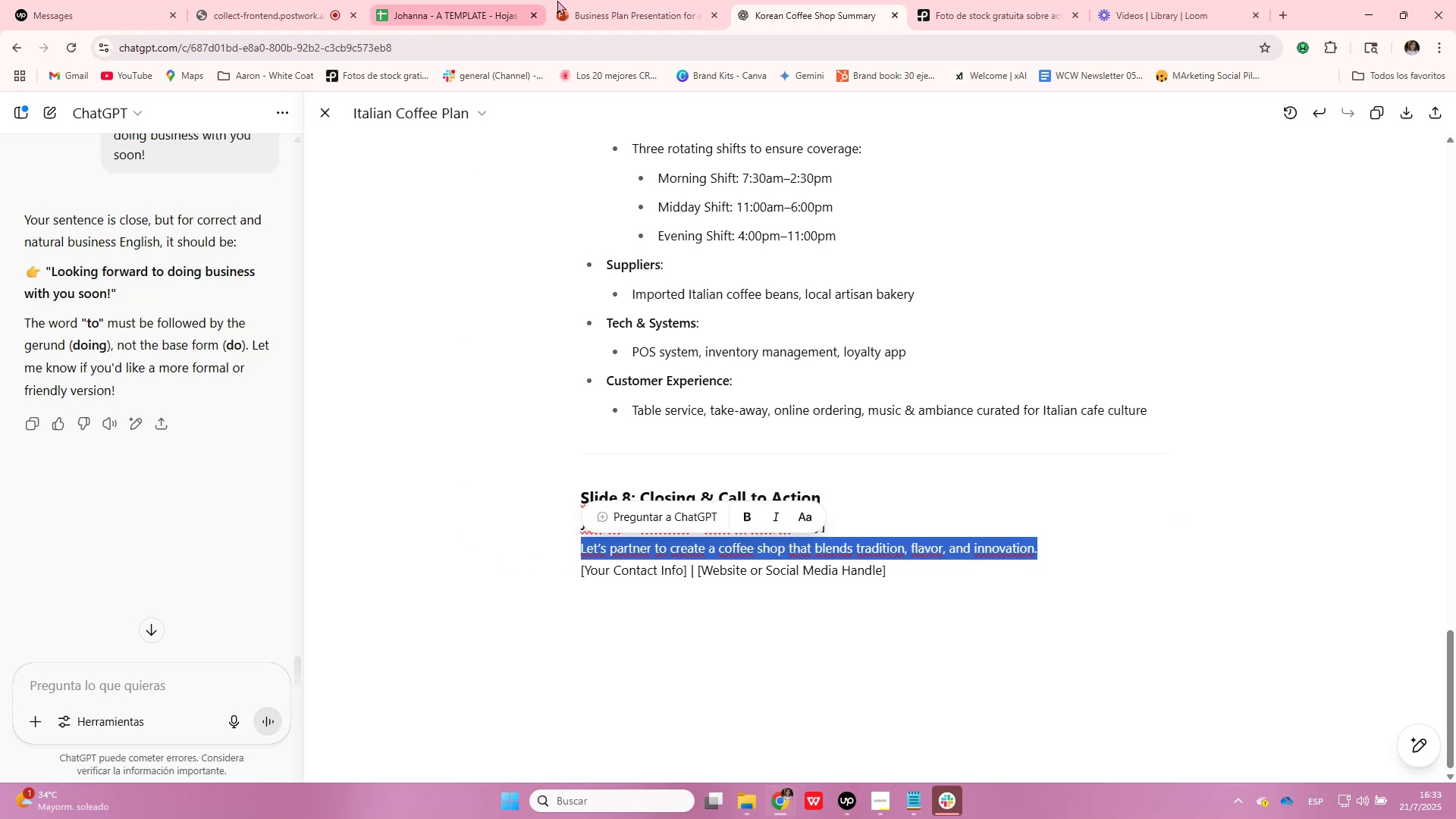 
left_click([589, 0])
 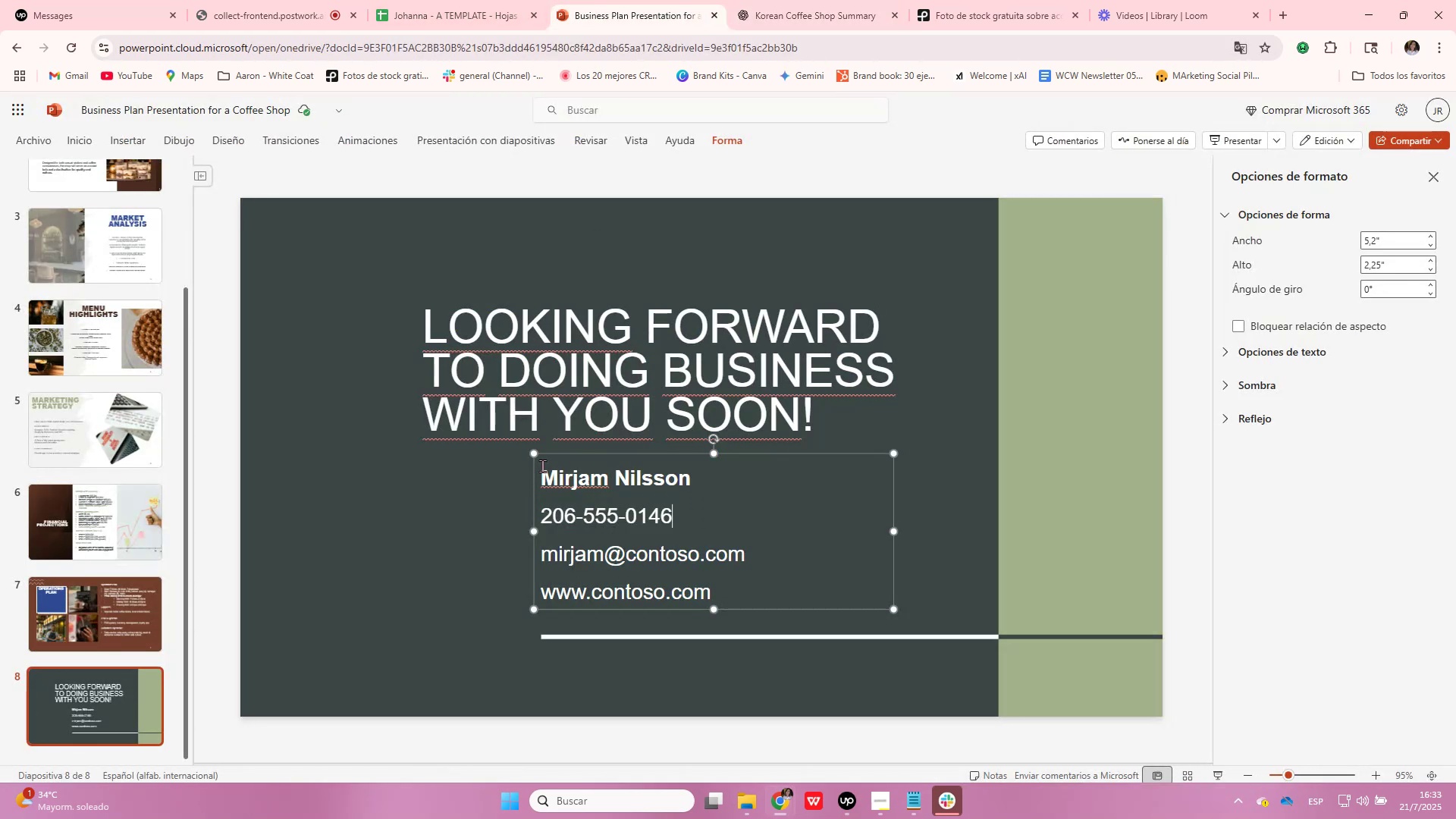 
left_click_drag(start_coordinate=[541, 477], to_coordinate=[758, 598])
 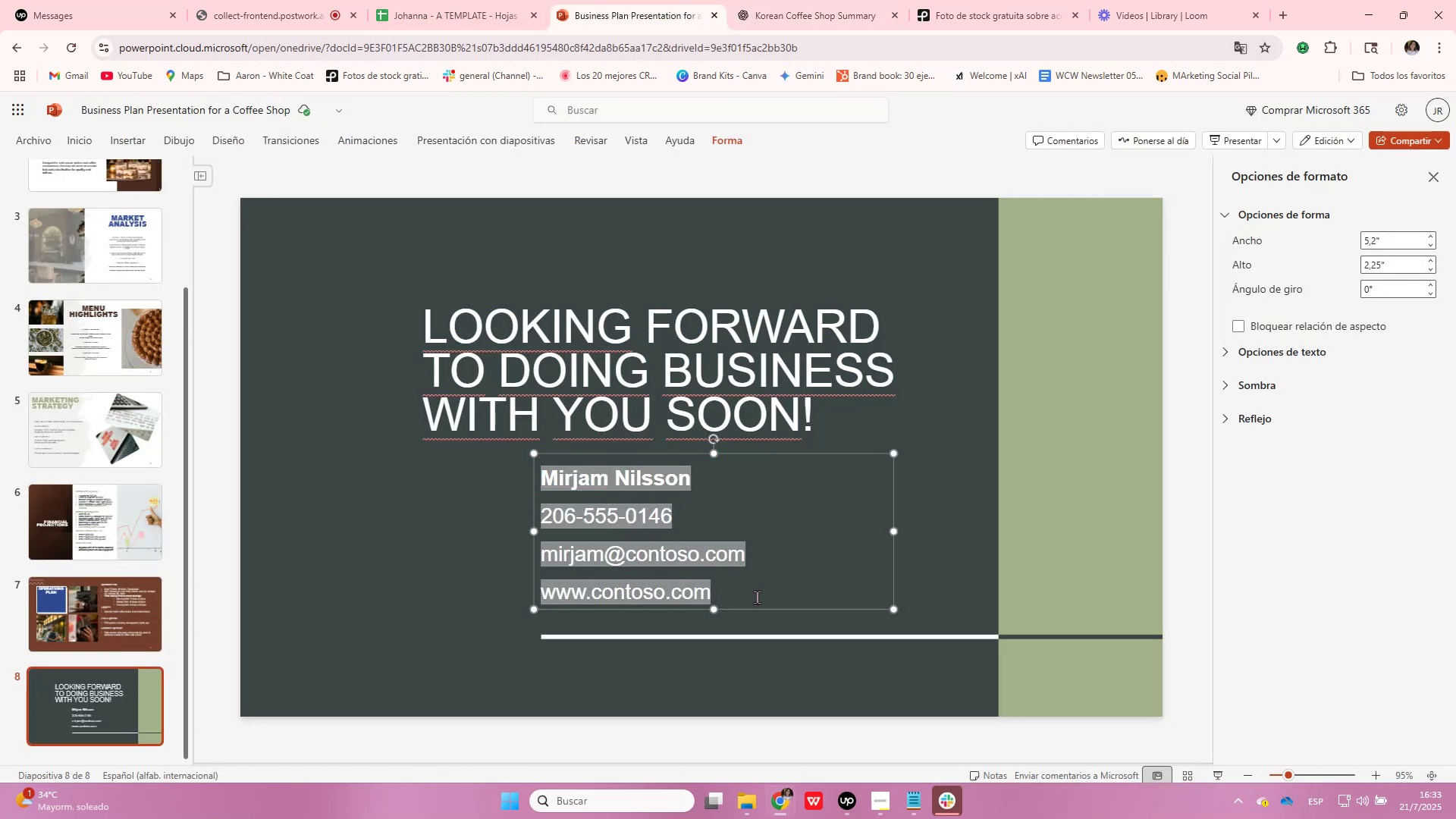 
key(Control+V)
 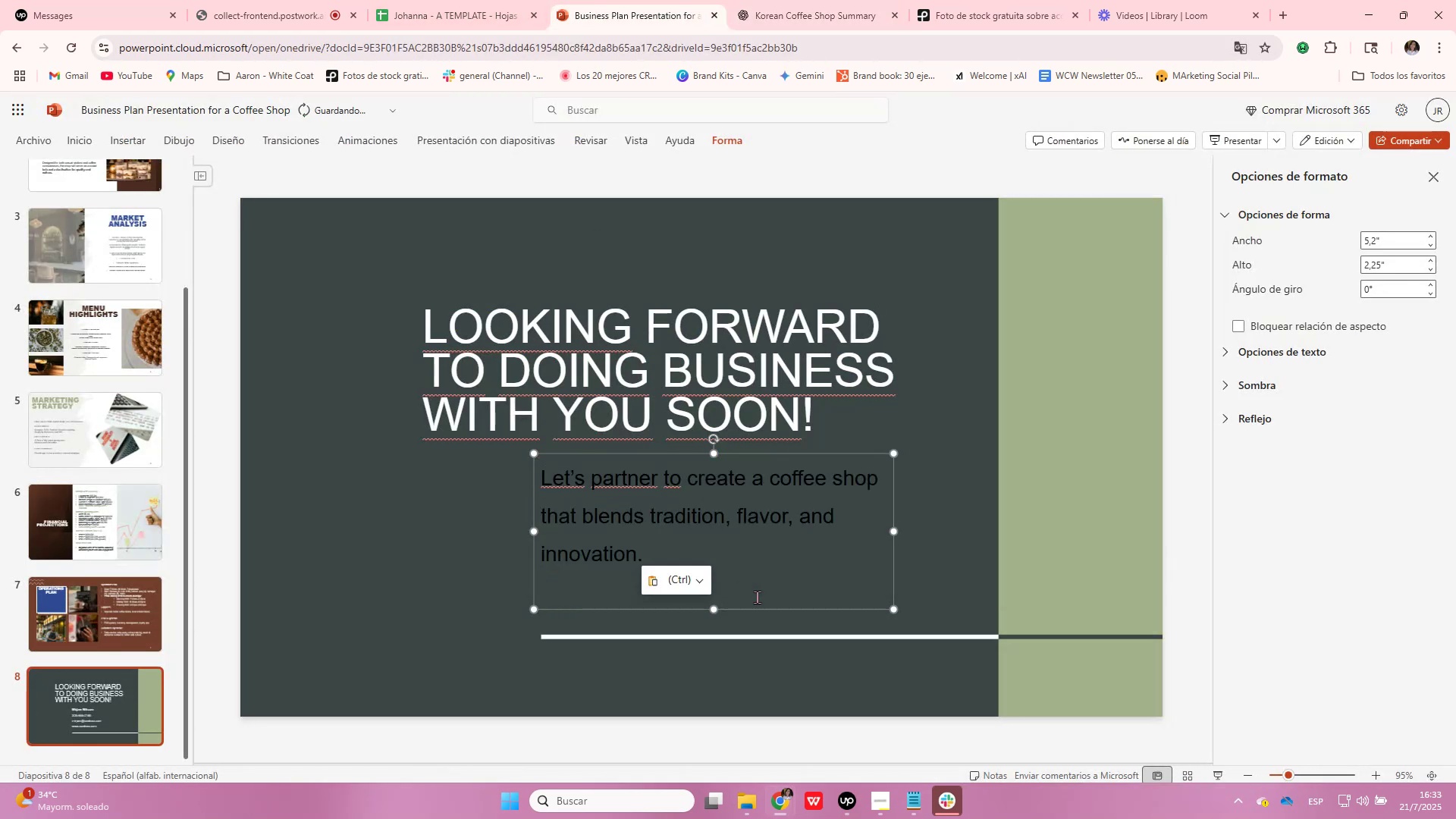 
hold_key(key=ShiftLeft, duration=0.56)
 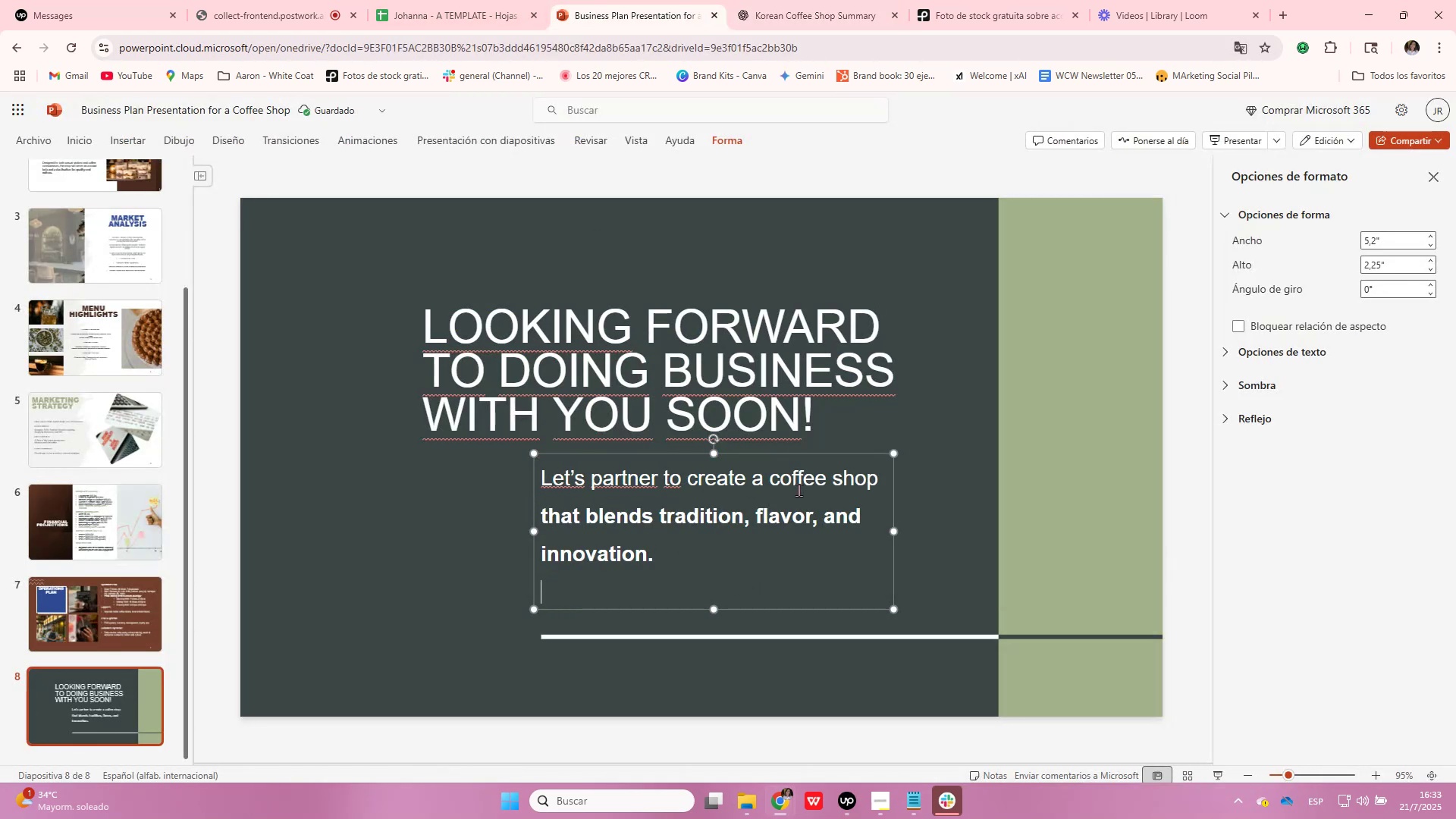 
key(Backspace)
 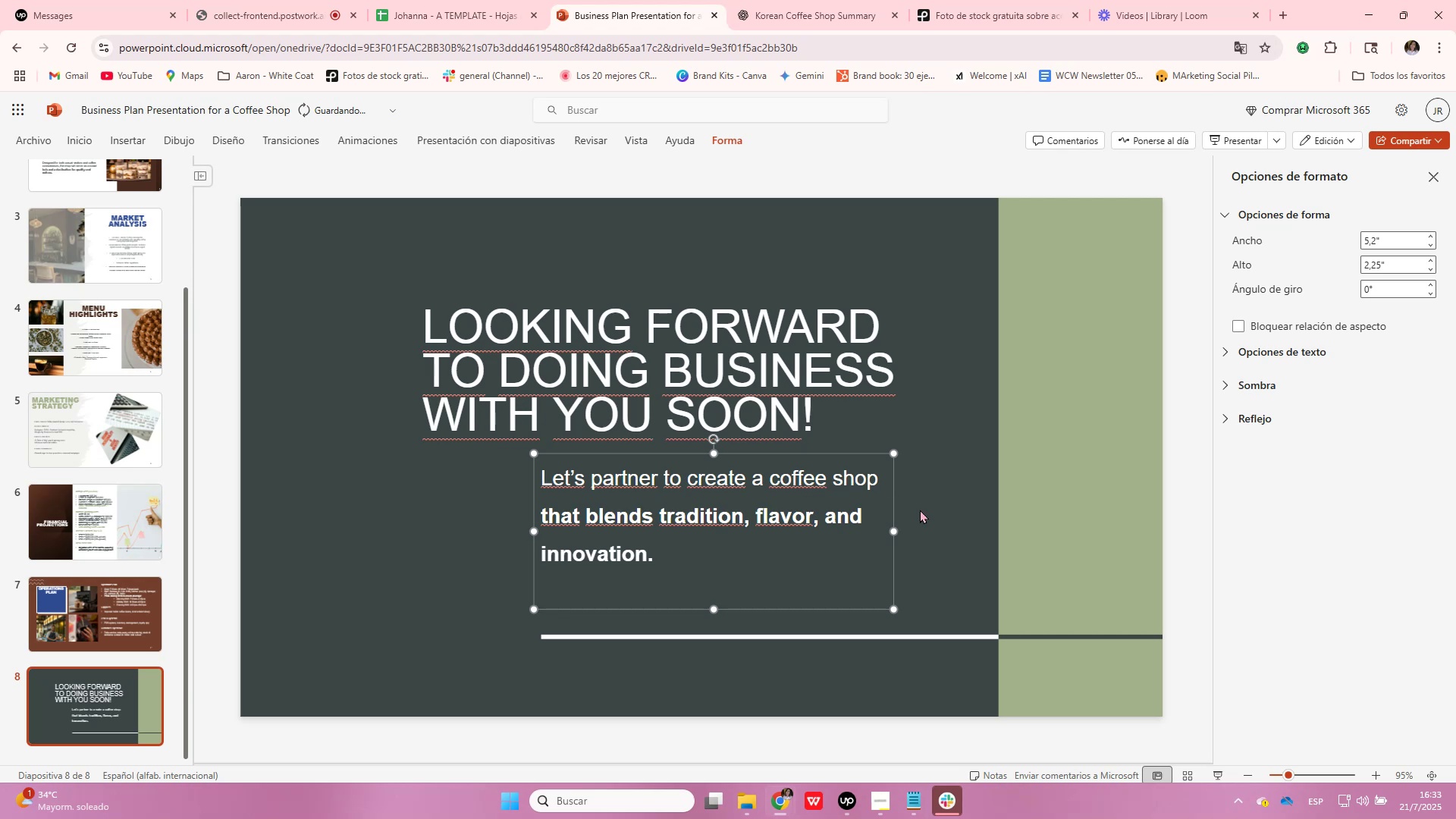 
left_click_drag(start_coordinate=[738, 563], to_coordinate=[534, 485])
 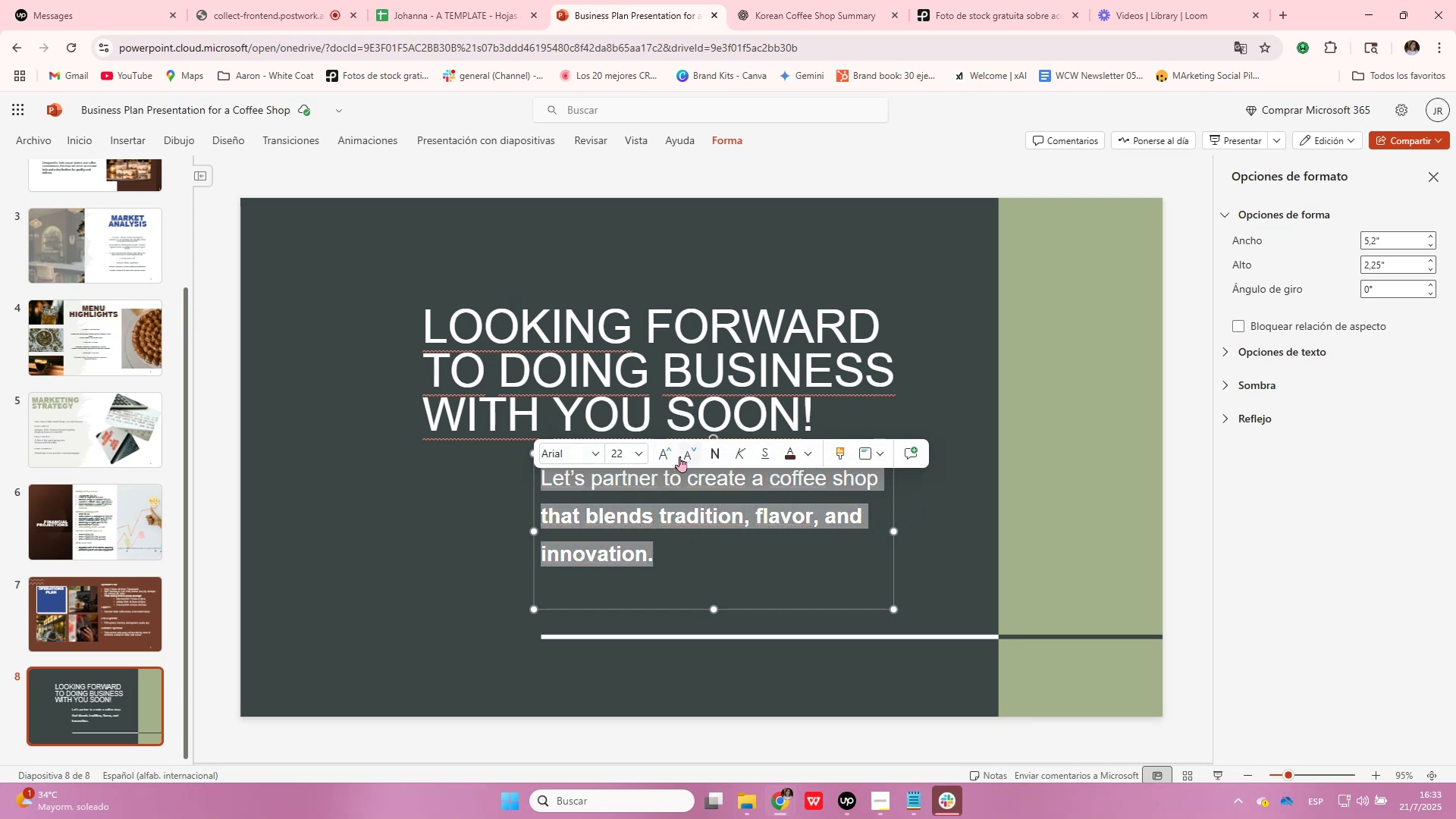 
left_click([626, 450])
 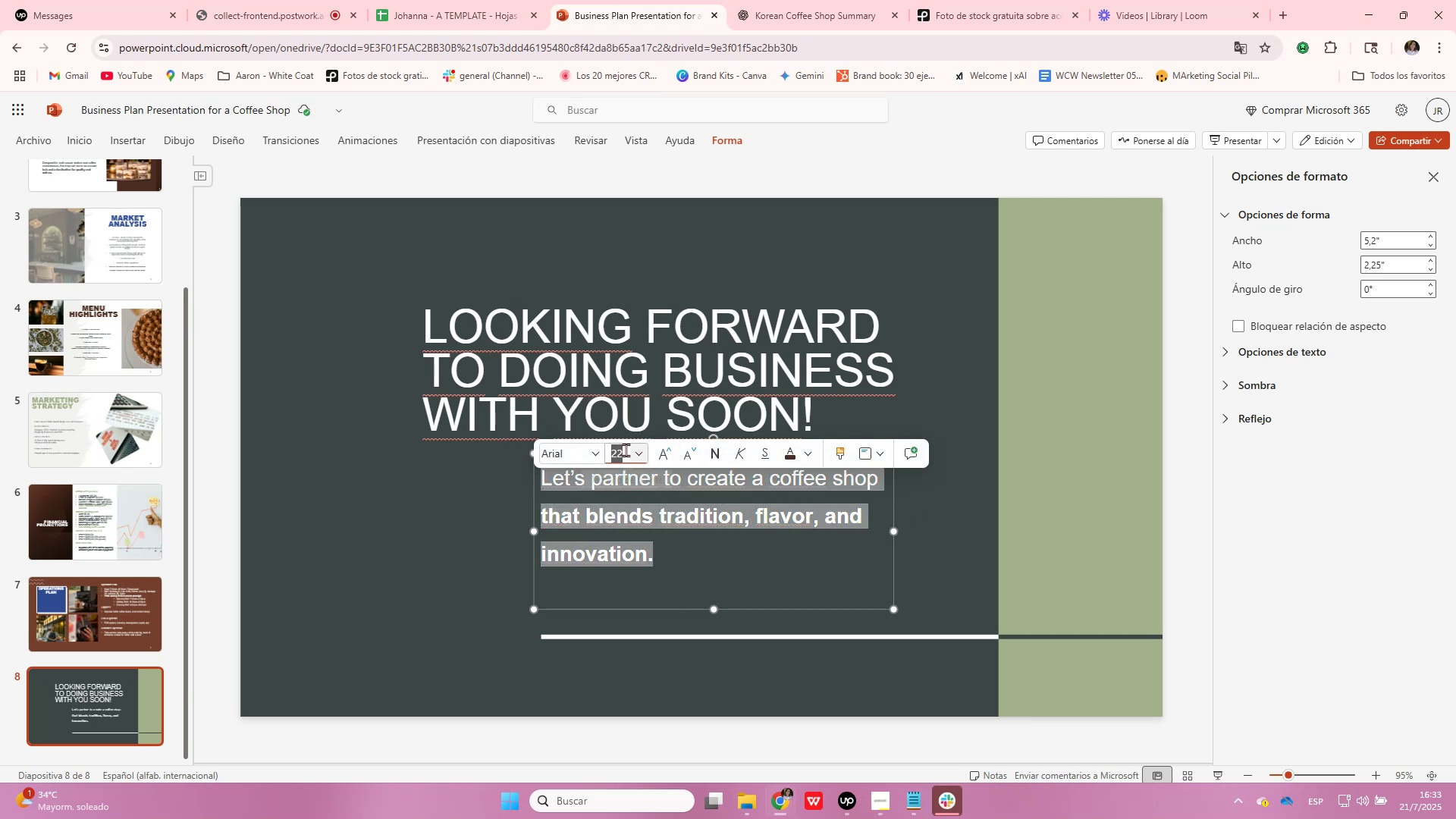 
type(14)
 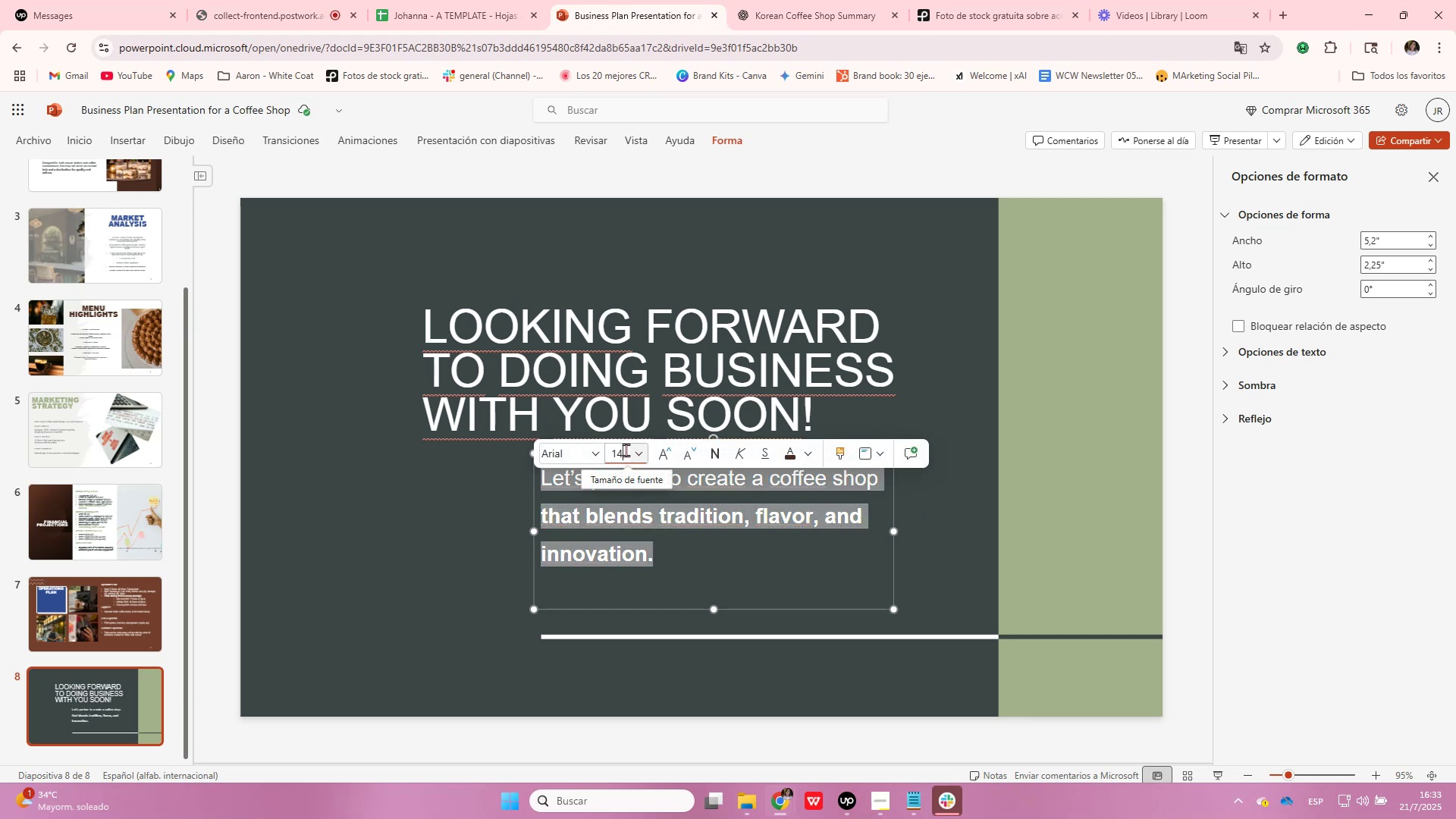 
key(Enter)
 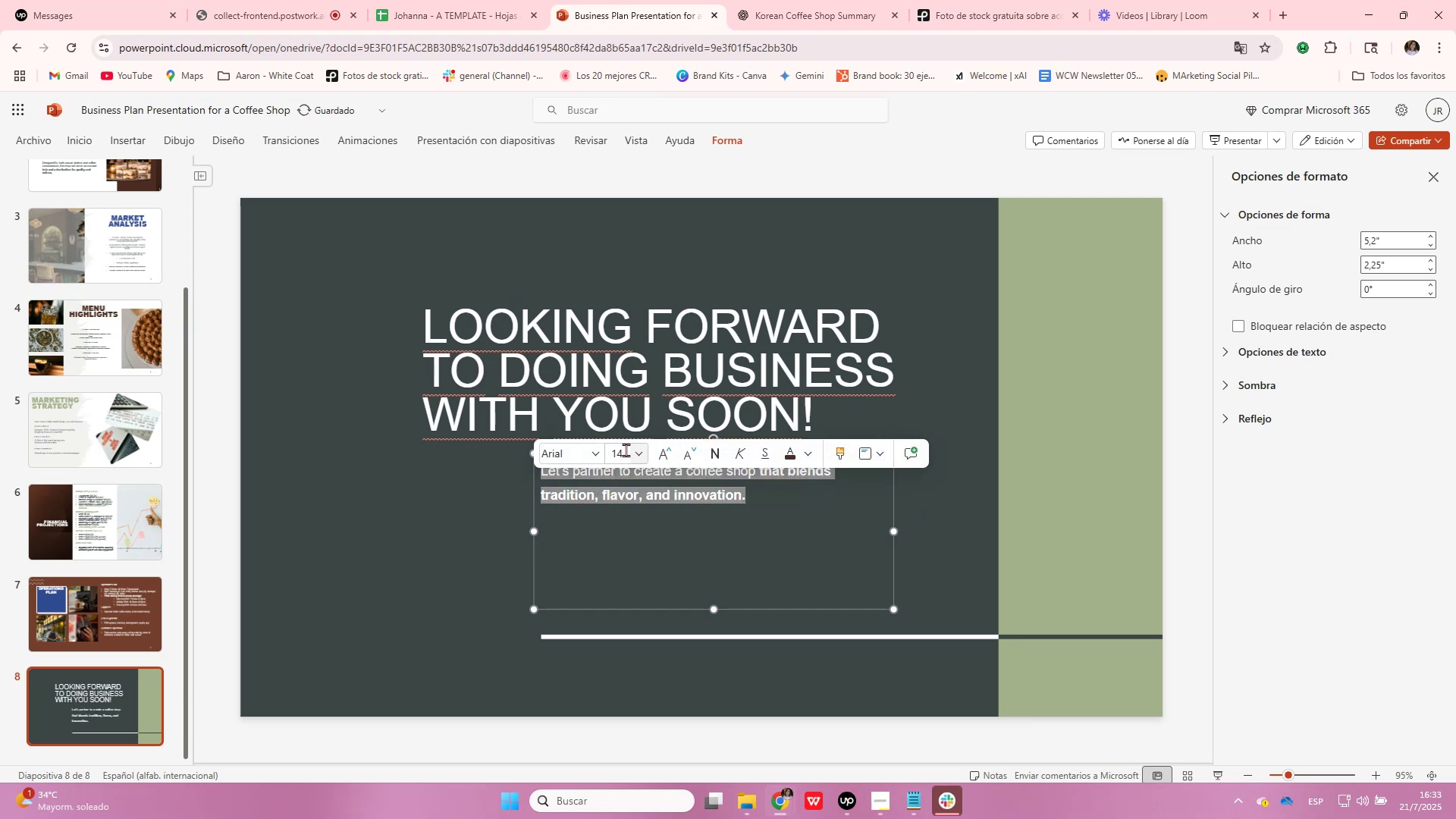 
left_click([704, 535])
 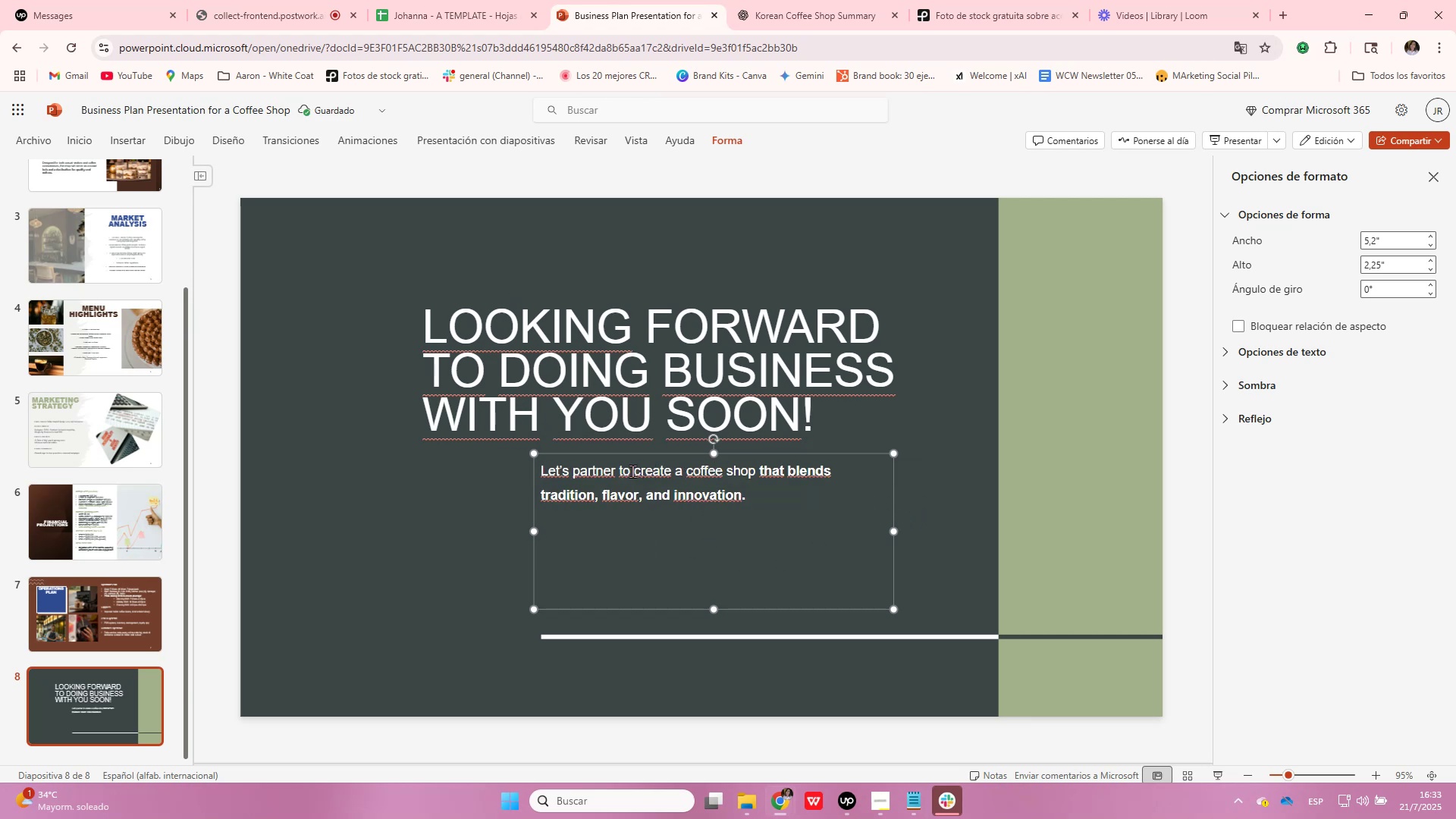 
left_click_drag(start_coordinate=[629, 472], to_coordinate=[758, 472])
 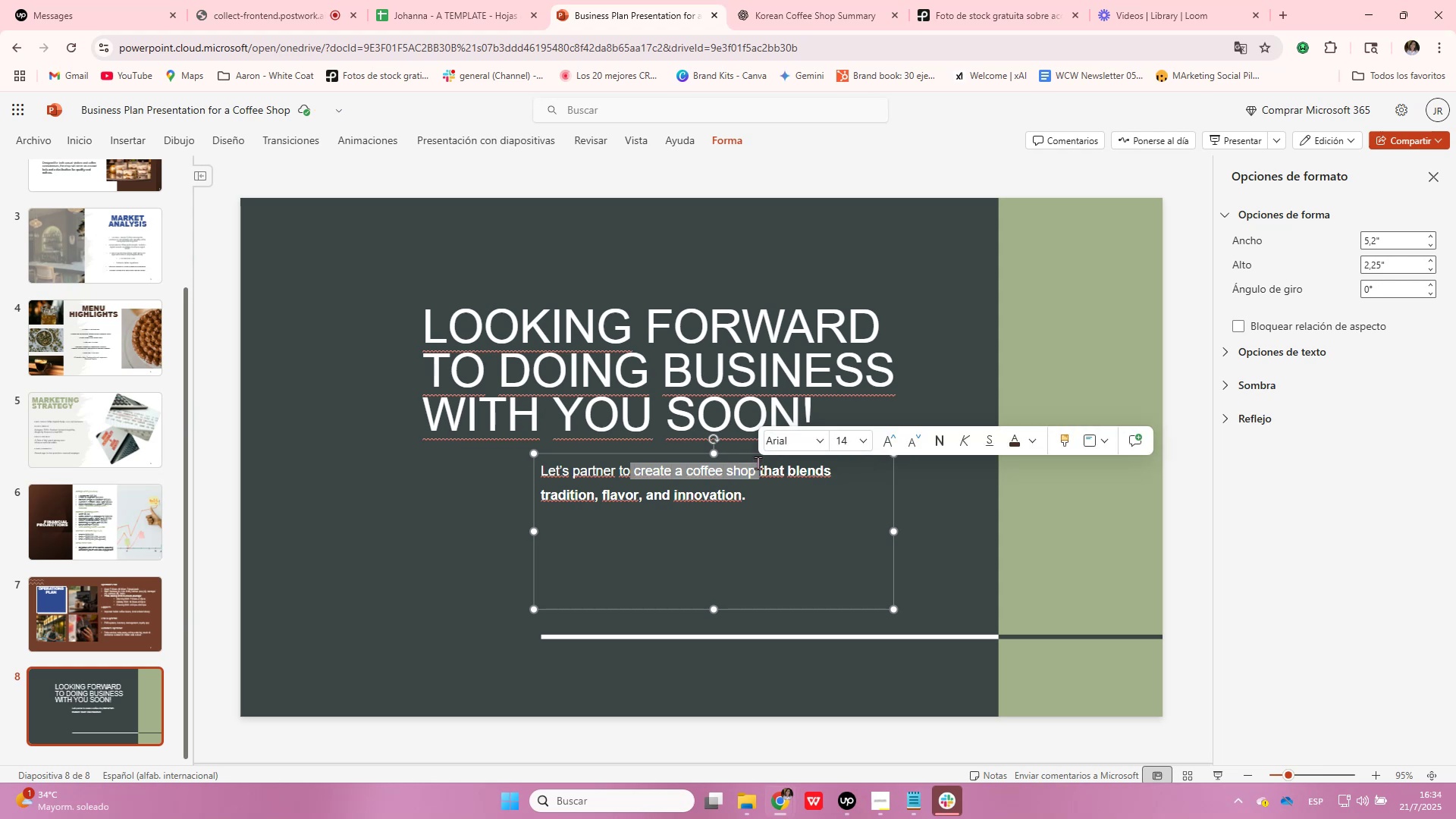 
wait(9.77)
 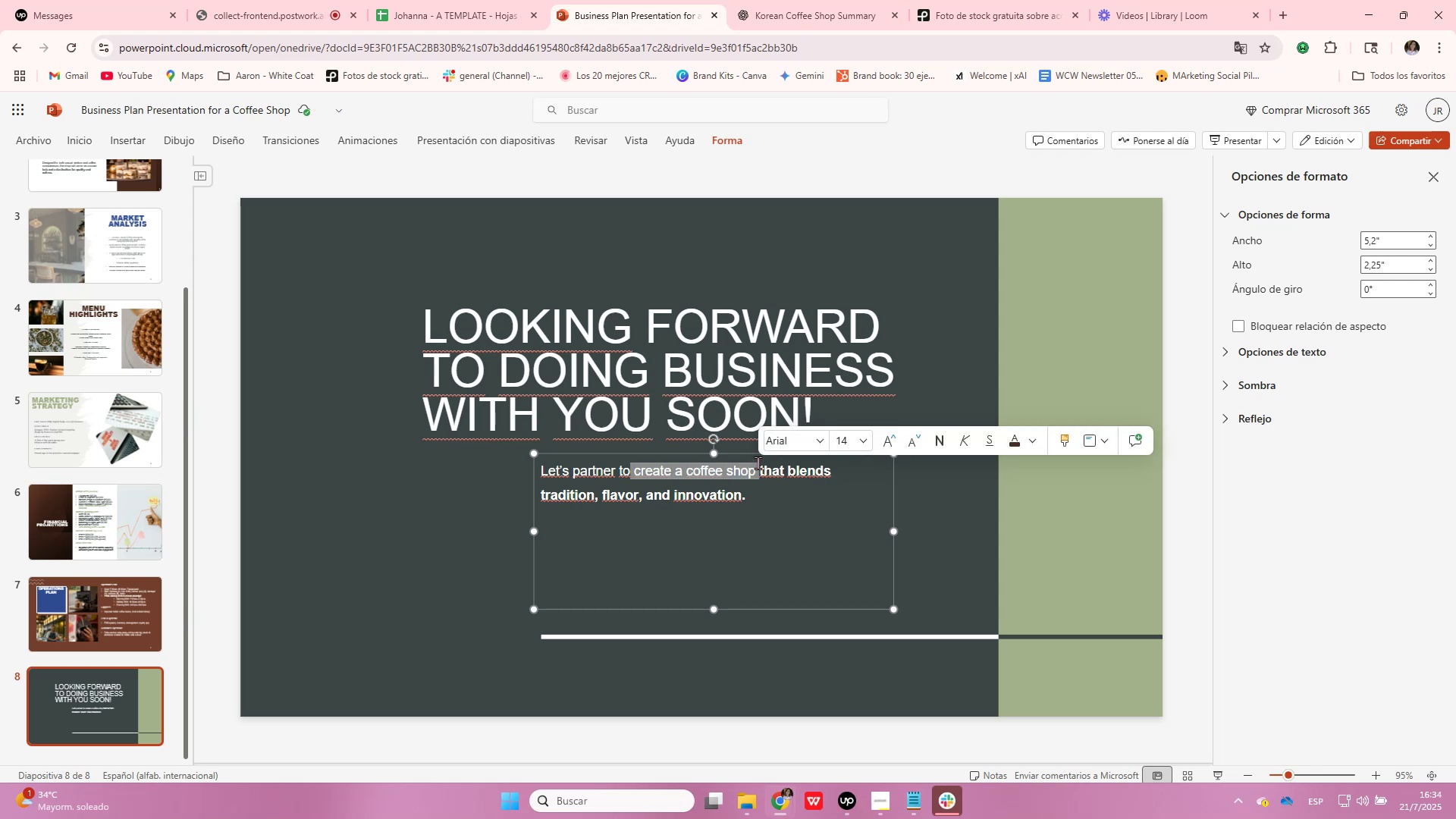 
left_click([965, 441])
 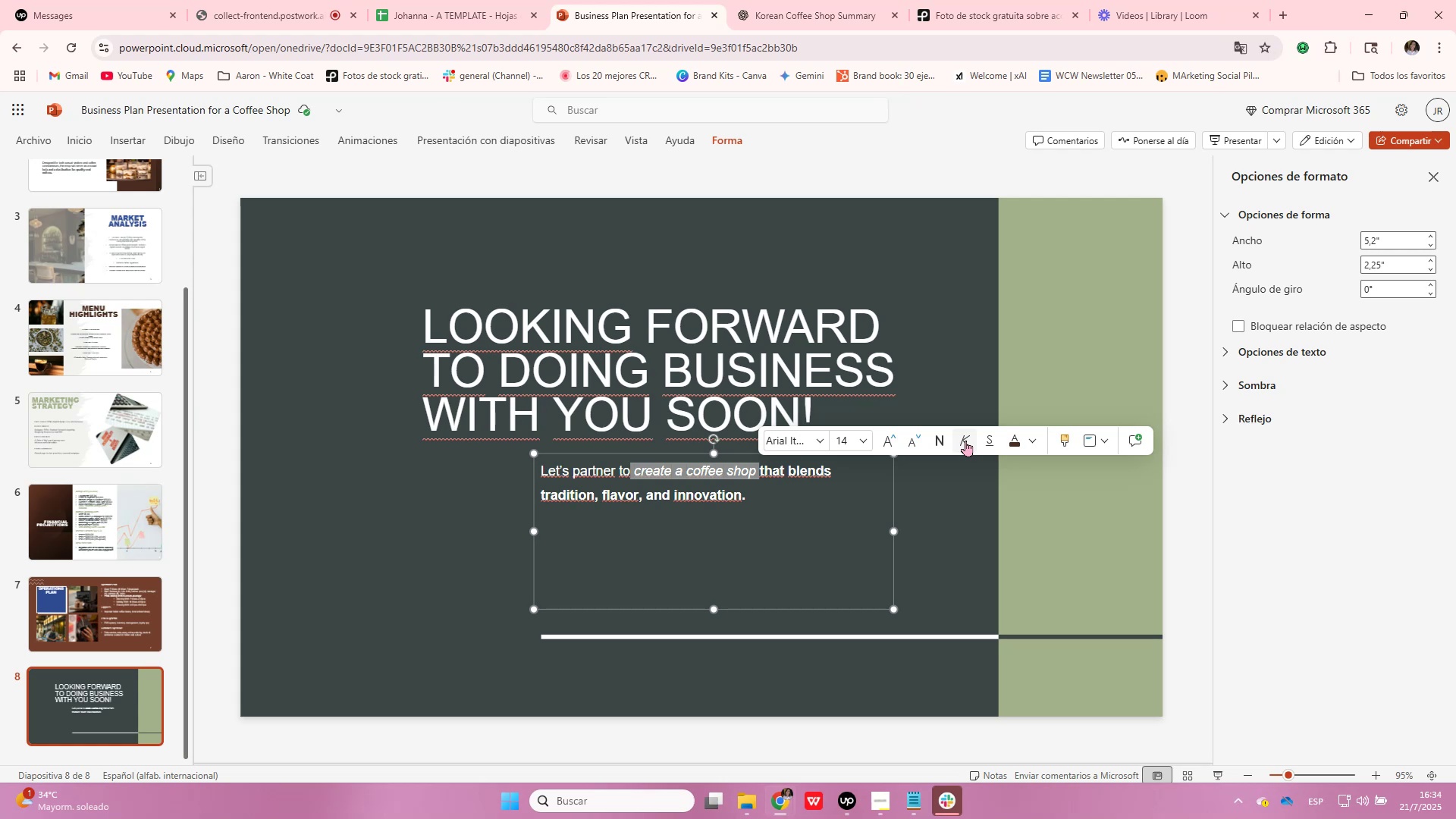 
wait(29.58)
 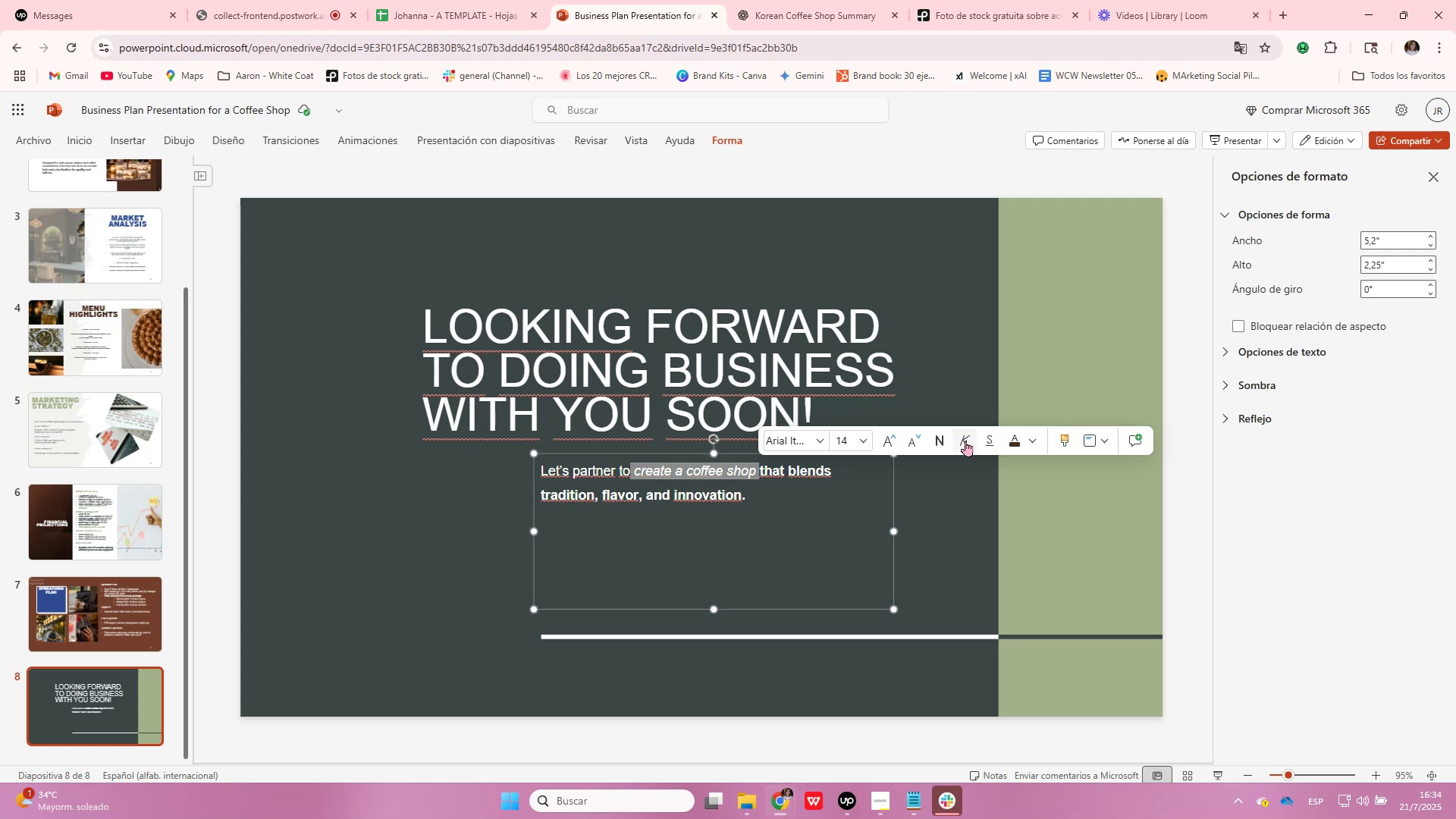 
left_click_drag(start_coordinate=[715, 608], to_coordinate=[740, 513])
 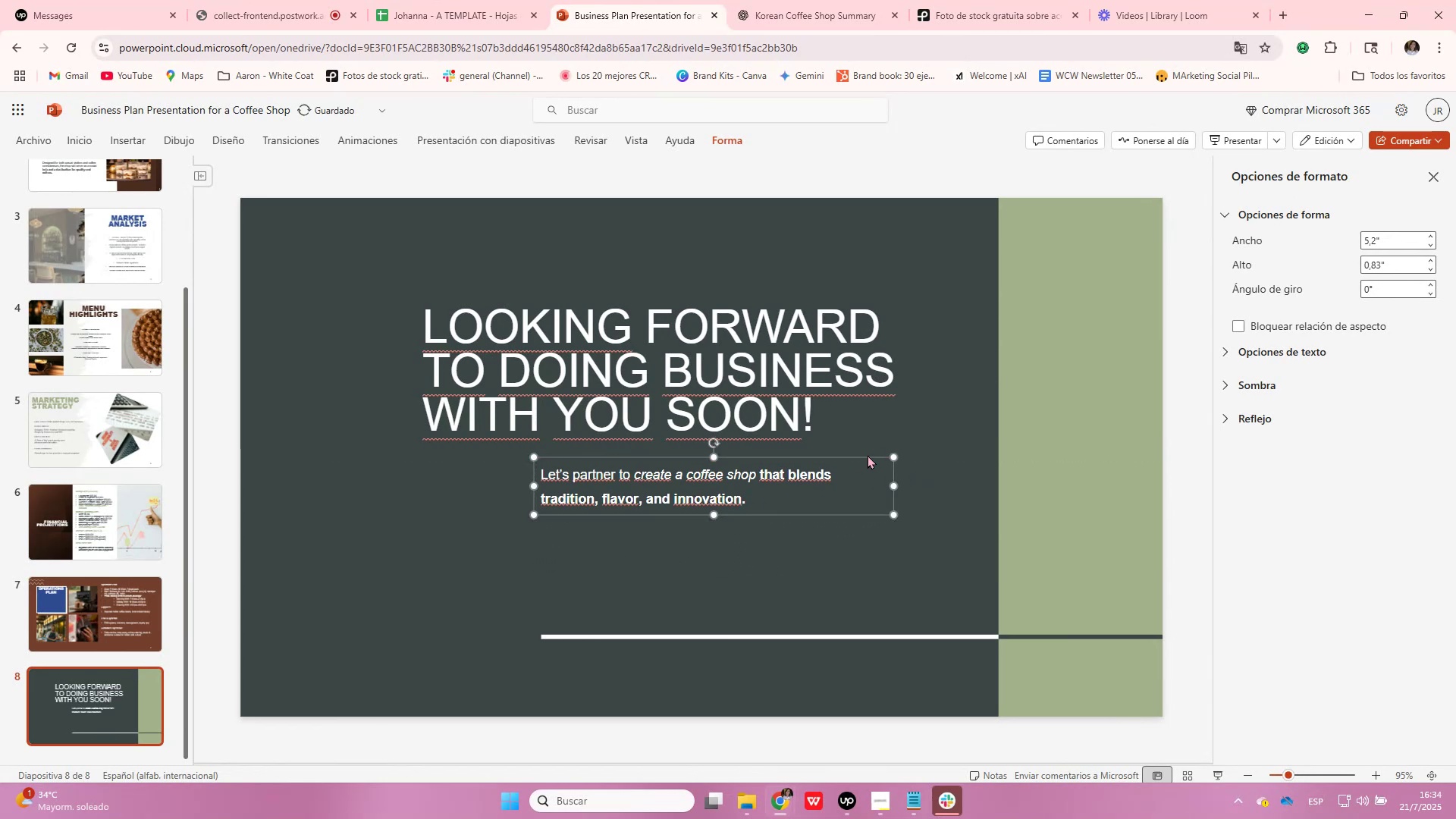 
left_click_drag(start_coordinate=[870, 457], to_coordinate=[755, 469])
 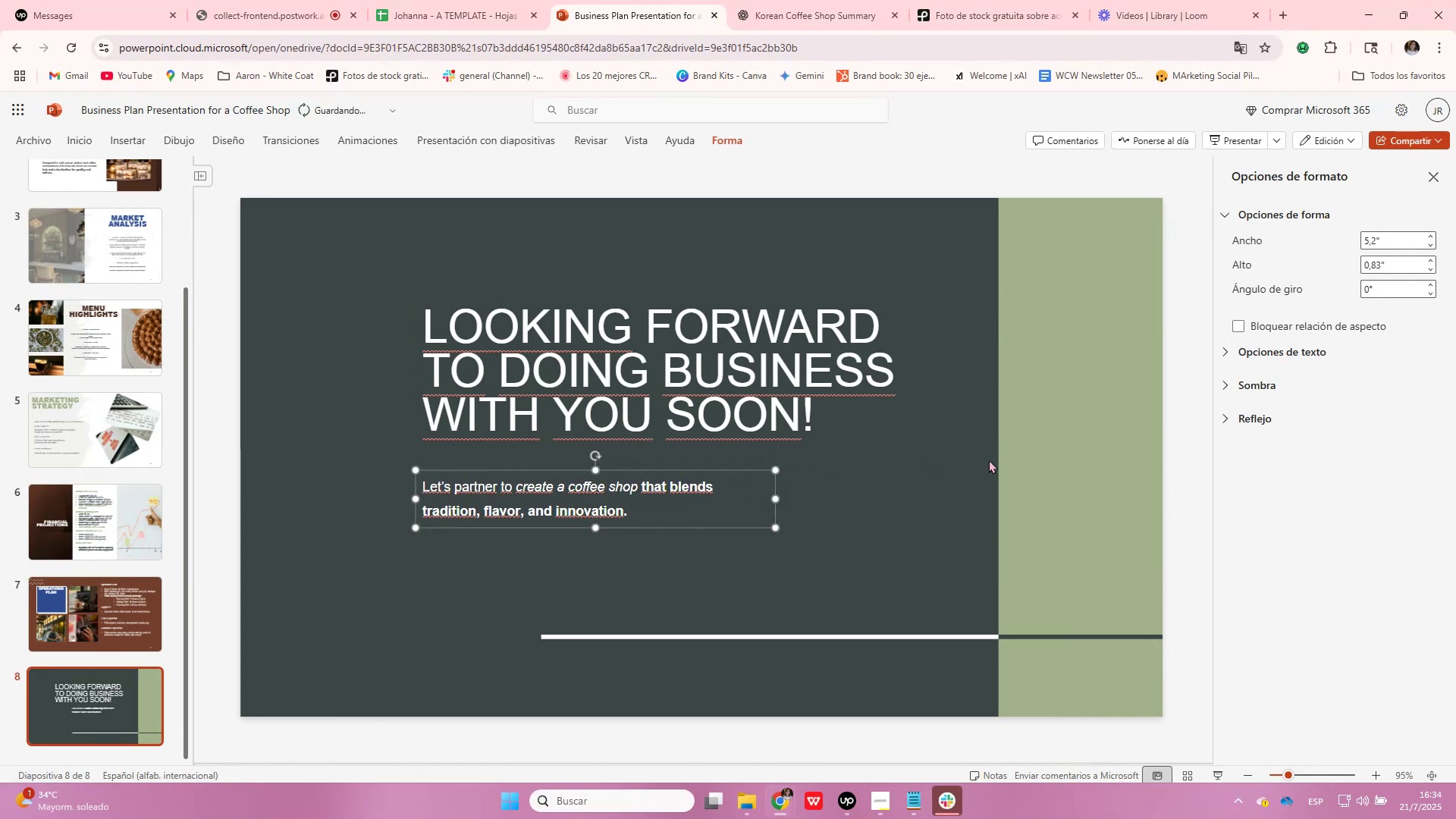 
left_click([990, 460])
 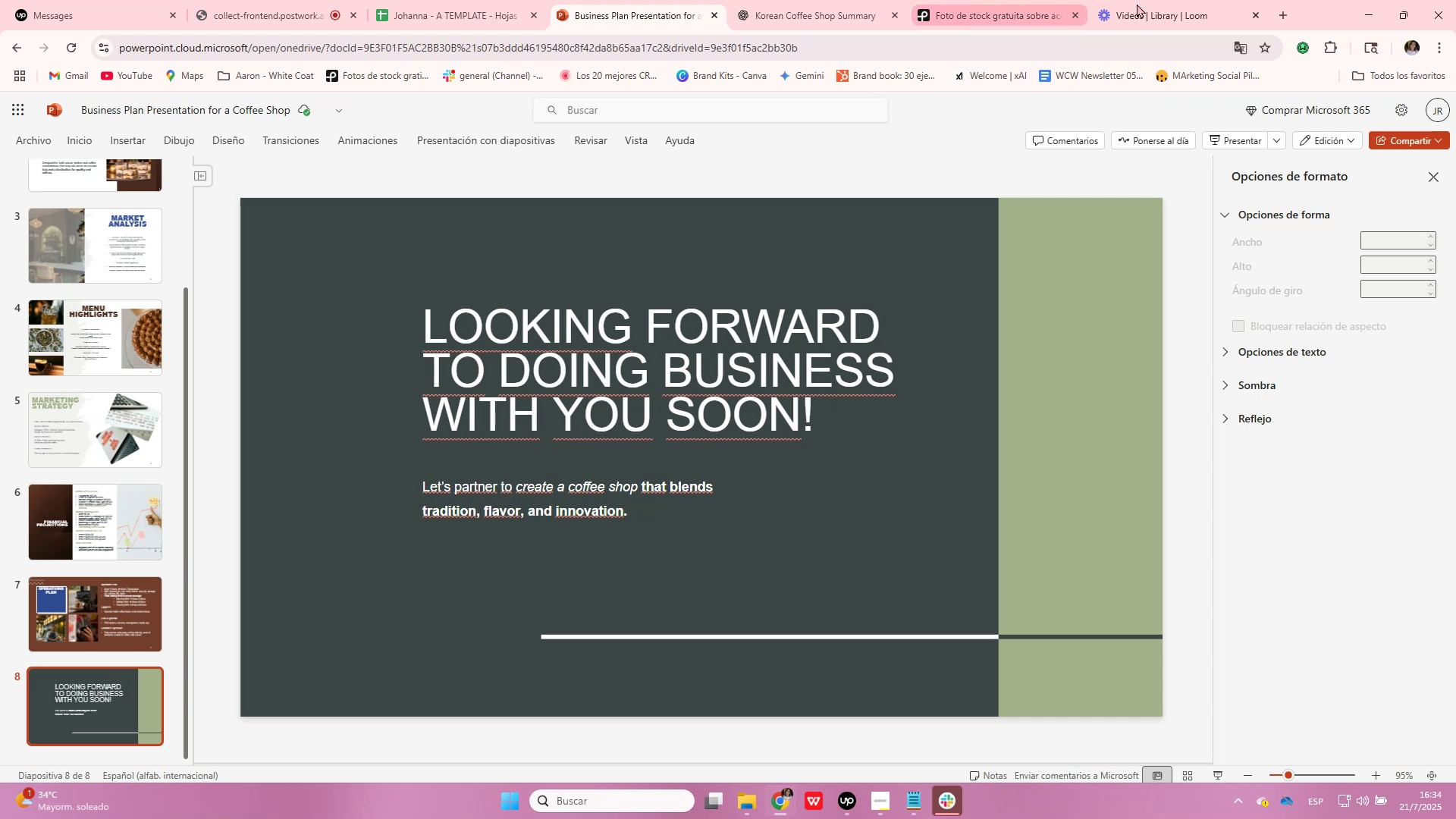 
wait(5.17)
 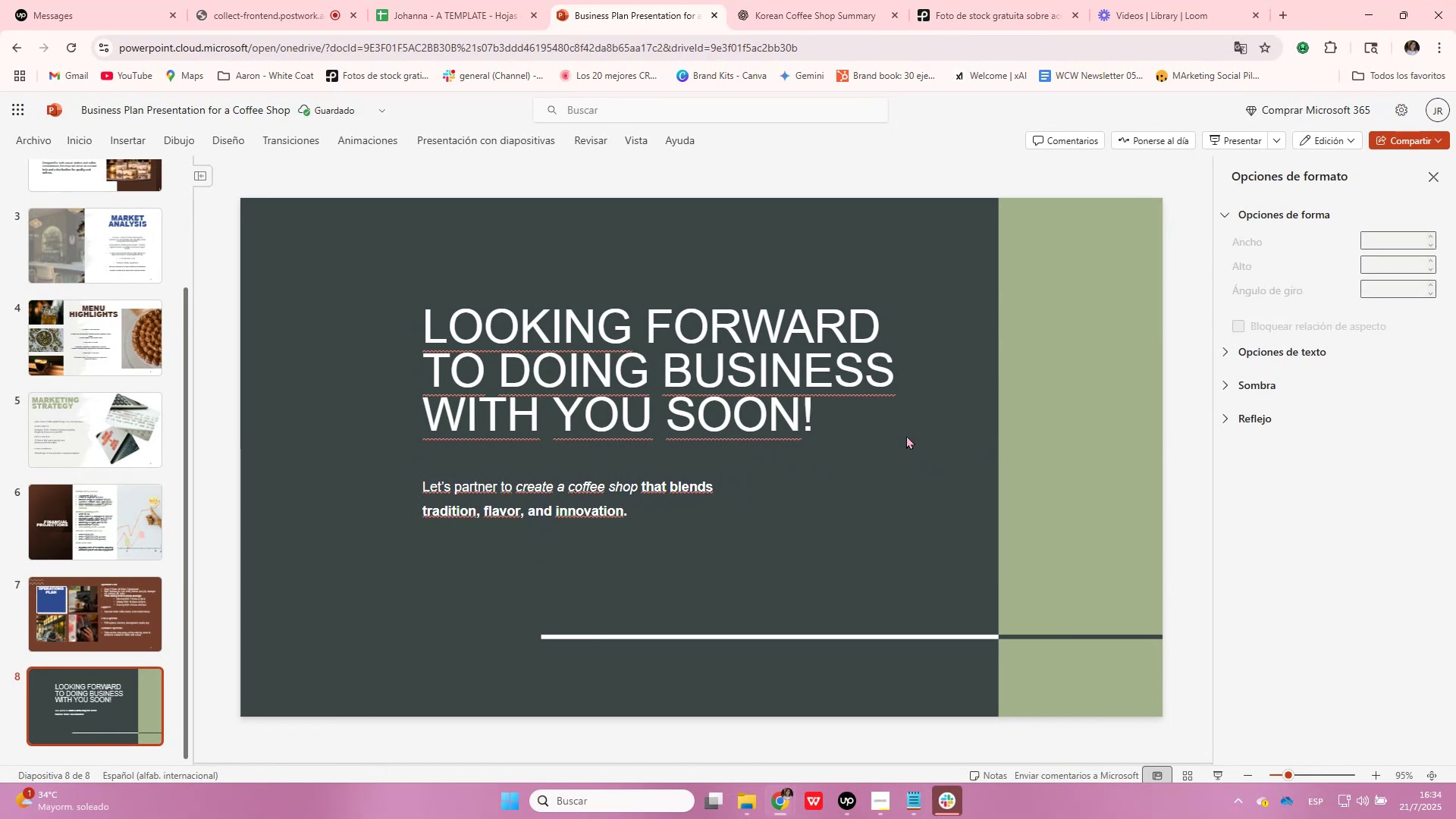 
left_click([1257, 9])
 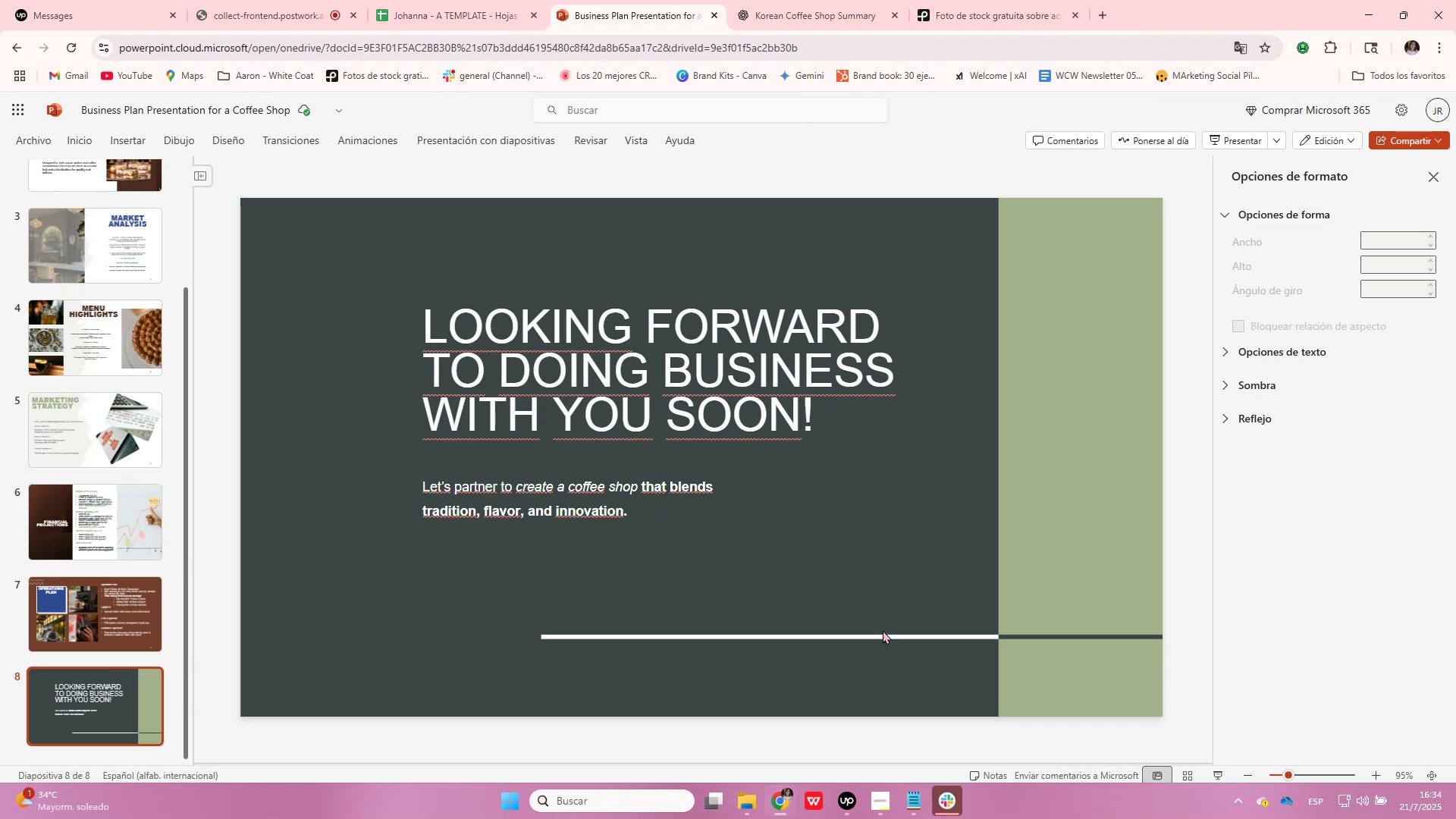 
left_click([892, 805])
 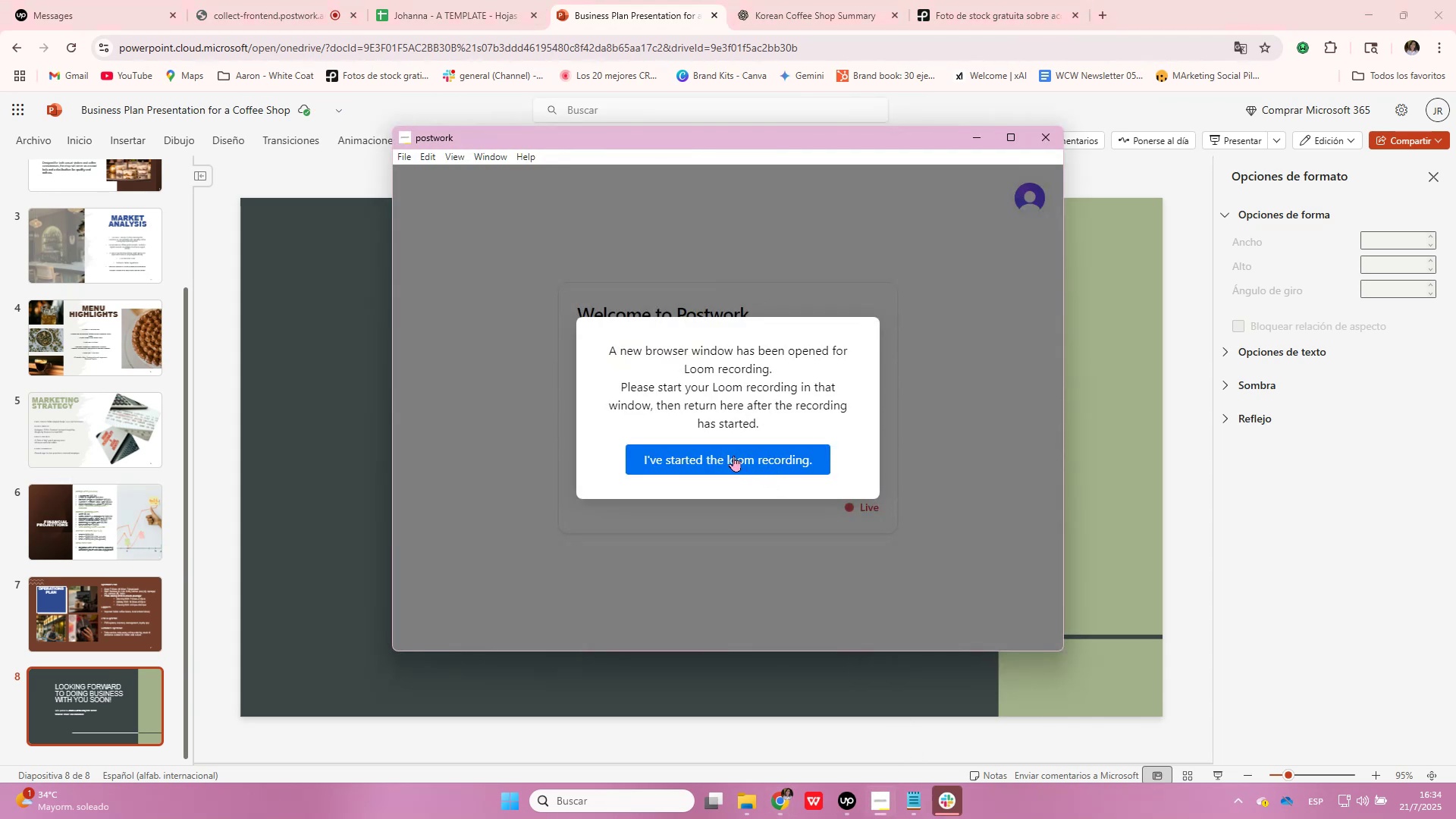 
left_click([734, 456])
 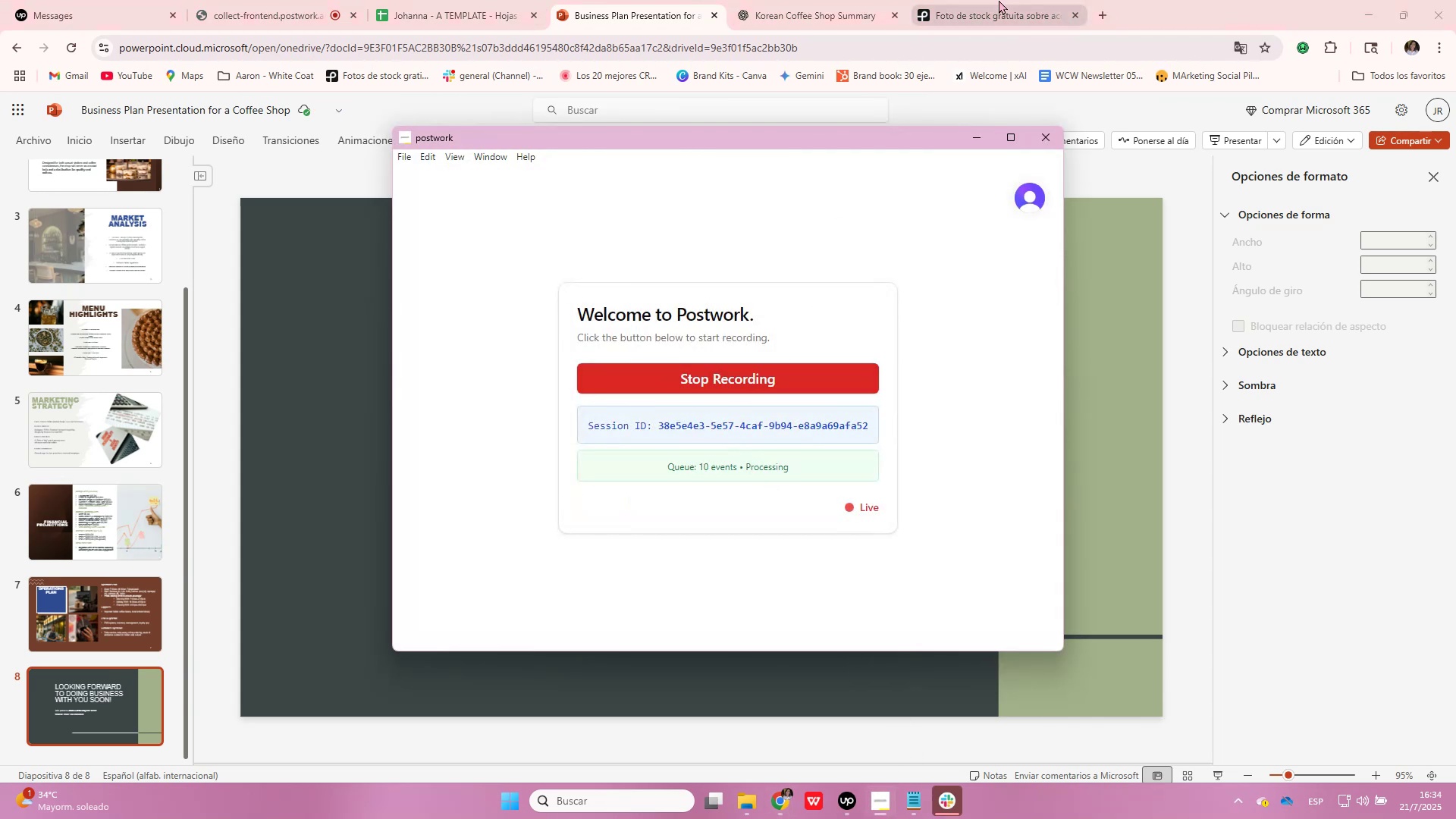 
left_click([999, 0])
 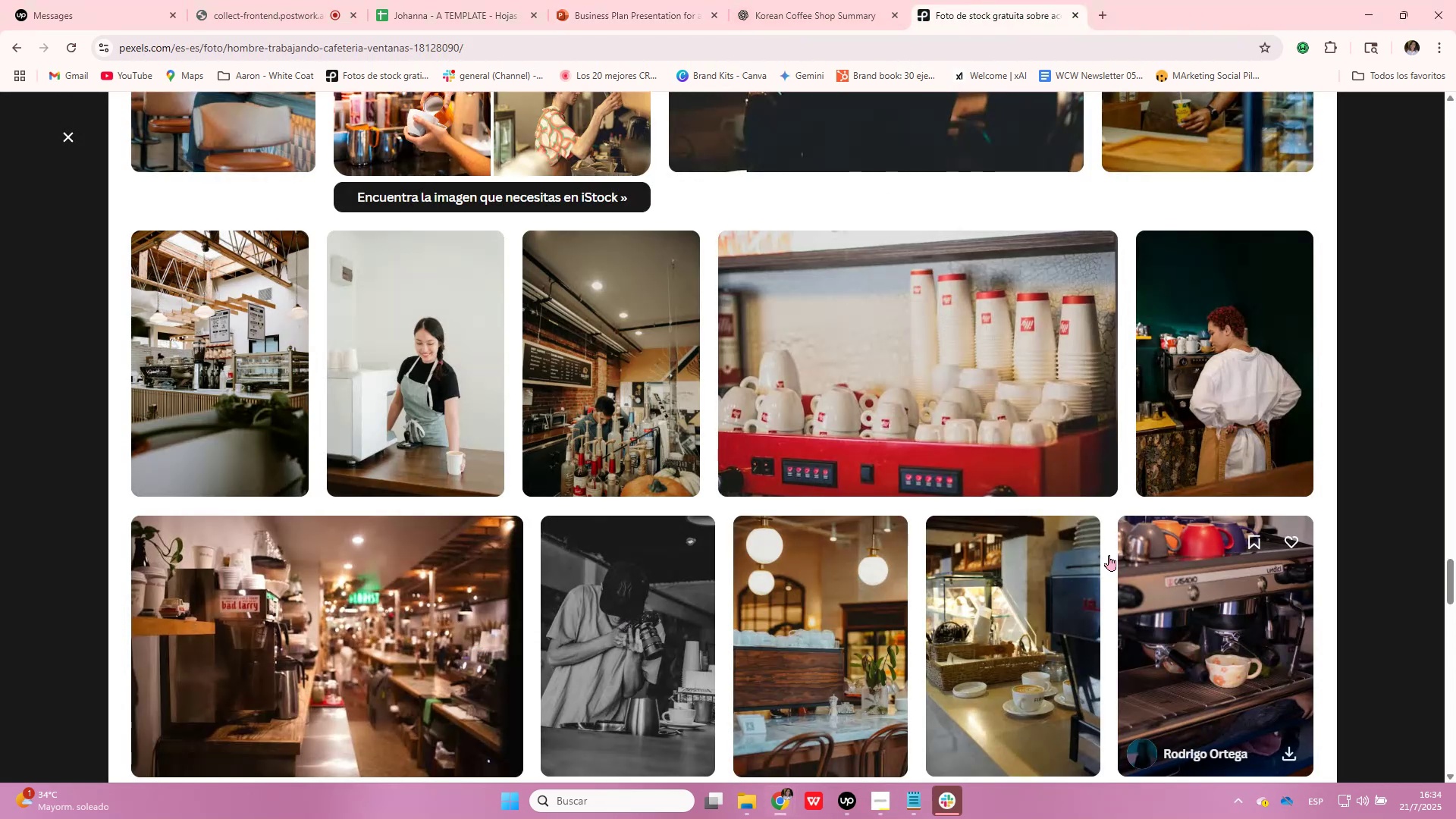 
key(Escape)
 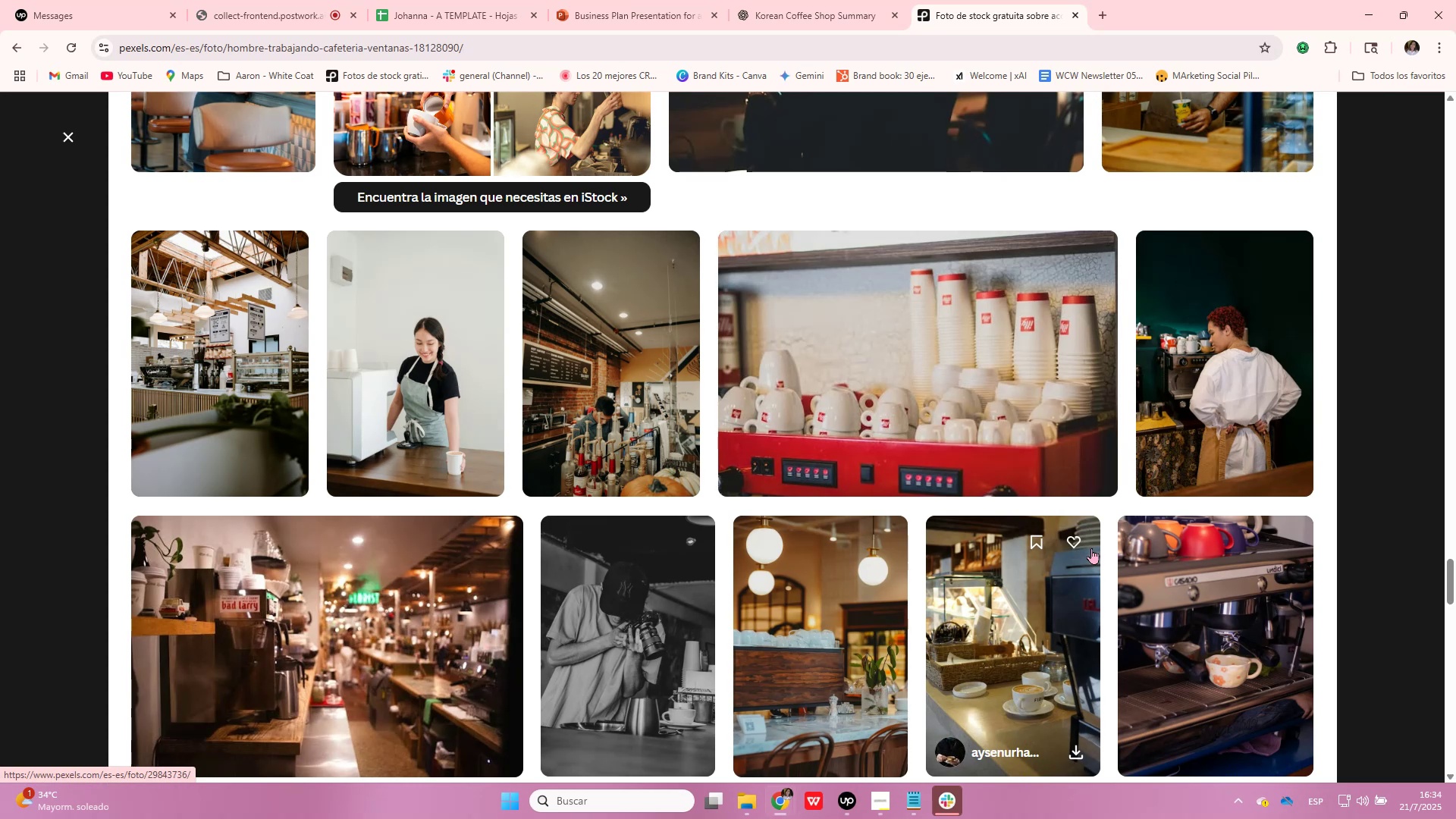 
scroll: coordinate [1119, 548], scroll_direction: down, amount: 5.0
 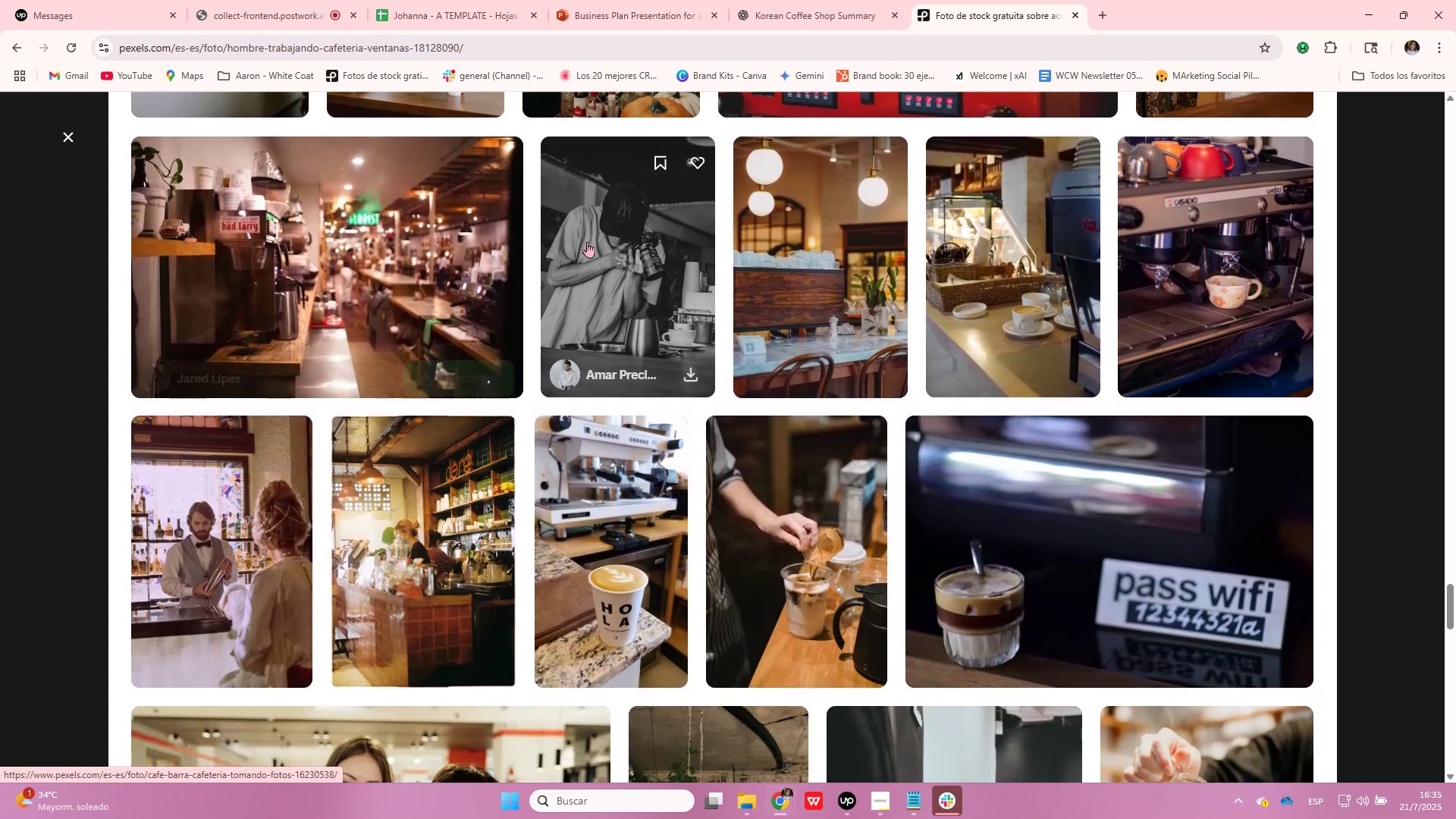 
left_click([613, 221])
 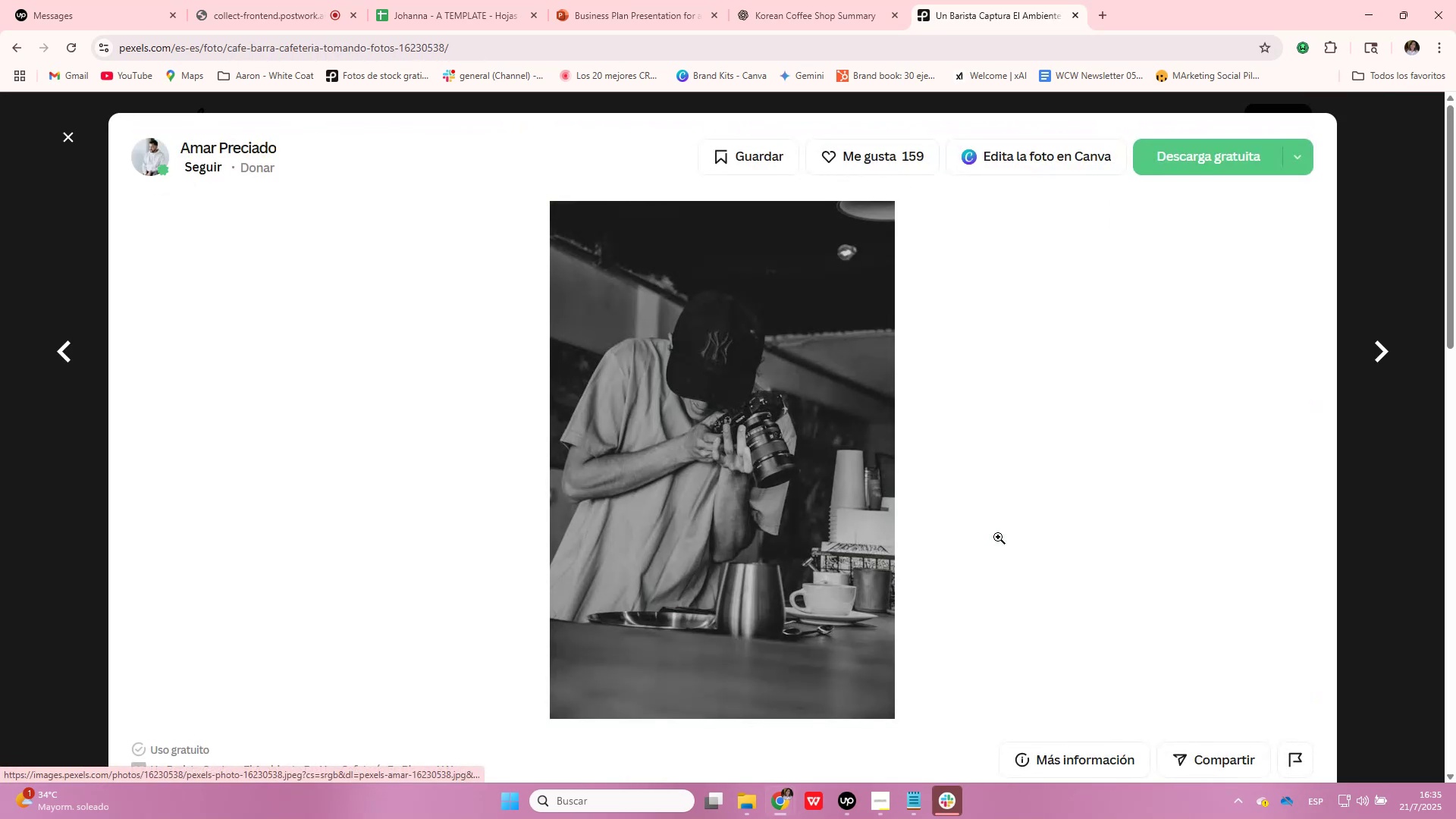 
scroll: coordinate [943, 554], scroll_direction: down, amount: 21.0
 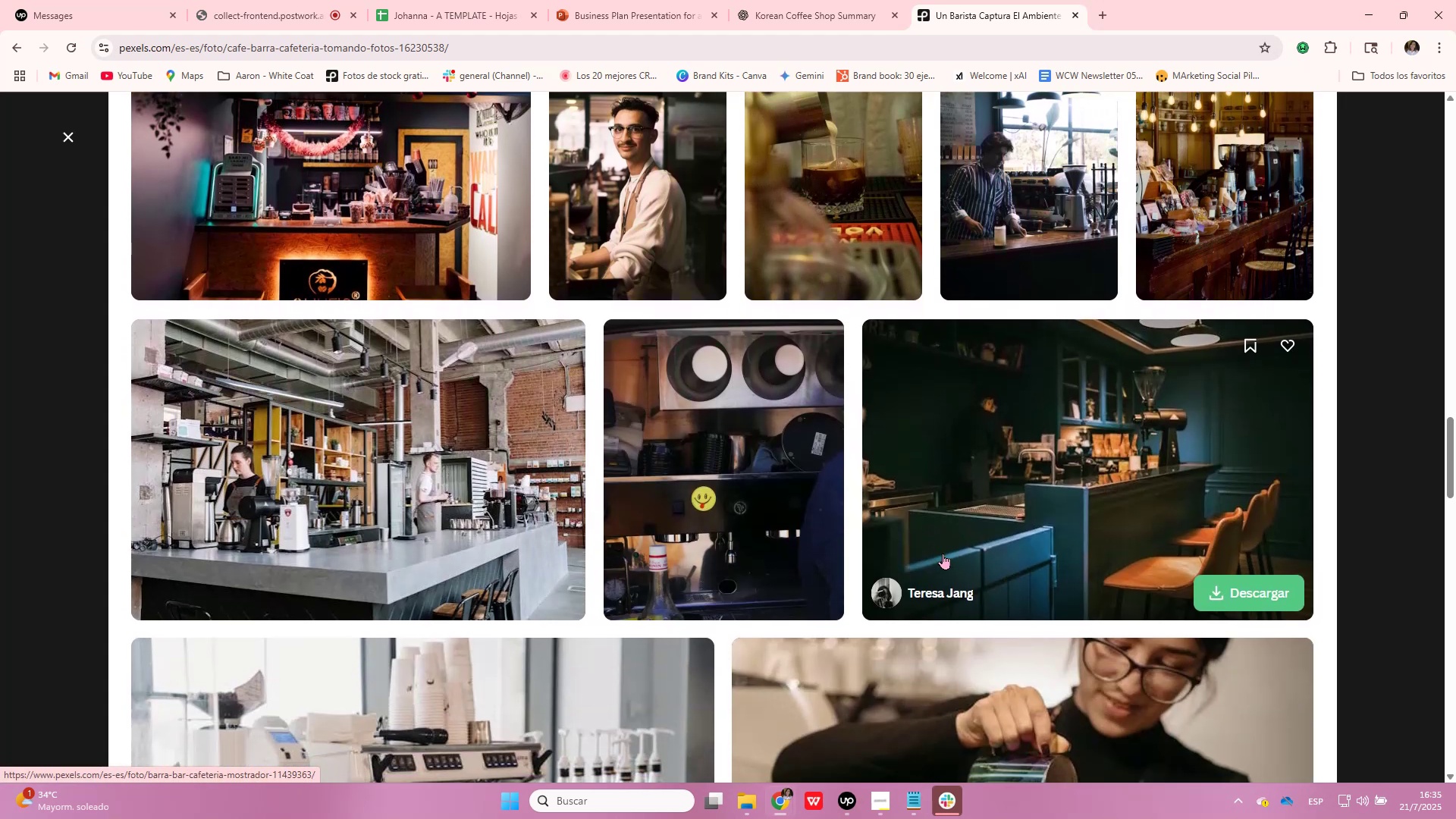 
scroll: coordinate [943, 554], scroll_direction: down, amount: 2.0
 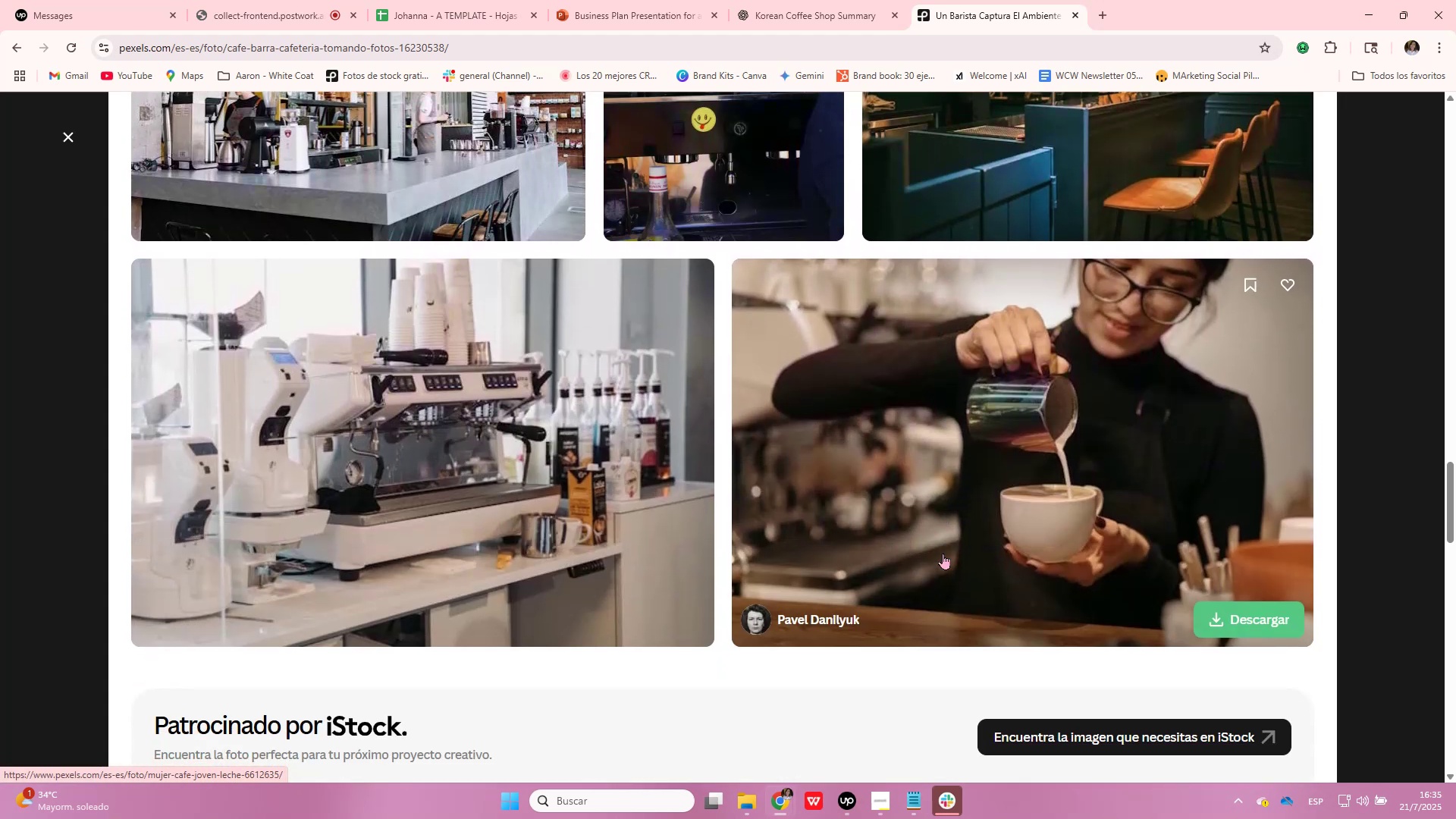 
scroll: coordinate [946, 514], scroll_direction: up, amount: 23.0
 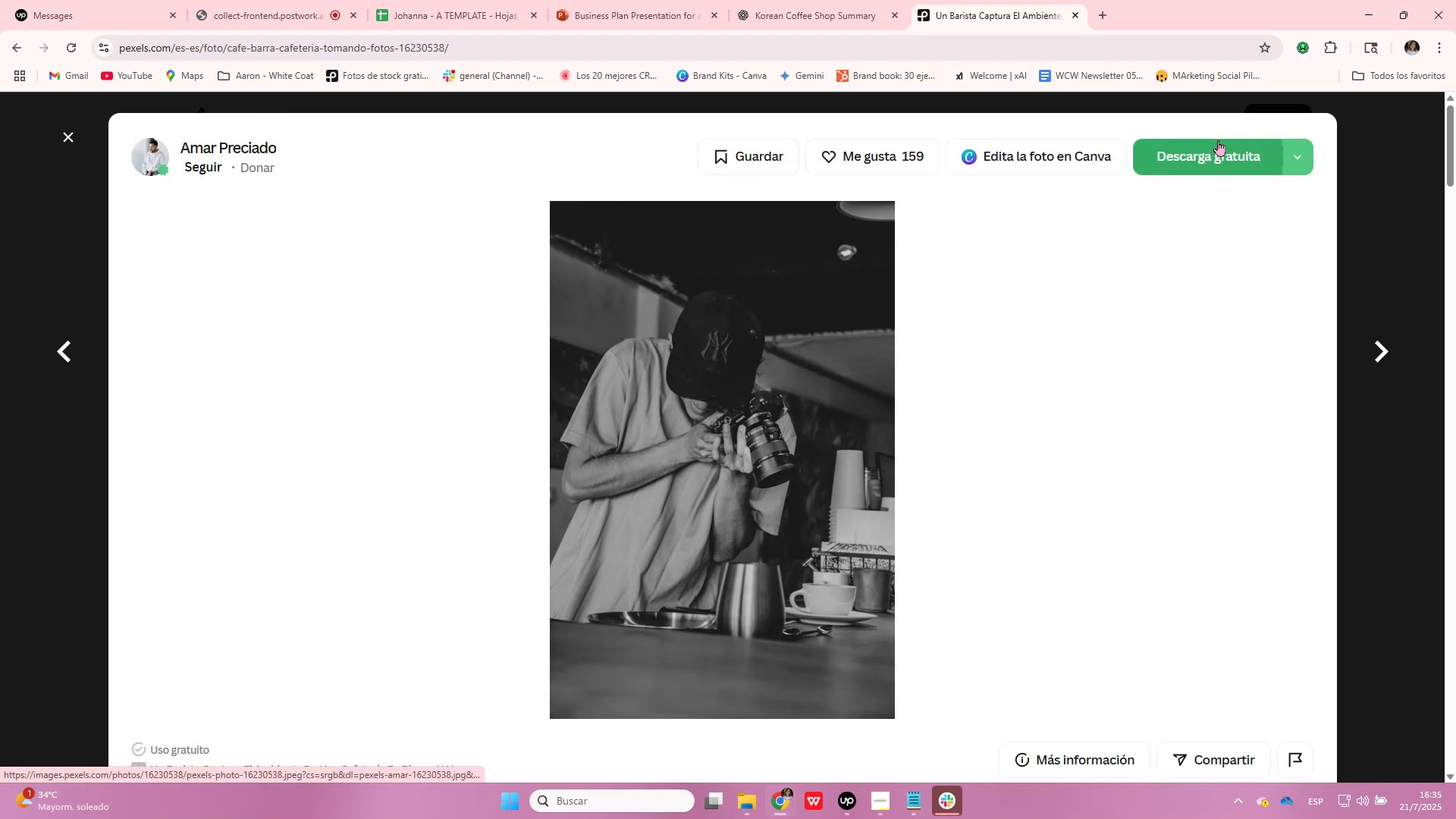 
left_click([1218, 140])
 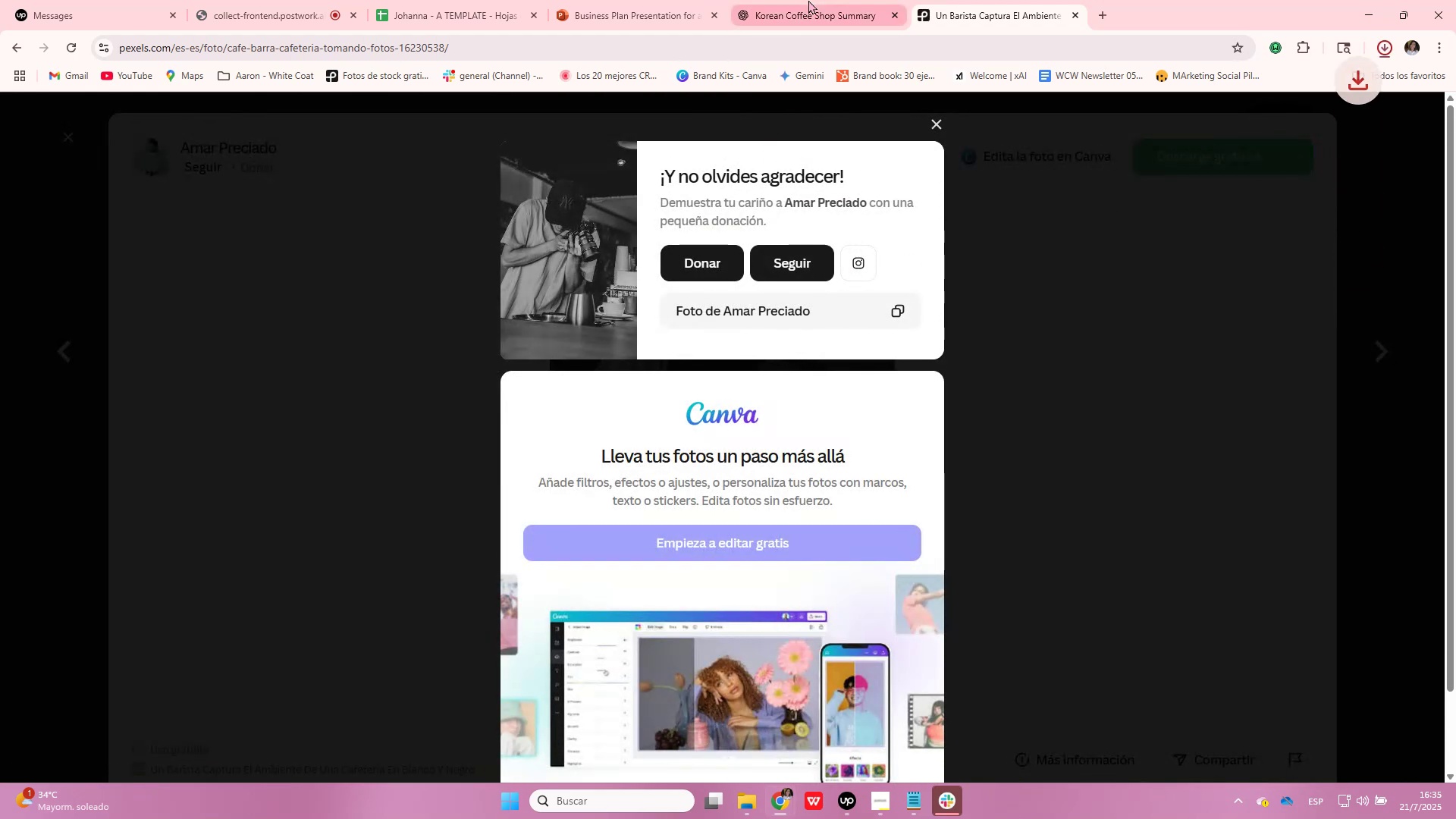 
left_click([630, 0])
 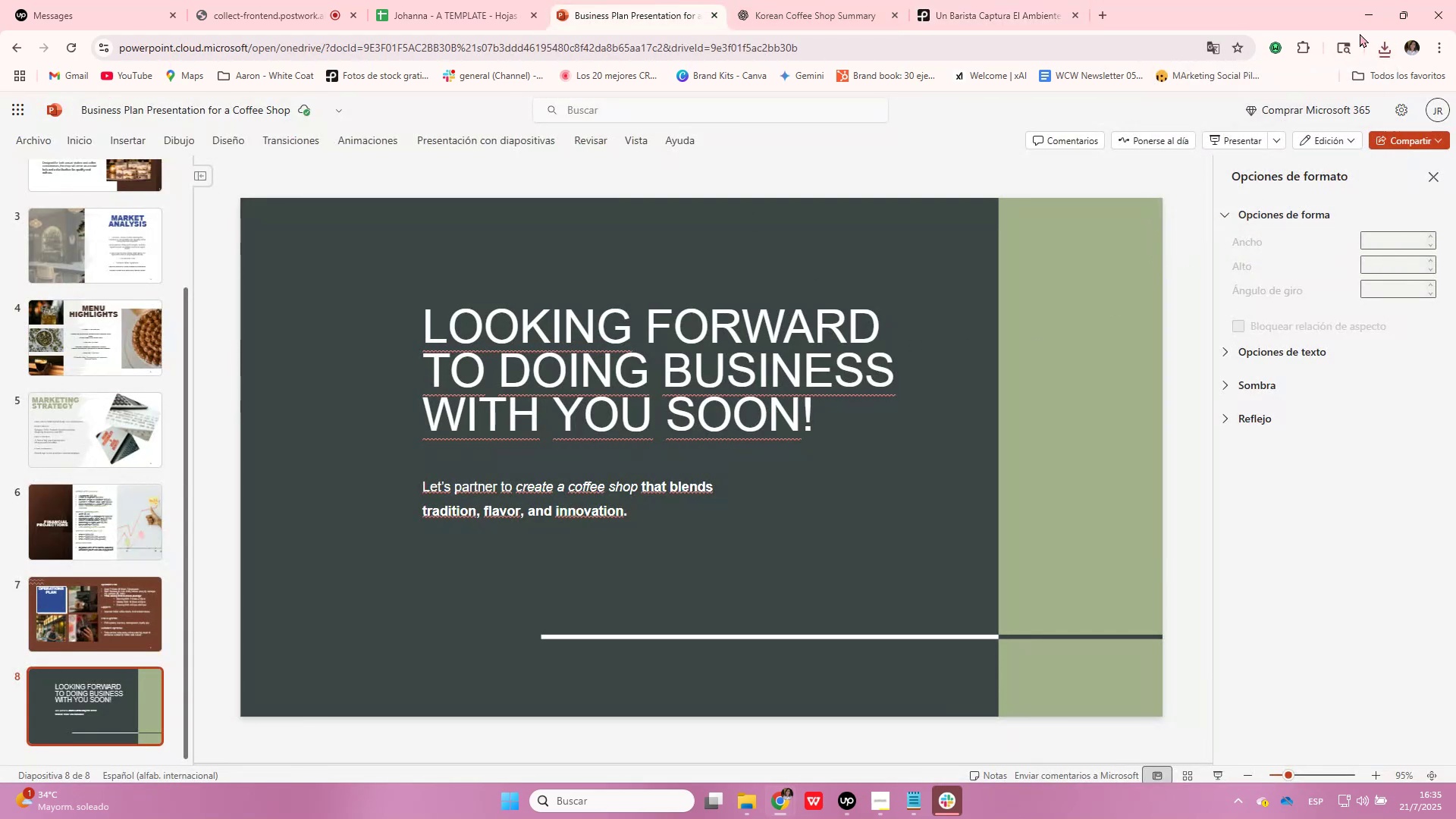 
left_click([1380, 56])
 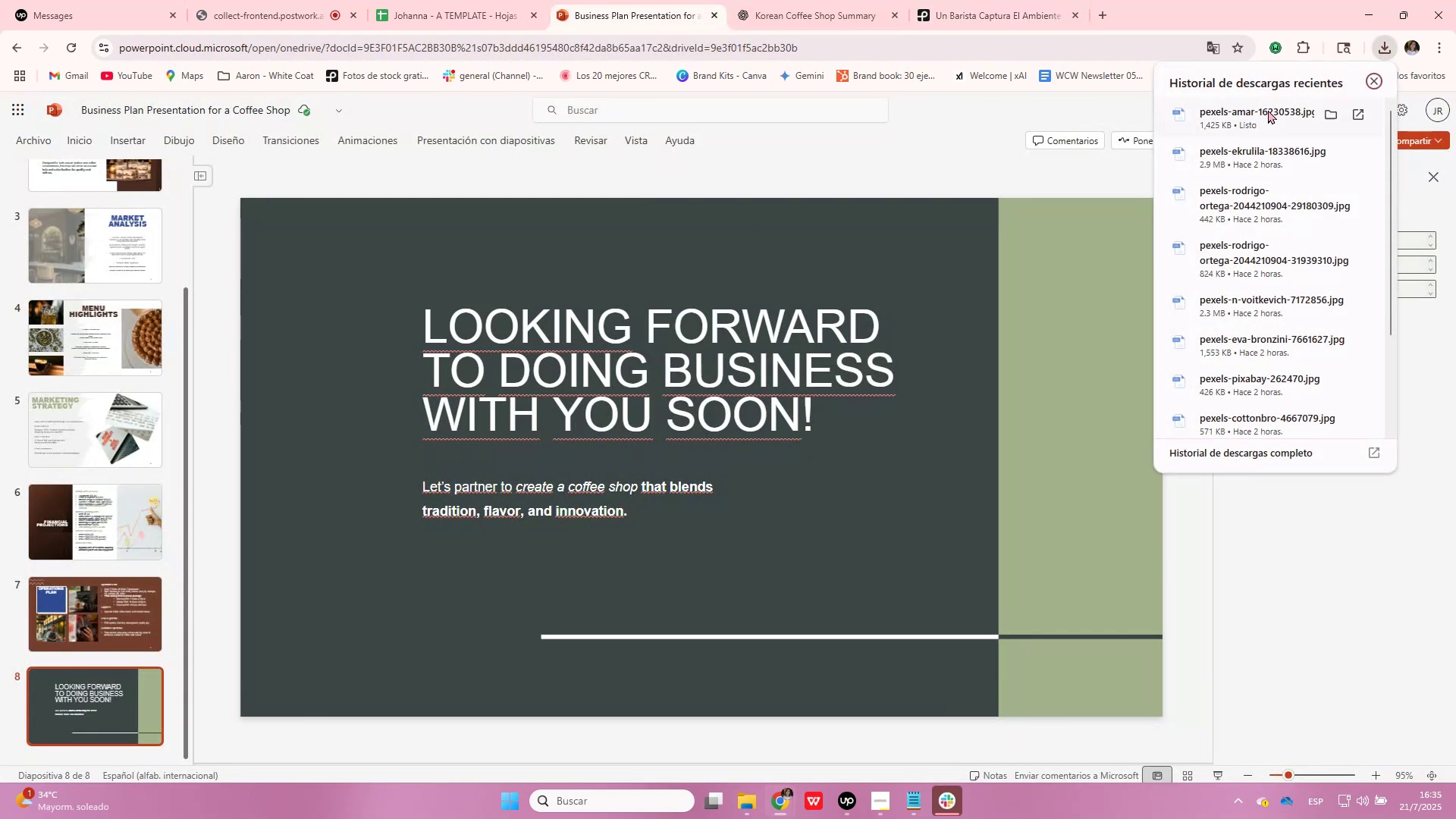 
left_click_drag(start_coordinate=[1268, 110], to_coordinate=[1019, 406])
 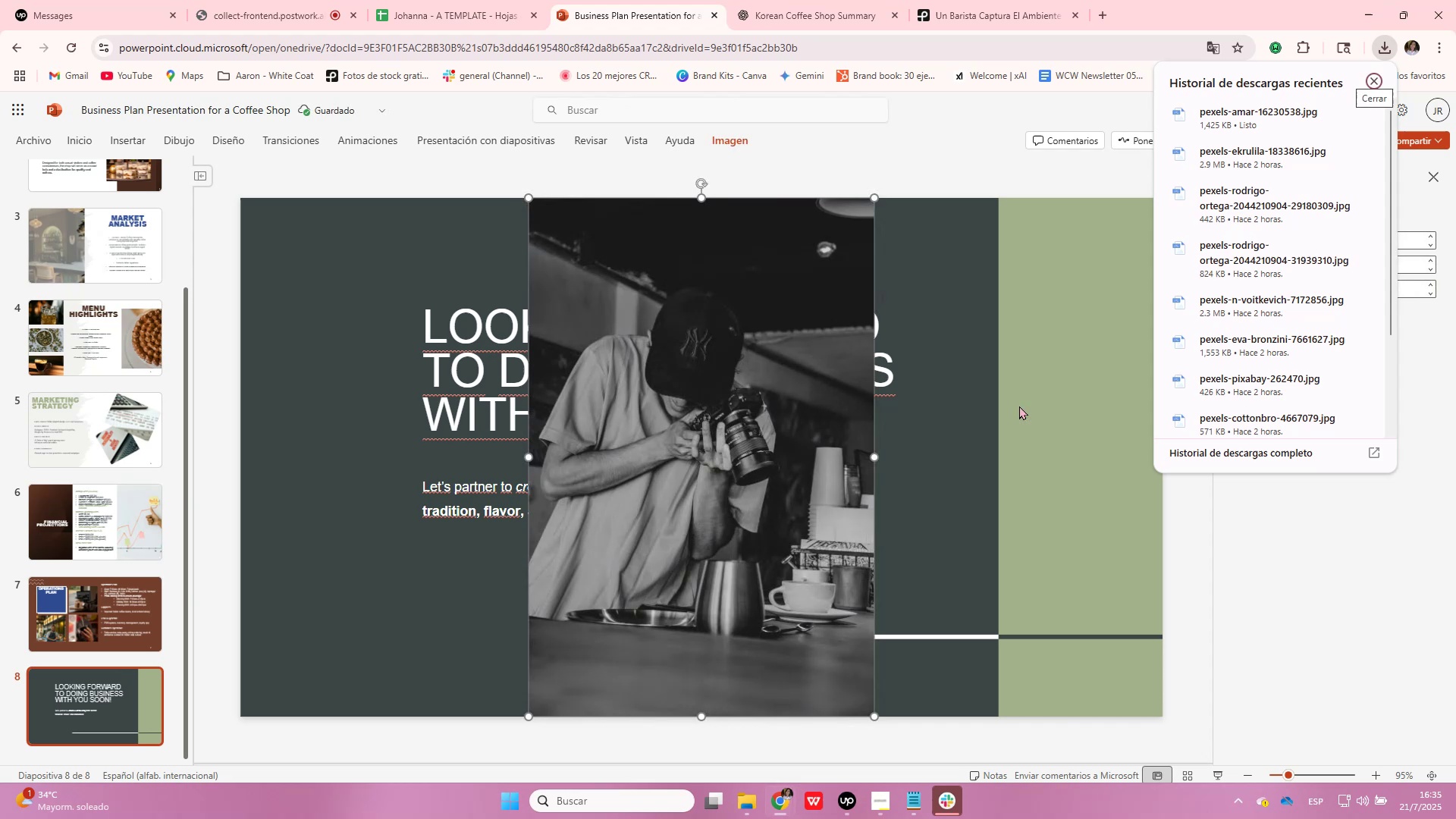 
left_click([714, 404])
 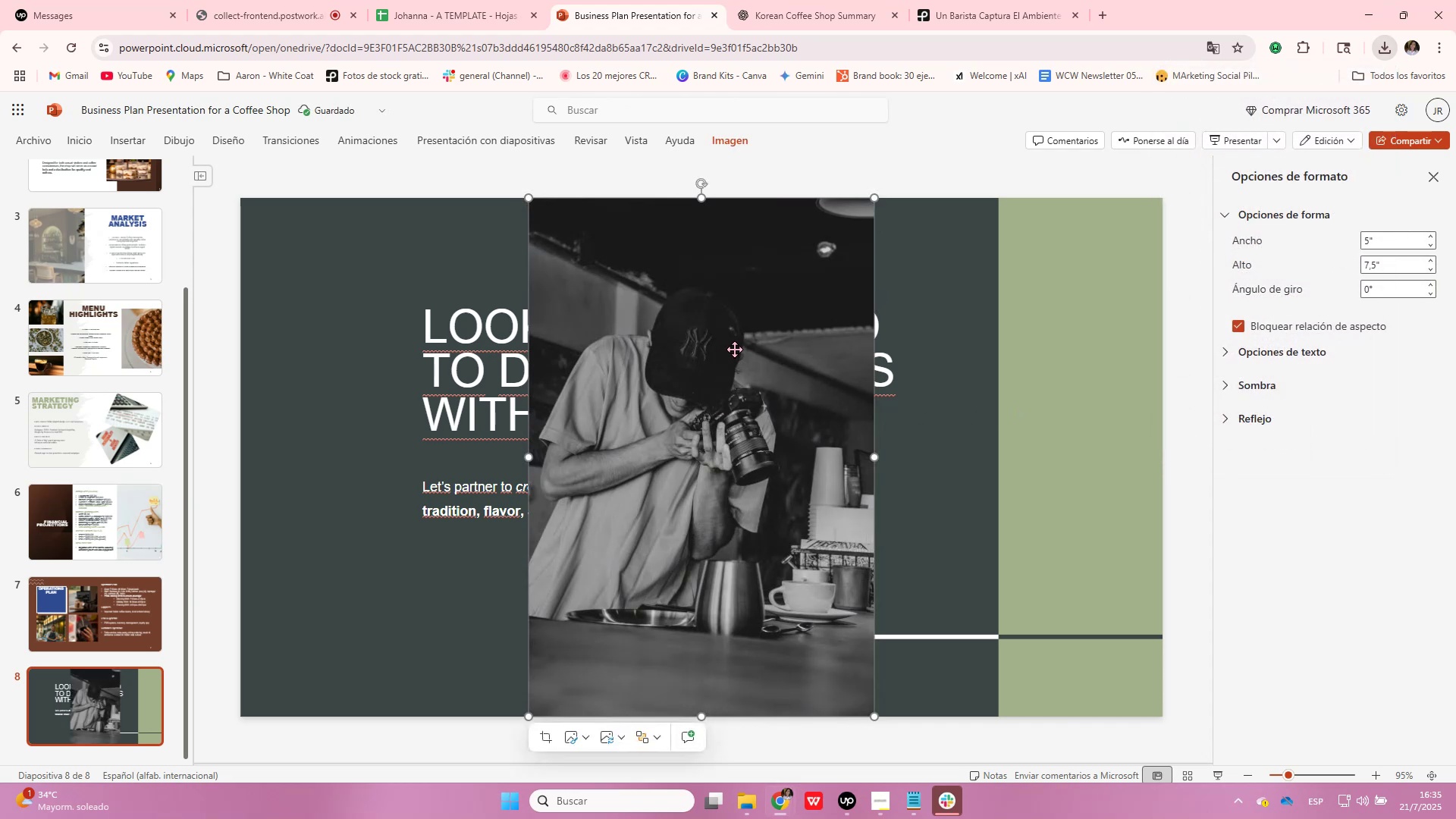 
left_click_drag(start_coordinate=[735, 350], to_coordinate=[444, 346])
 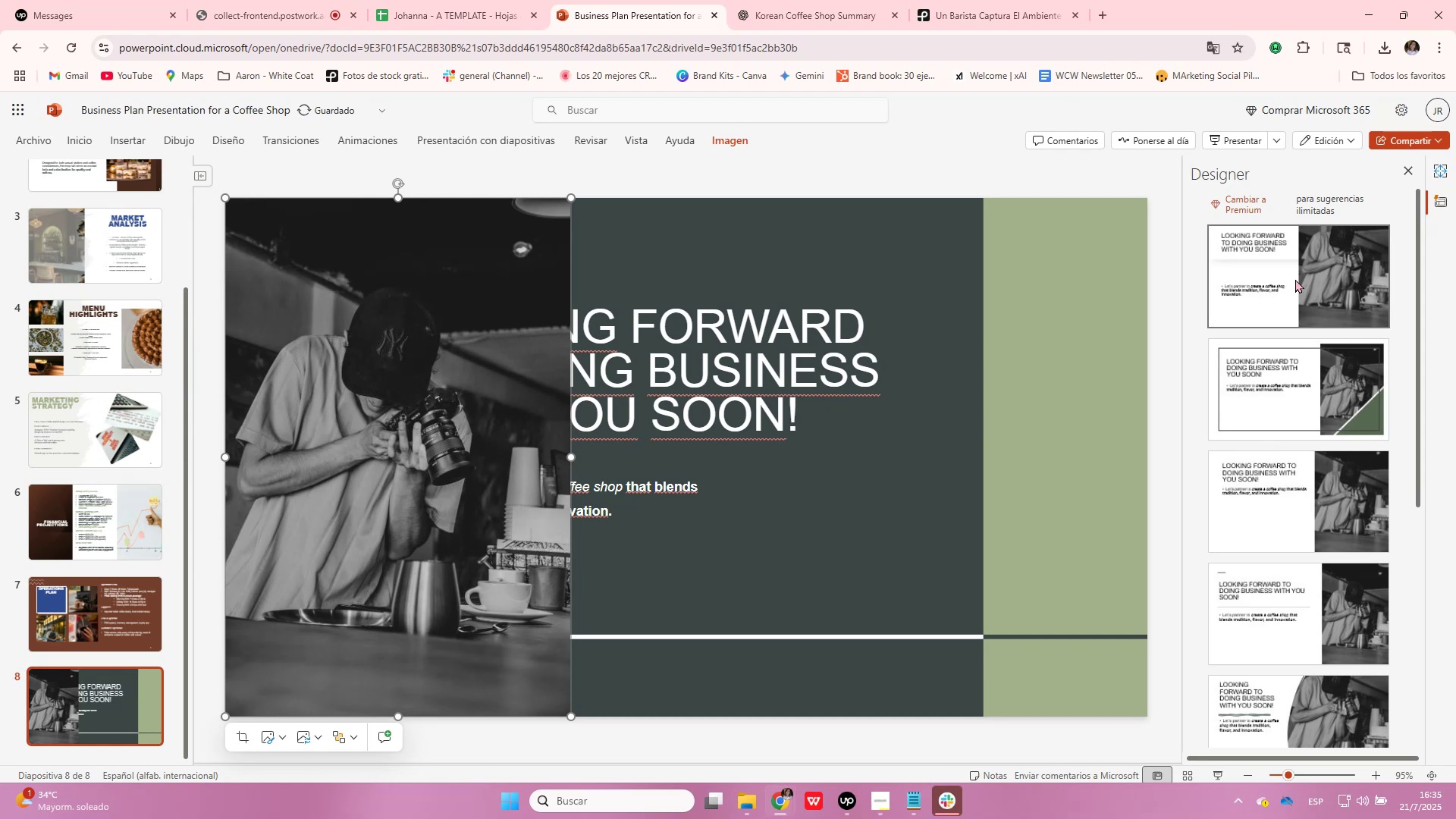 
scroll: coordinate [1369, 388], scroll_direction: down, amount: 9.0
 